 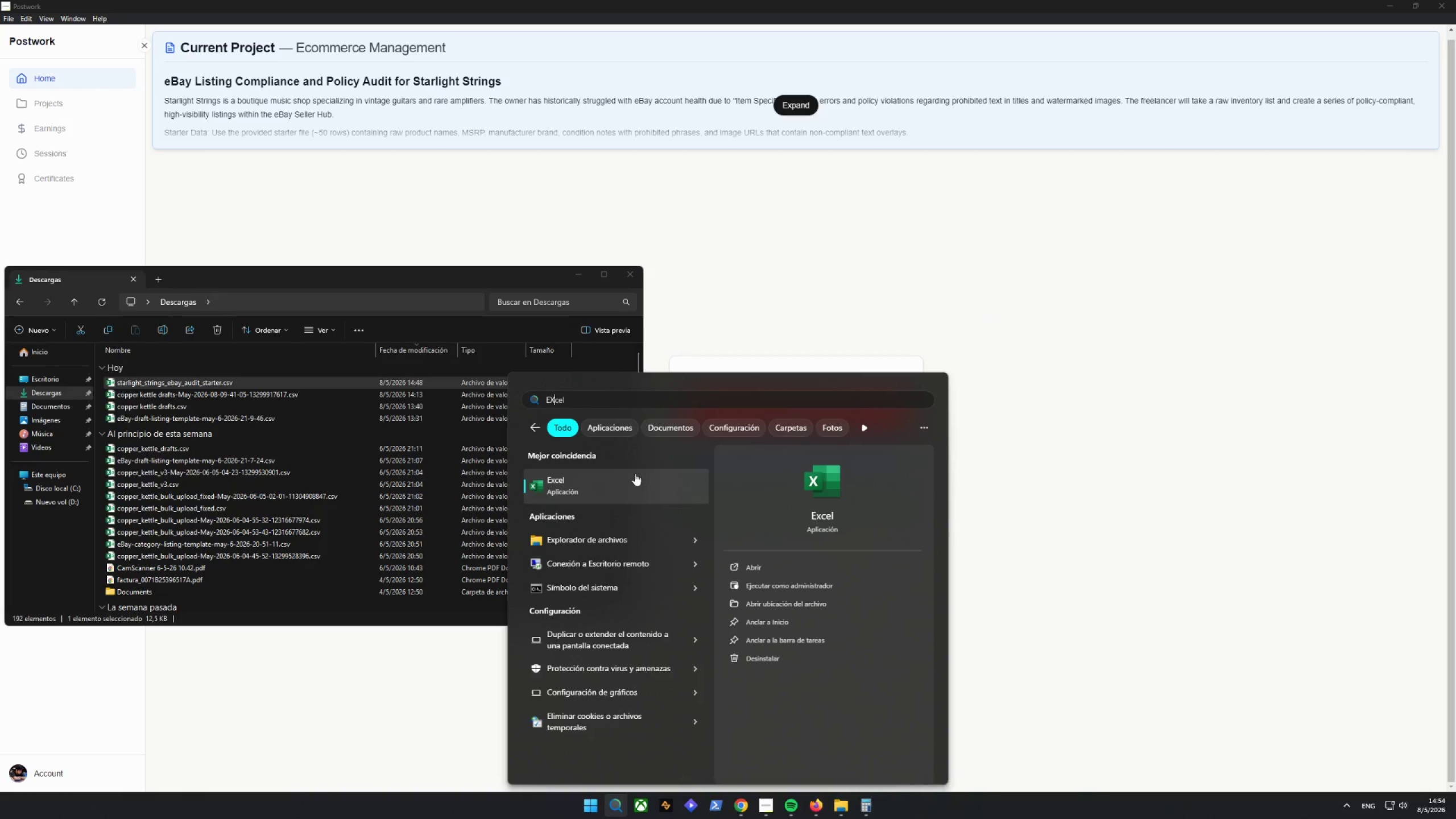 
left_click([635, 478])
 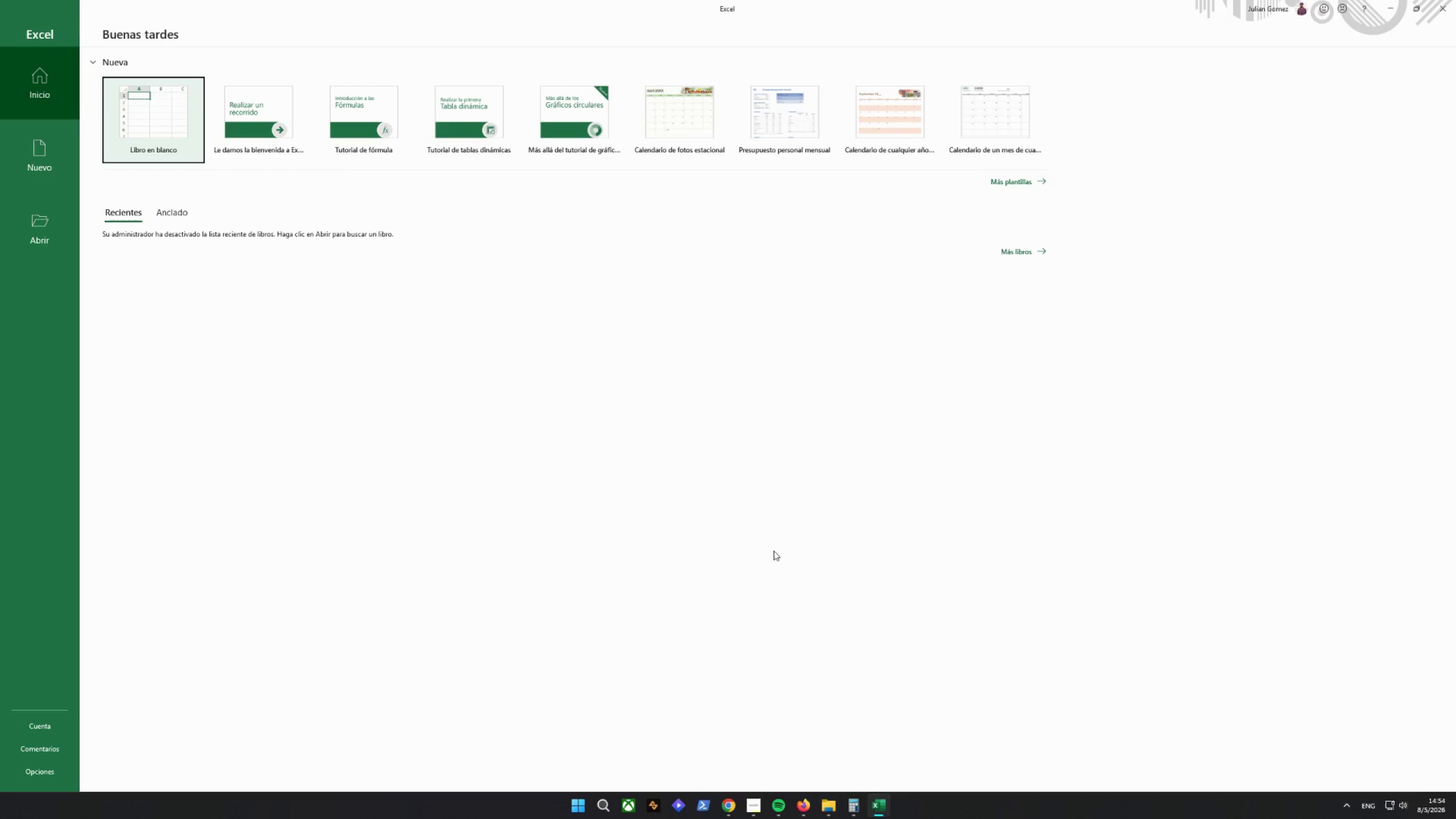 
wait(10.67)
 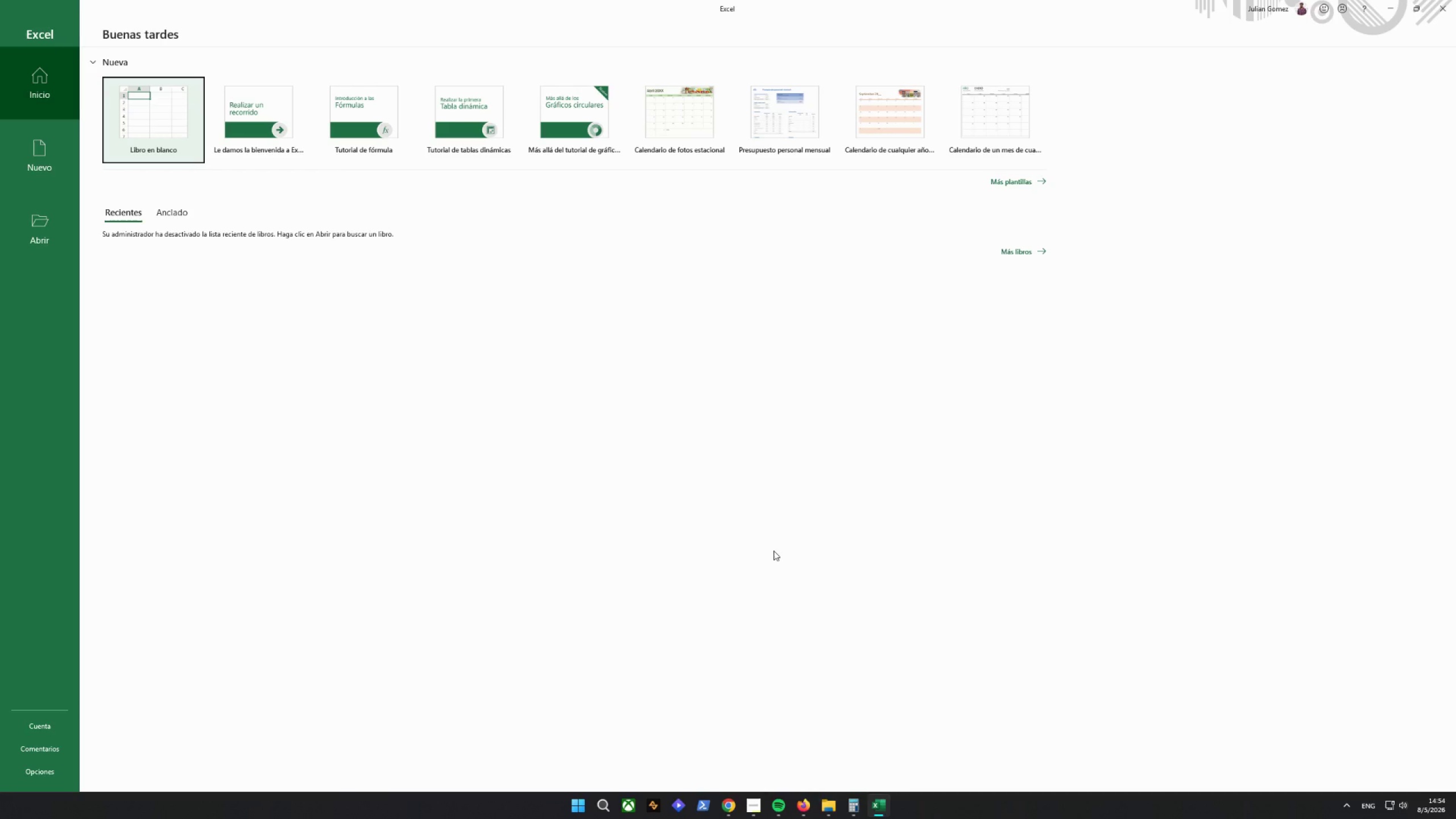 
double_click([160, 129])
 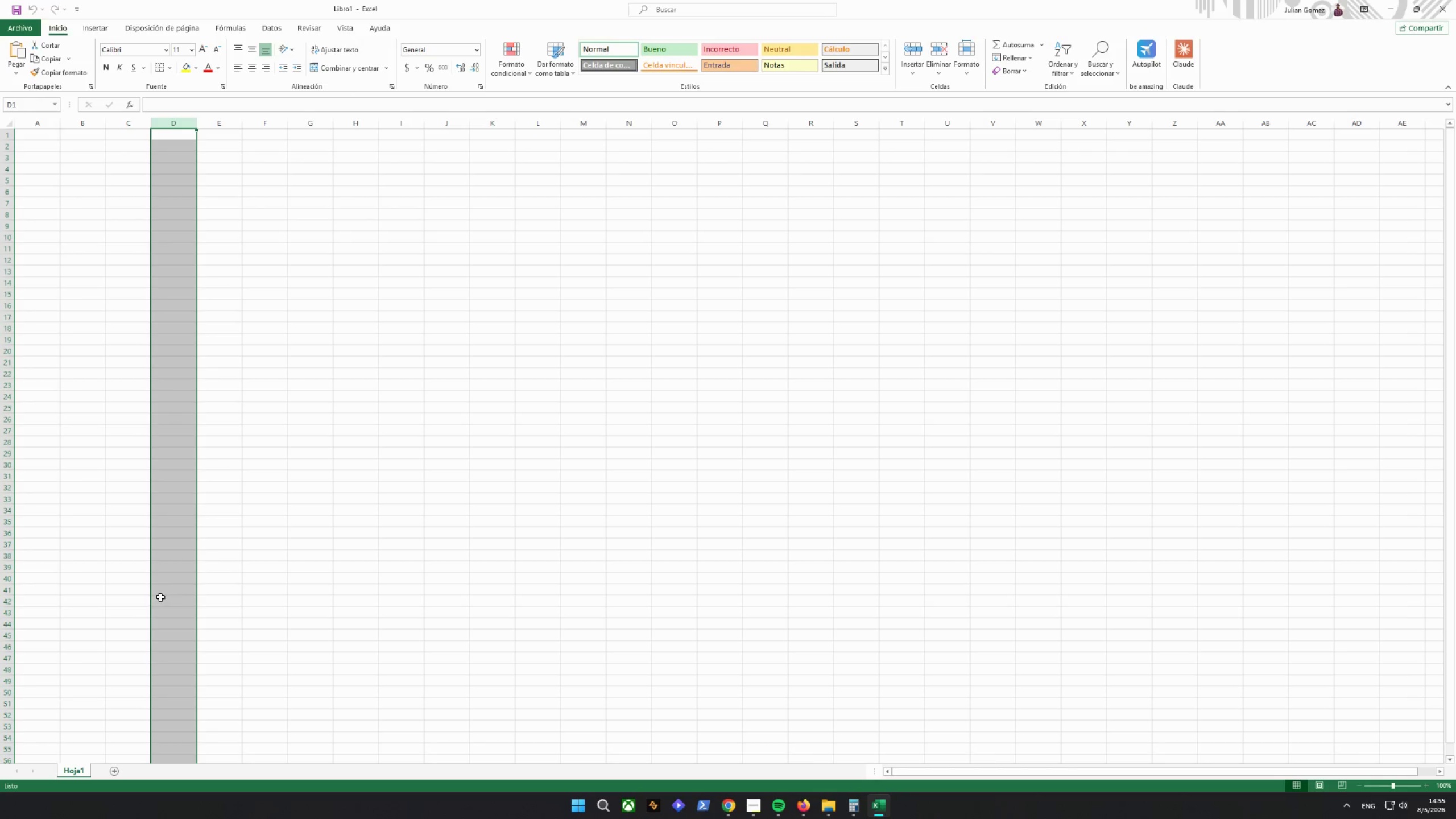 
left_click([122, 774])
 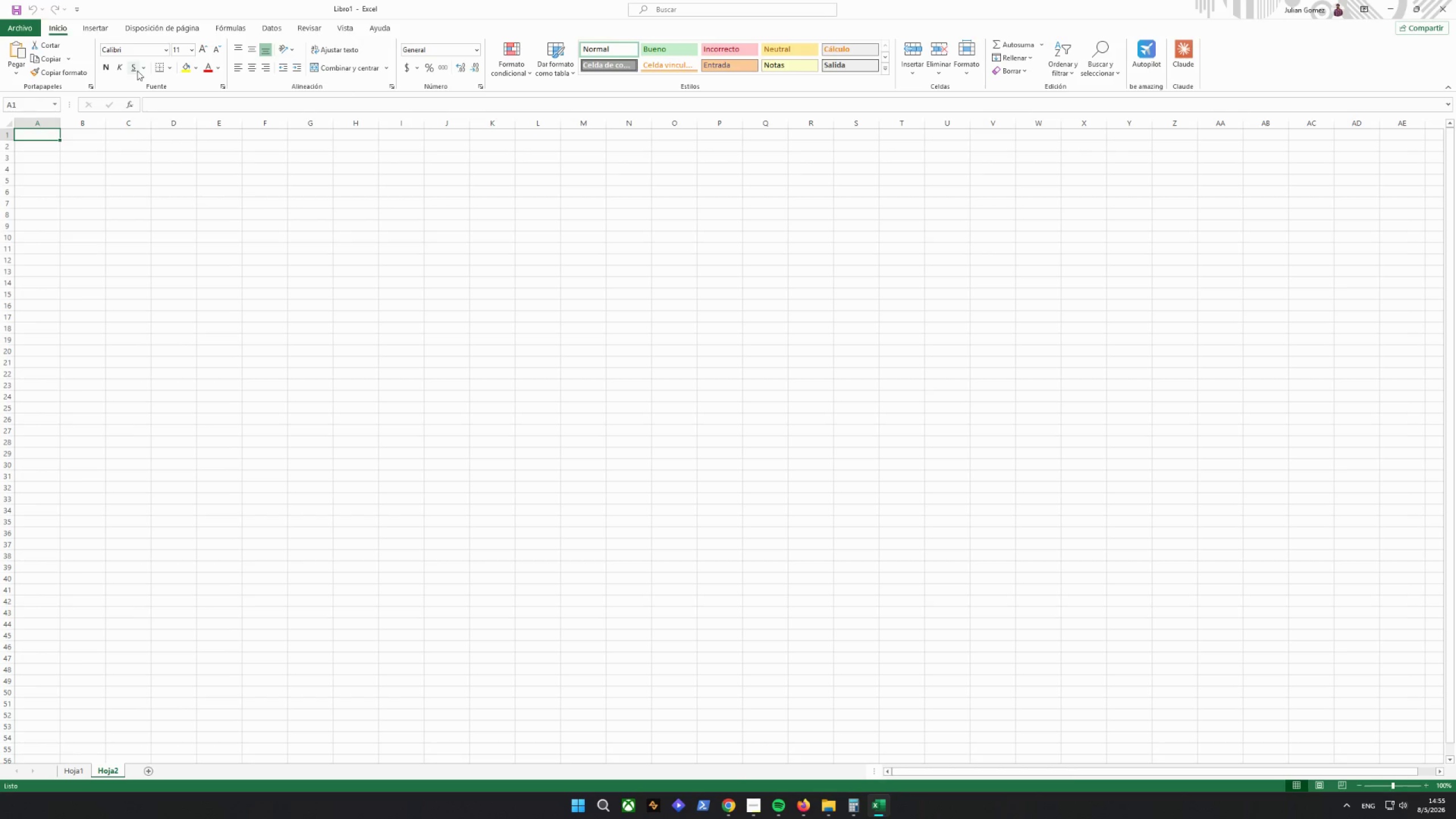 
left_click([98, 25])
 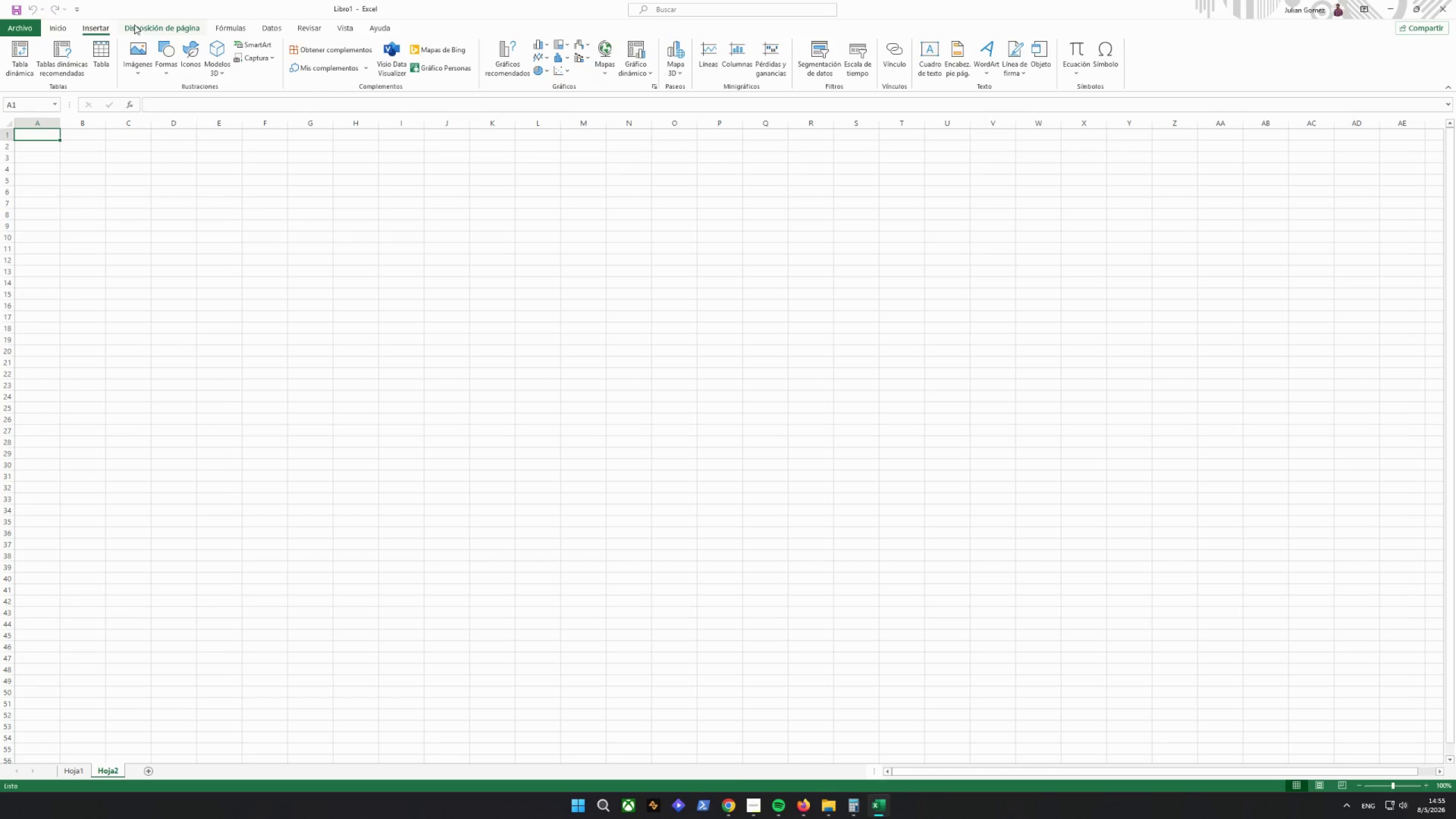 
left_click([268, 27])
 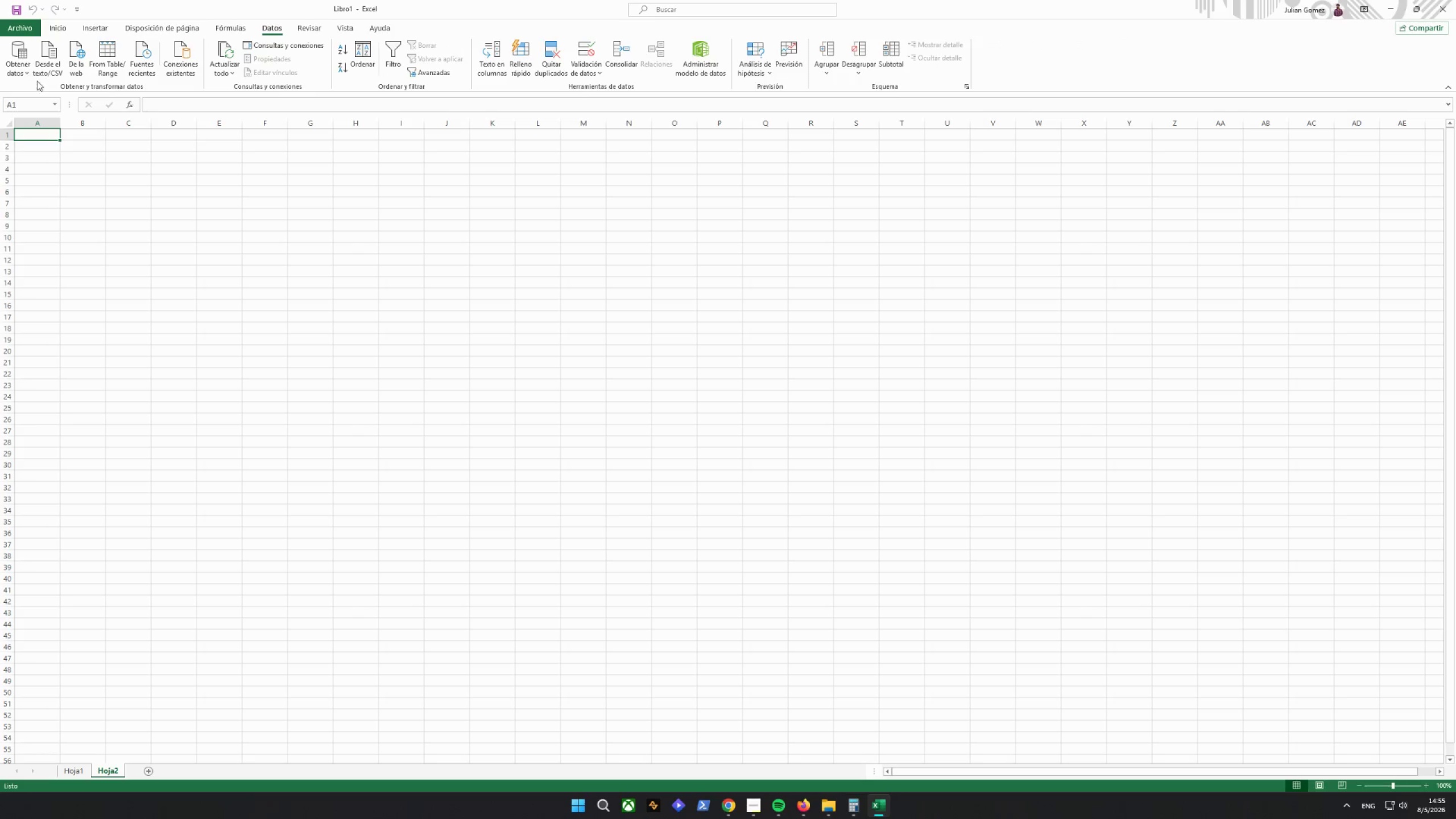 
left_click([18, 69])
 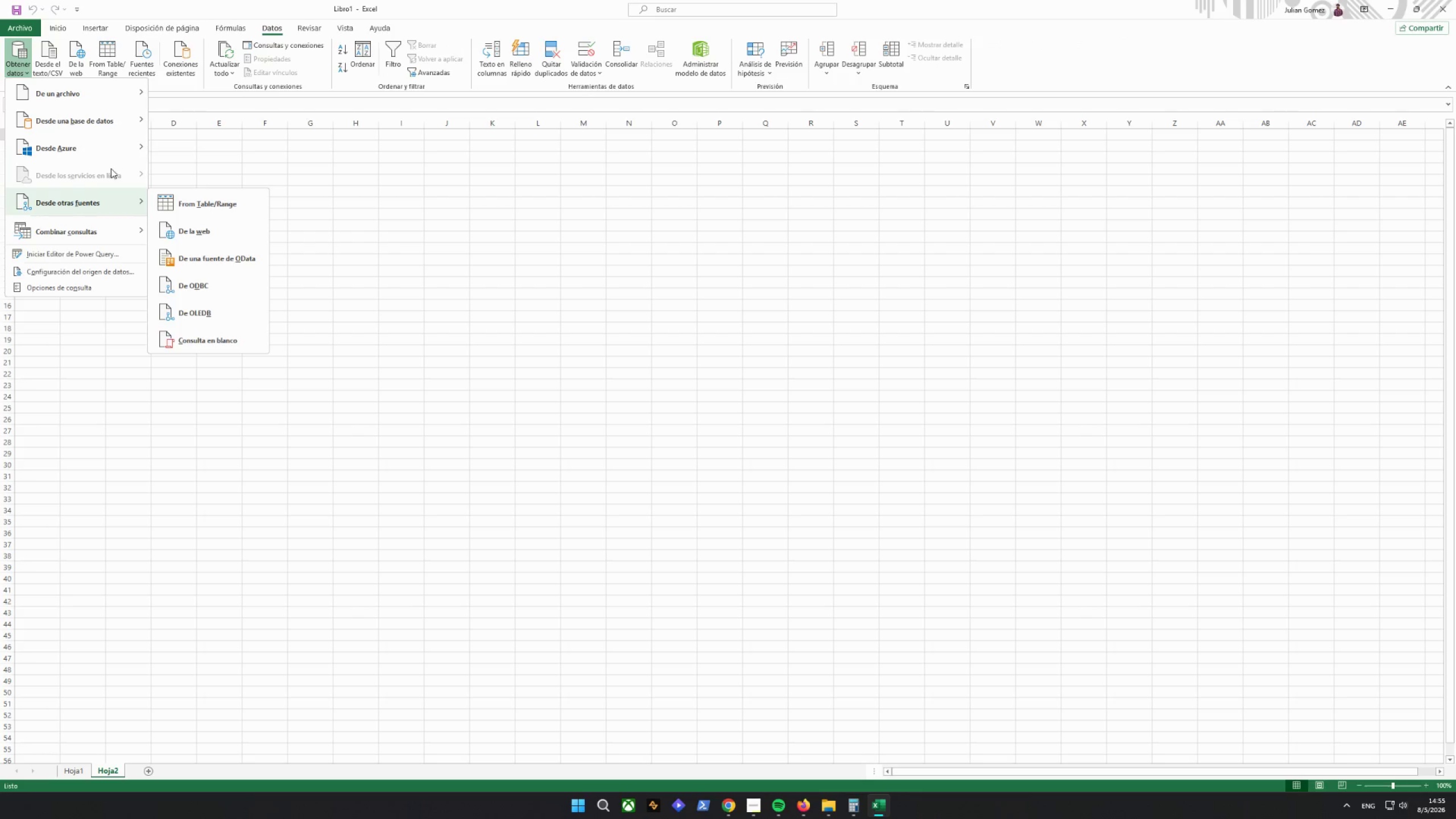 
mouse_move([113, 87])
 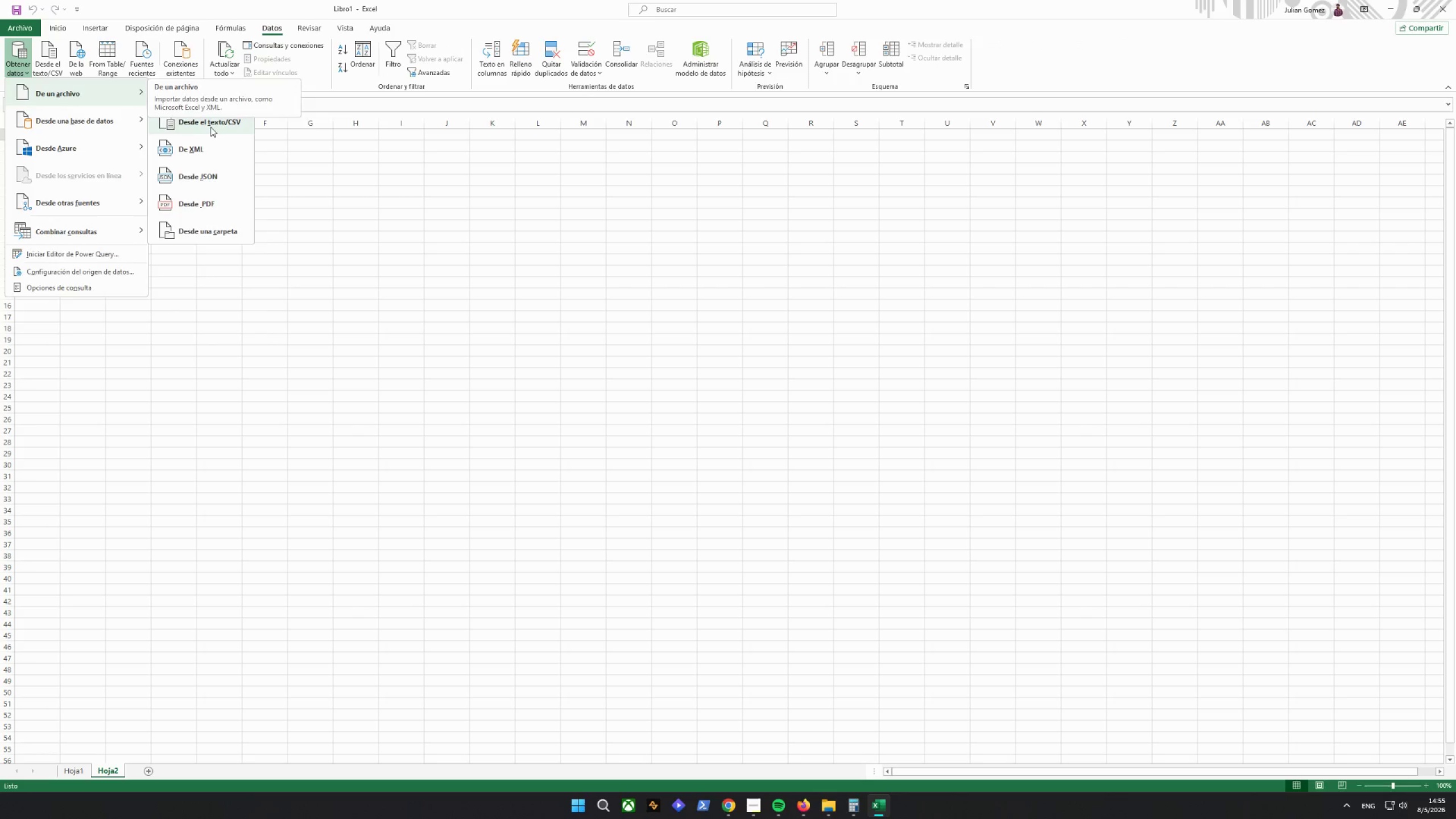 
left_click([210, 127])
 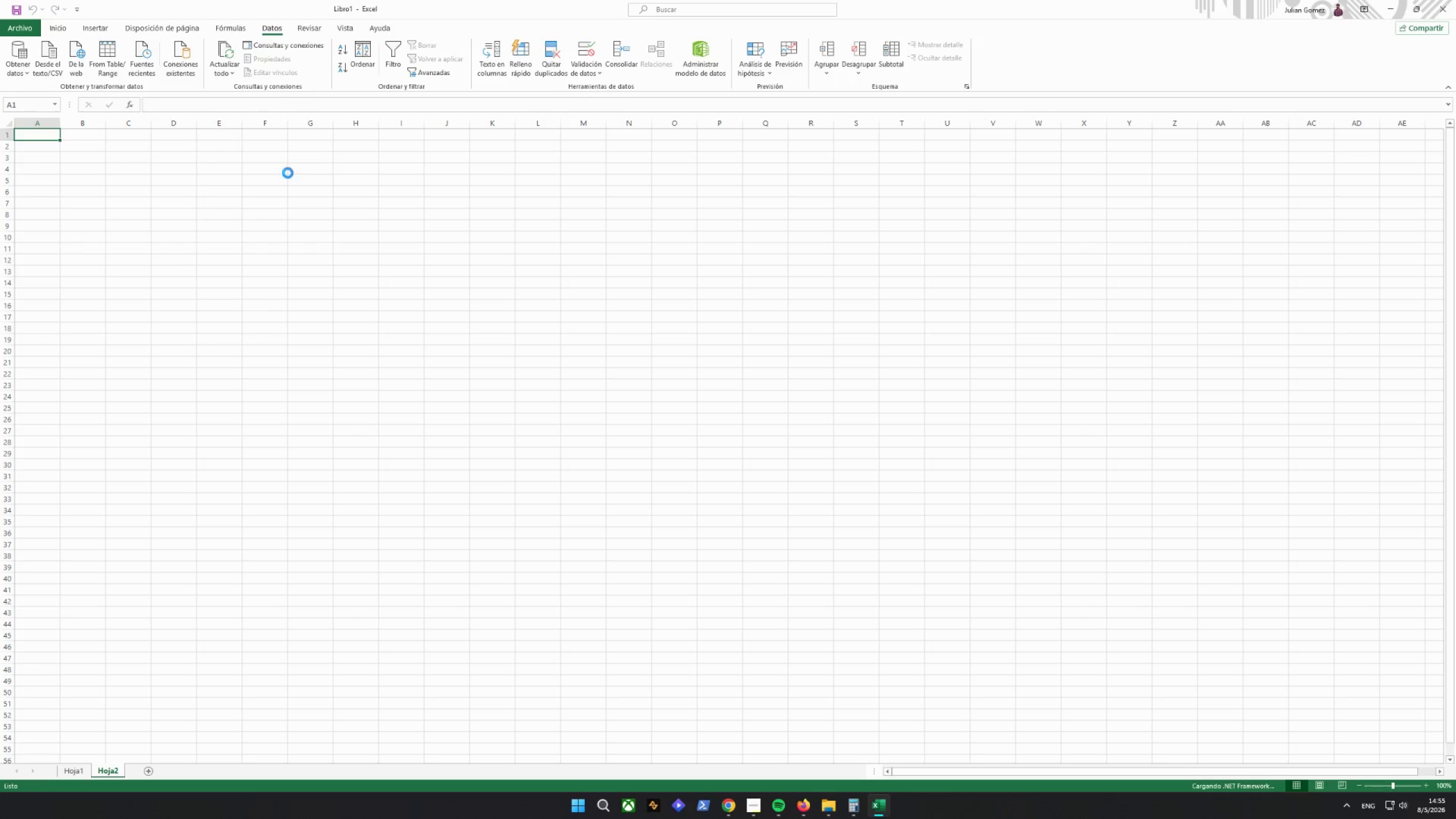 
mouse_move([380, 246])
 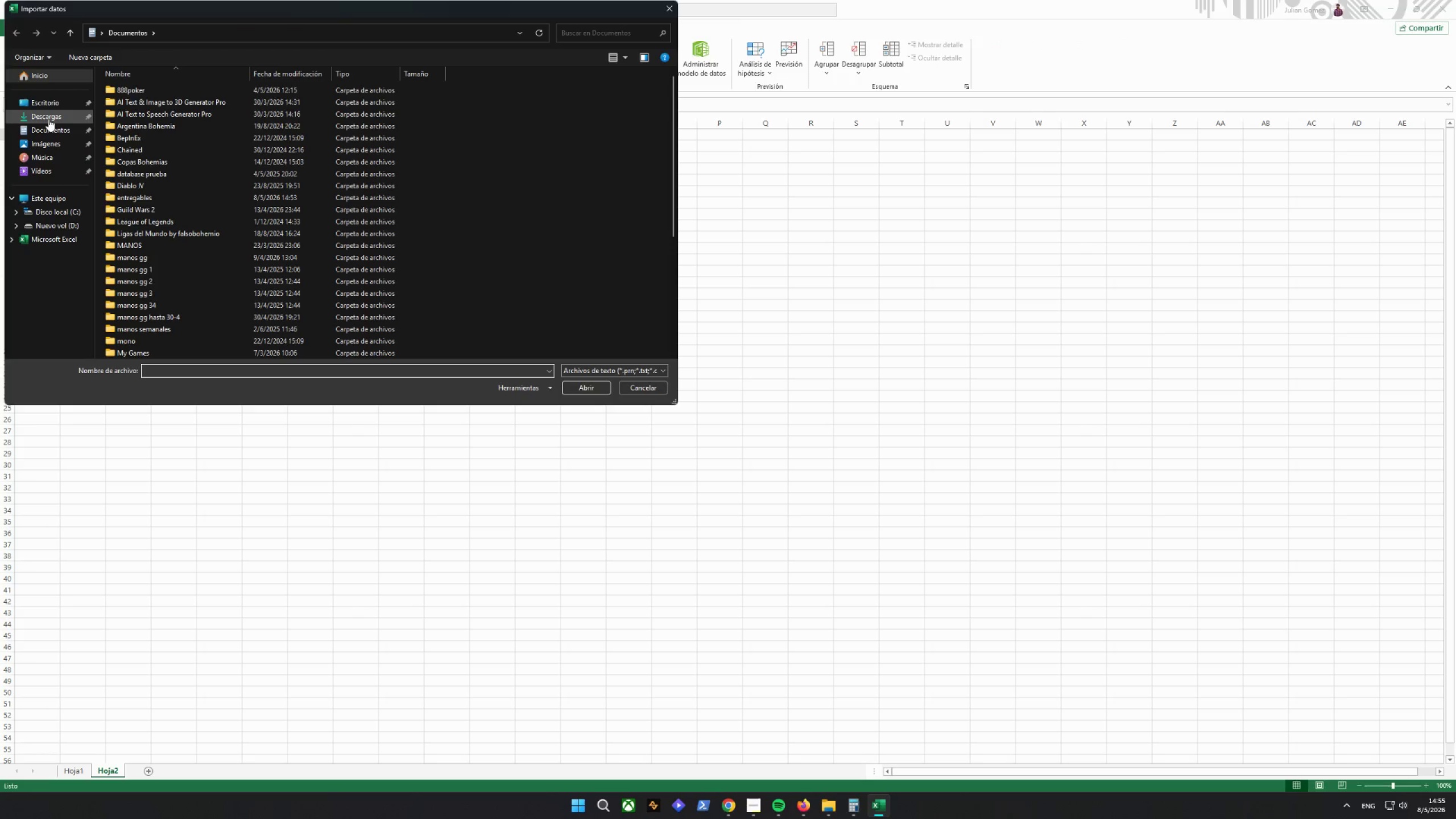 
left_click([48, 120])
 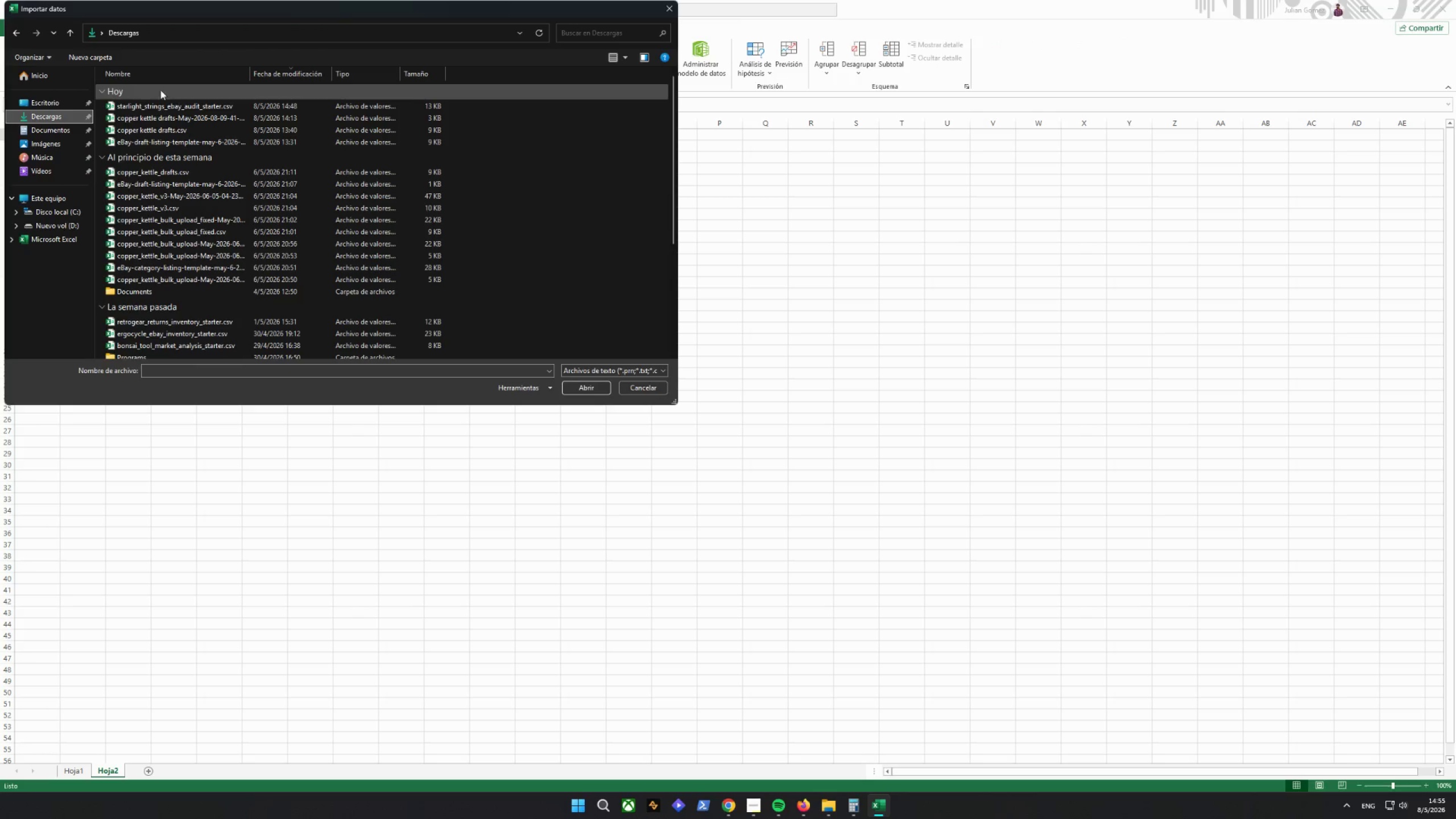 
left_click([151, 101])
 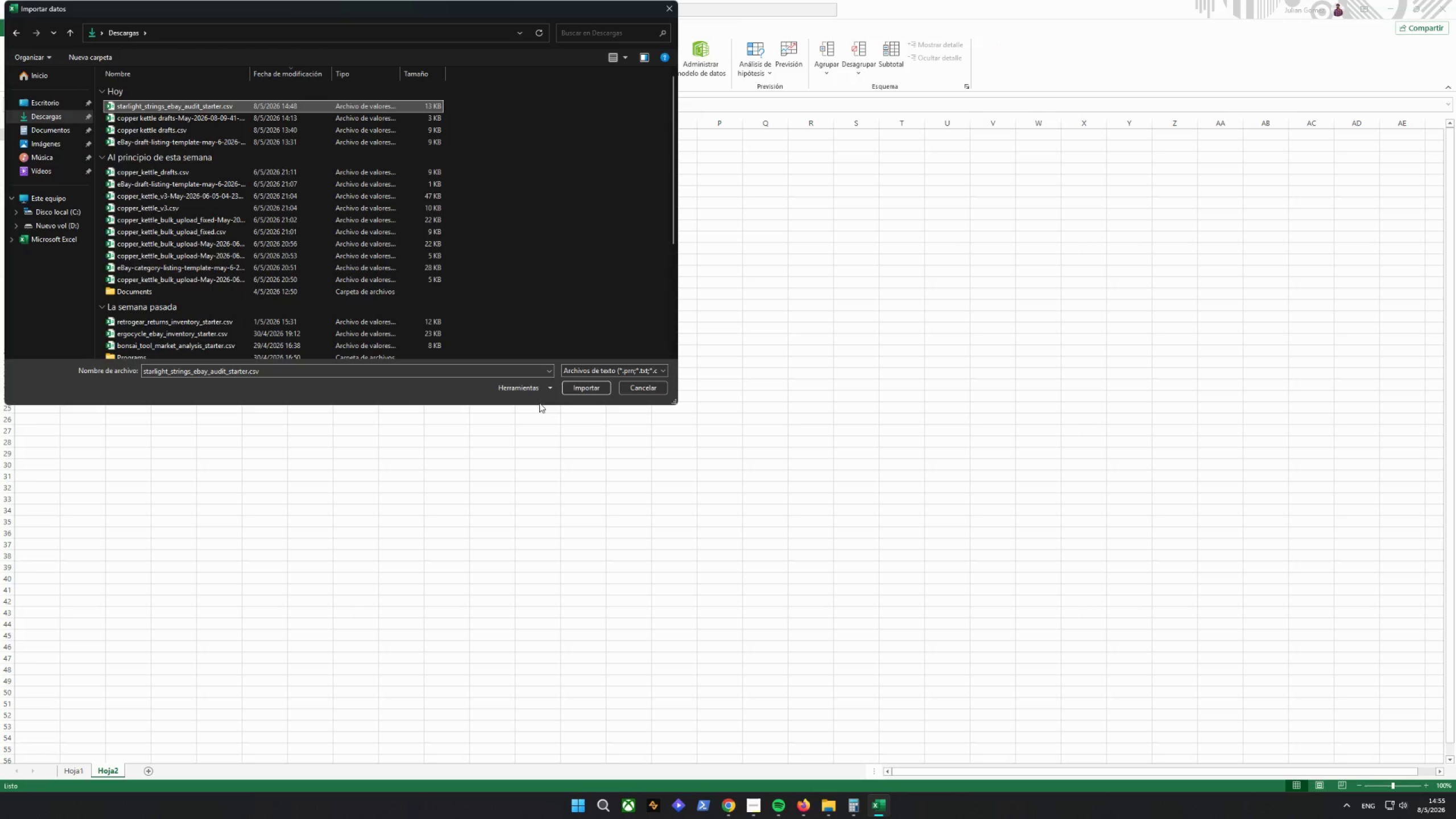 
left_click([577, 388])
 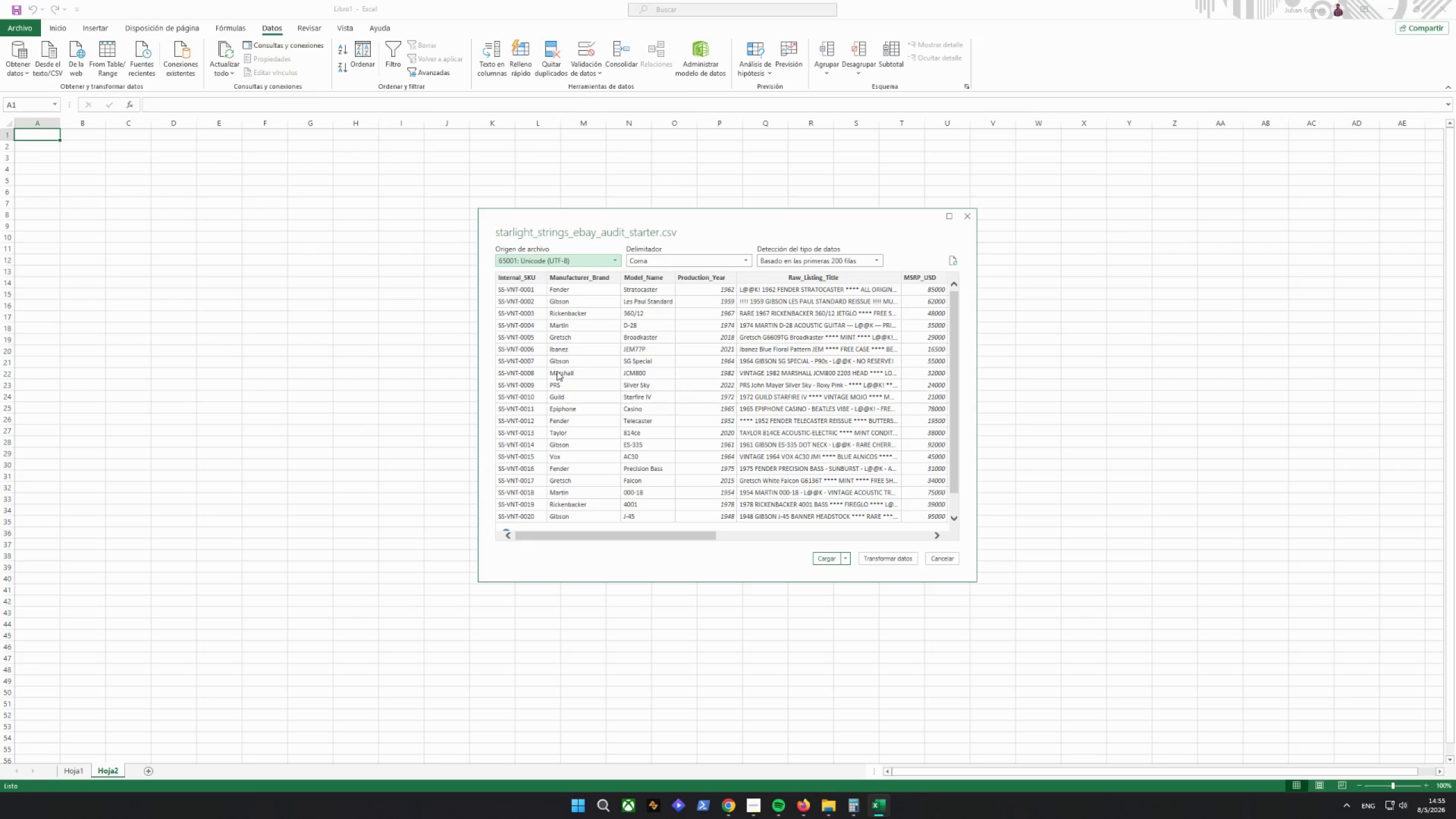 
left_click([821, 559])
 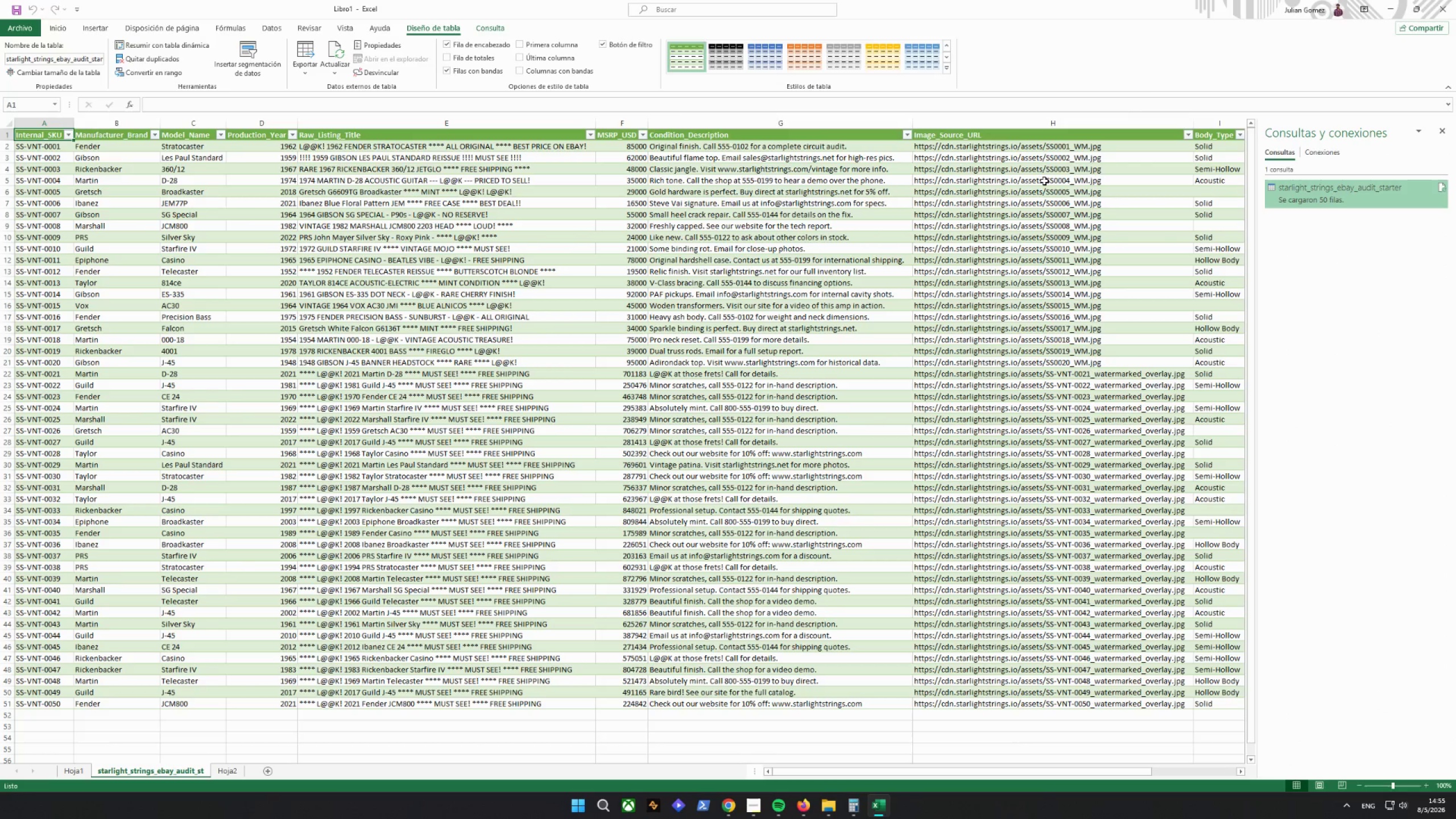 
left_click([1442, 135])
 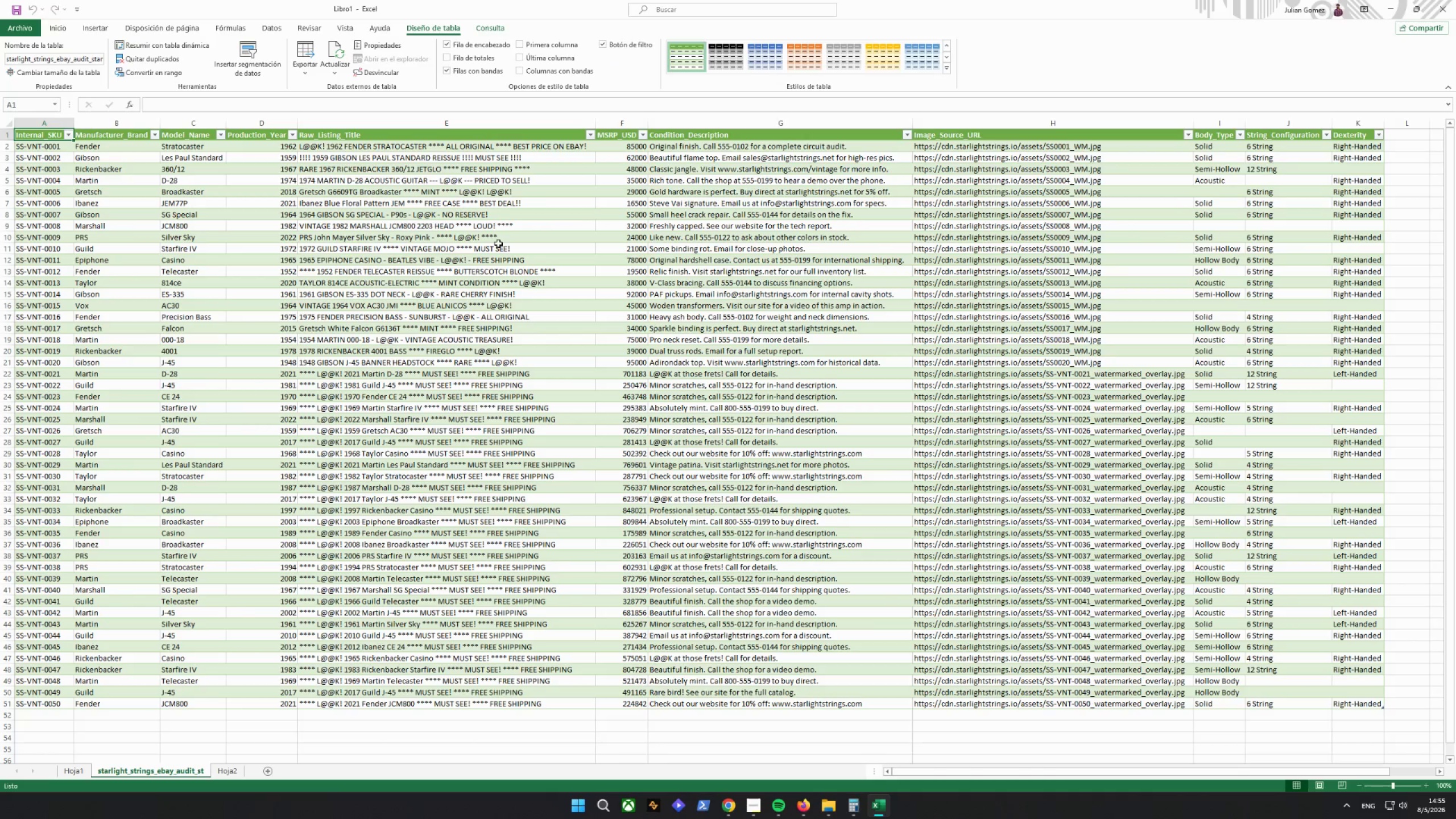 
wait(6.14)
 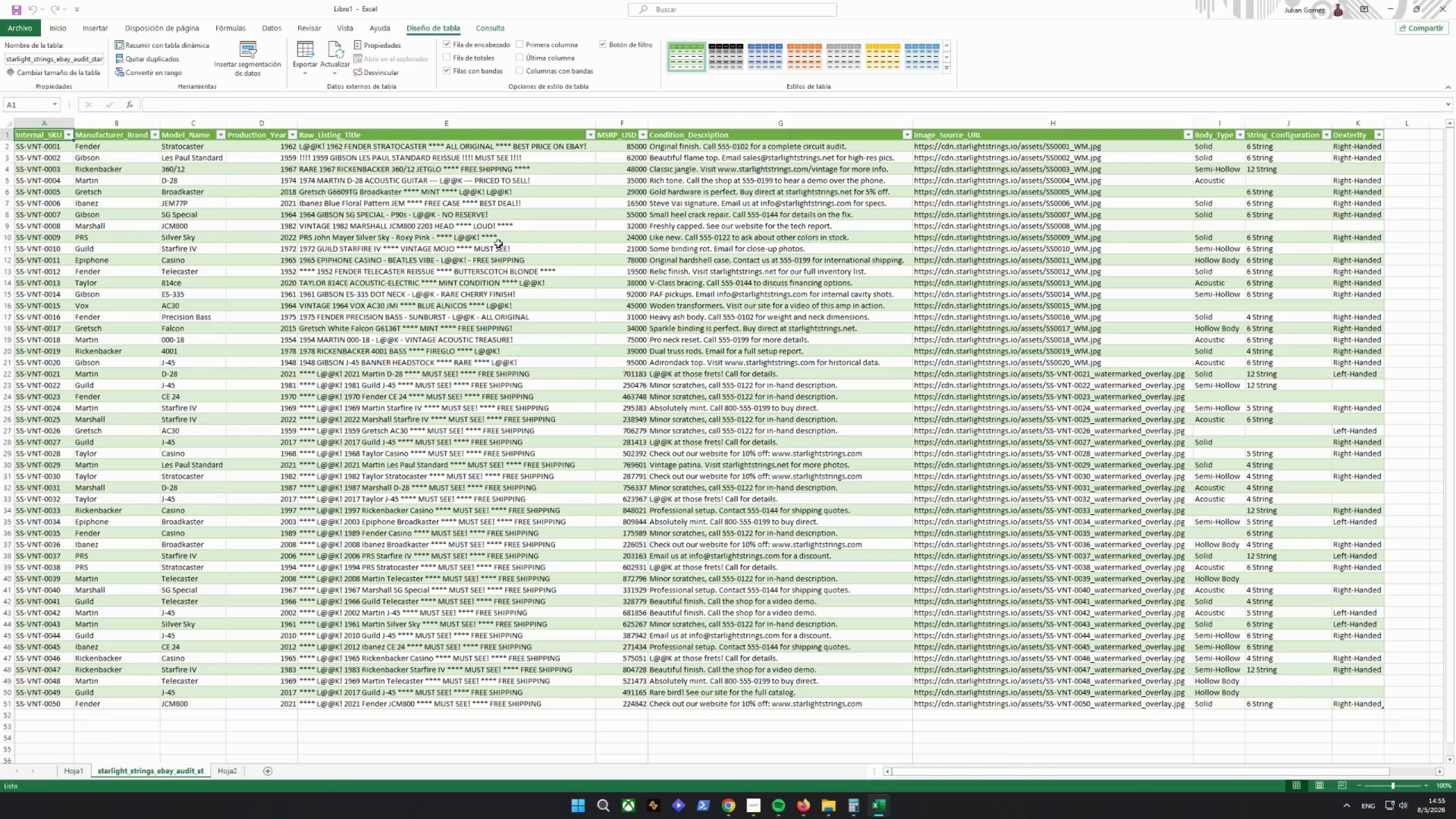 
right_click([220, 768])
 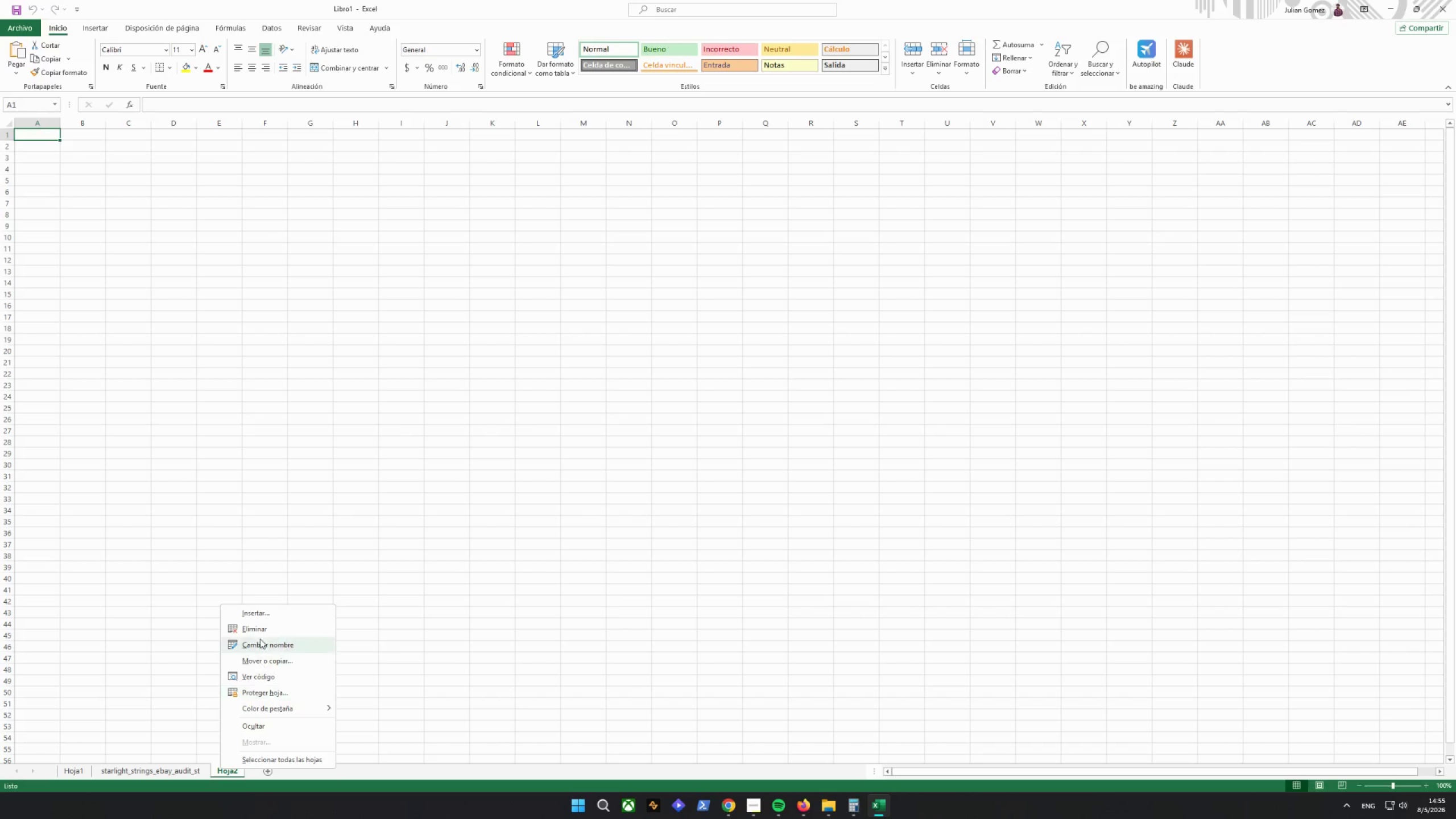 
left_click([262, 627])
 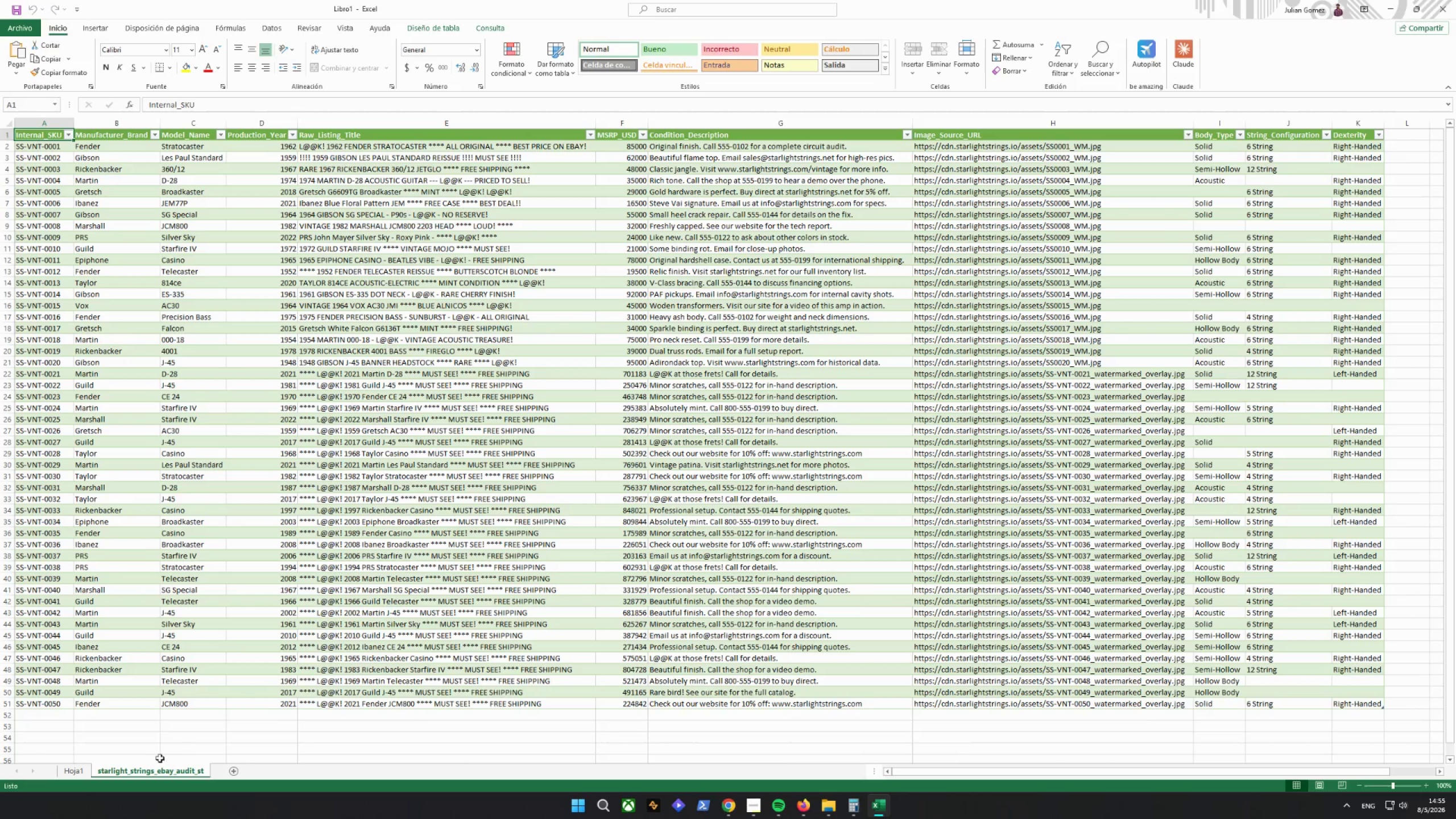 
right_click([146, 766])
 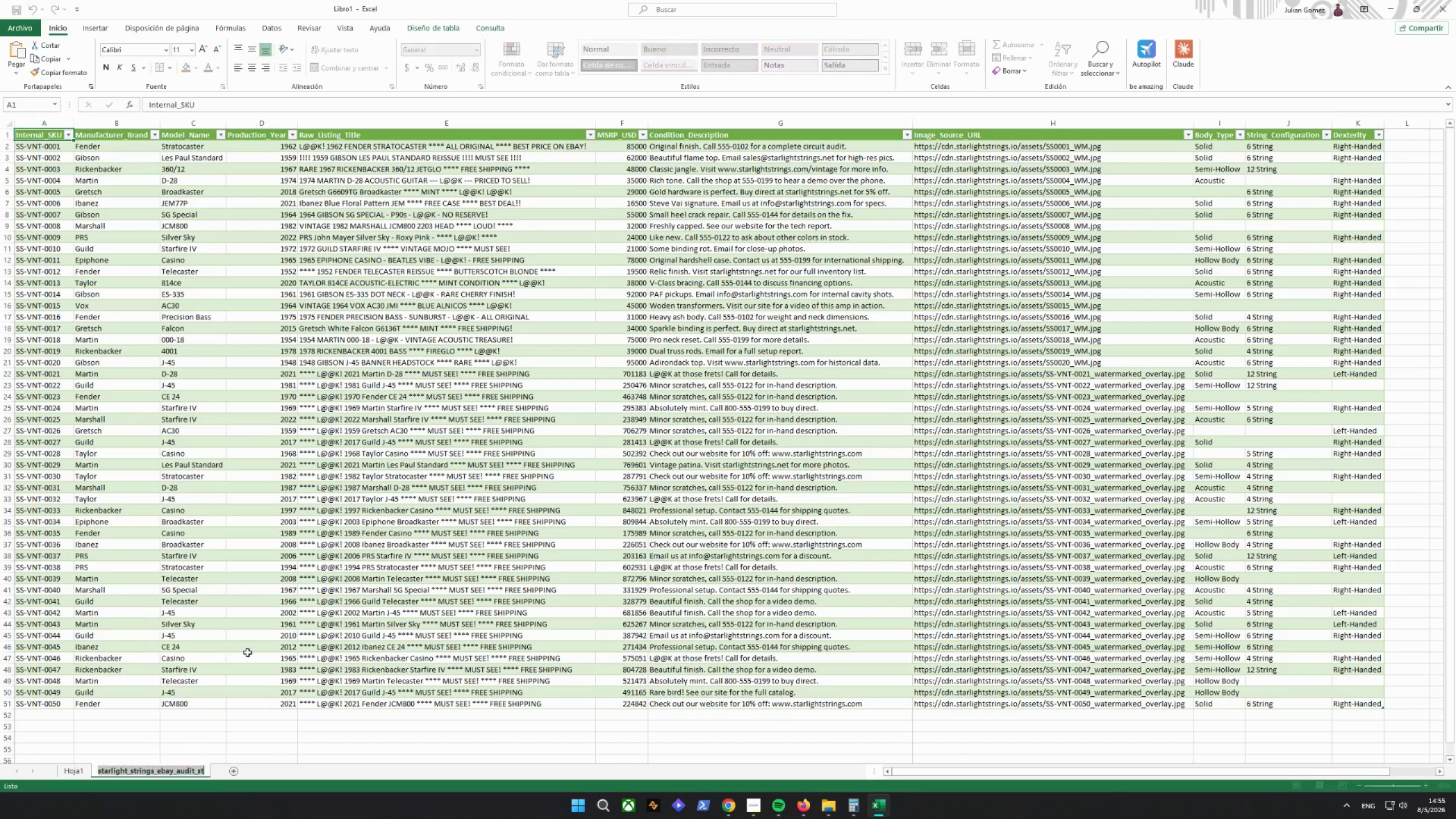 
type(Source)
 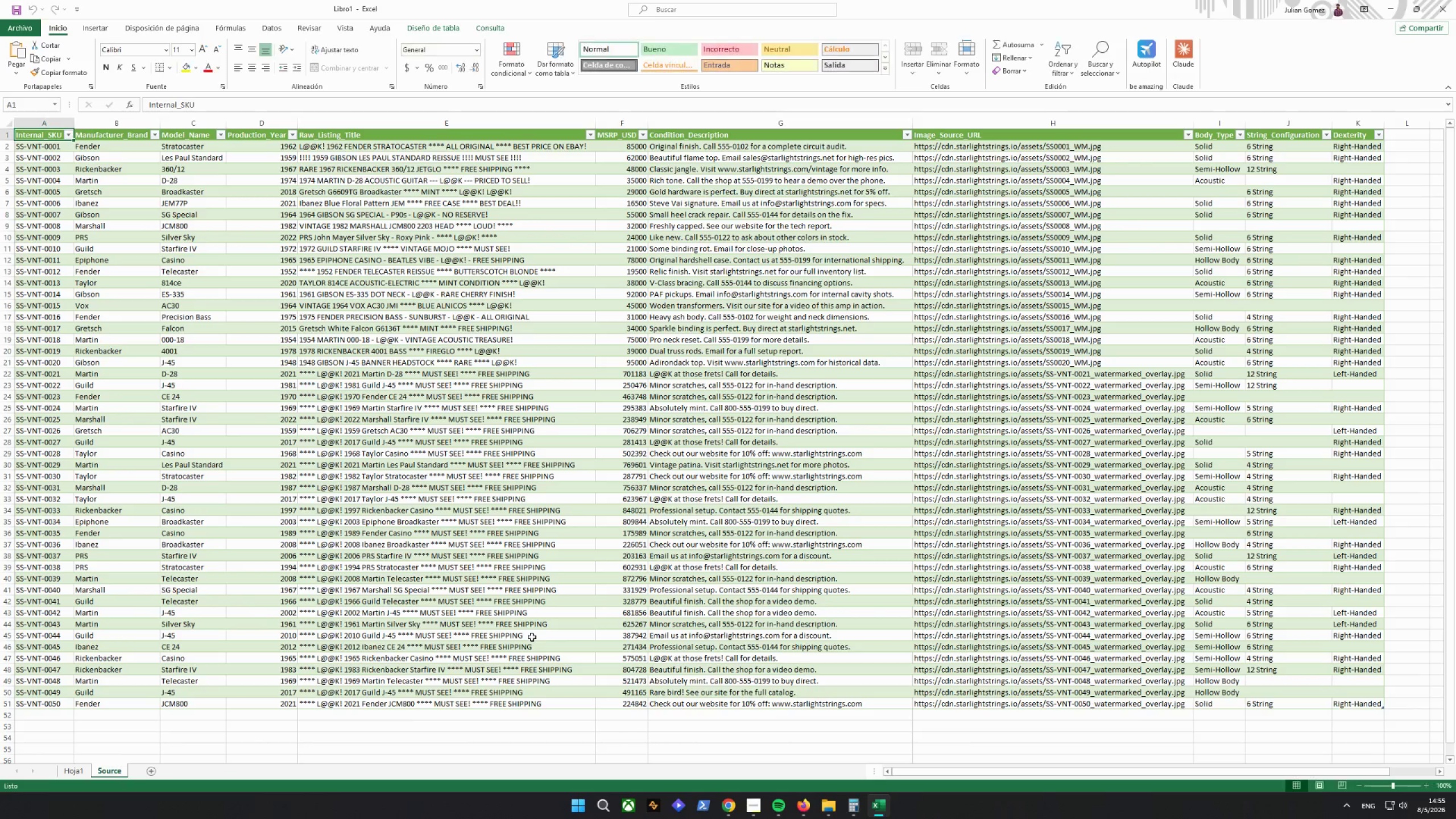 
key(Enter)
 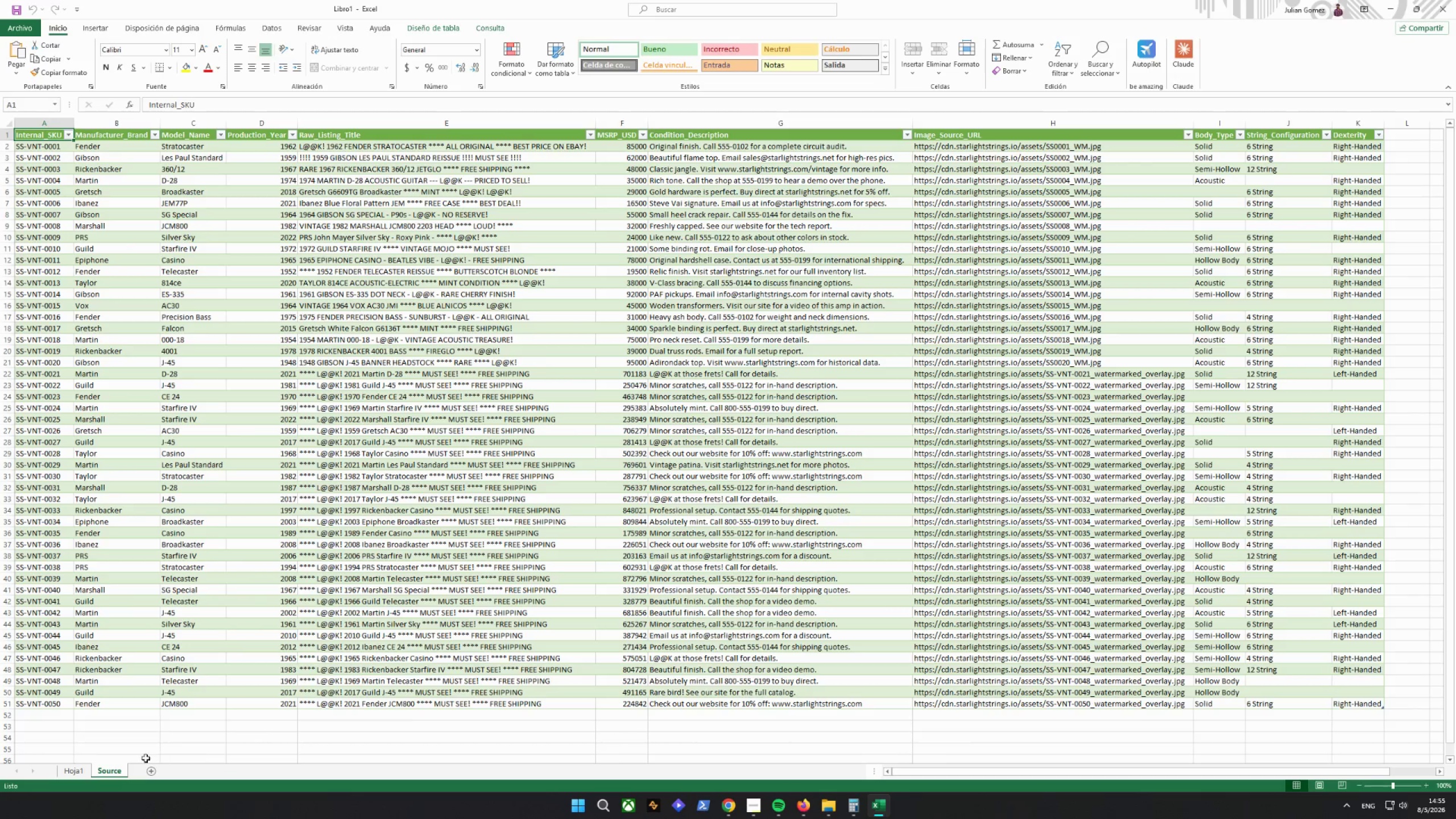 
left_click([76, 776])
 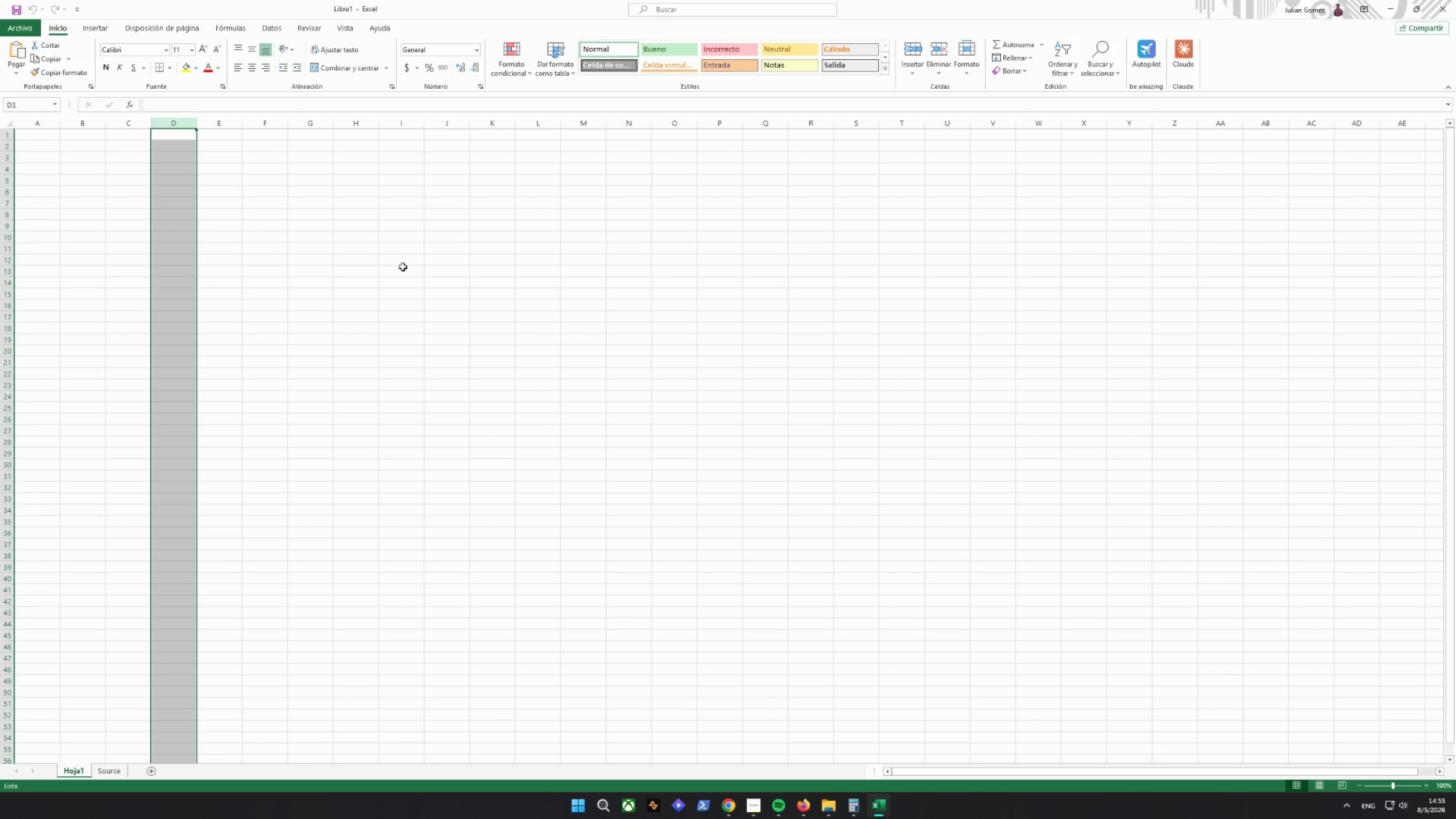 
wait(11.98)
 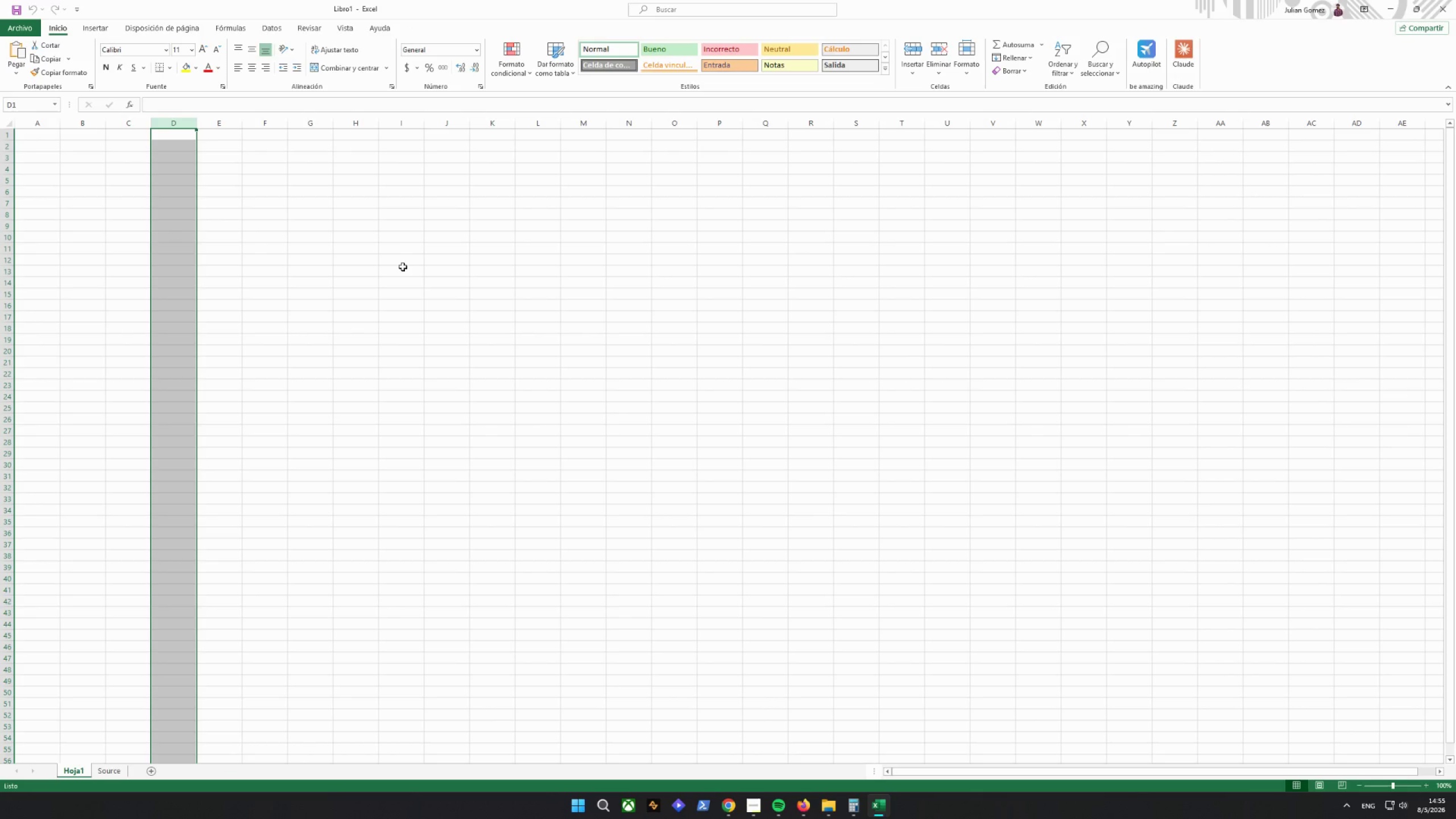 
right_click([74, 772])
 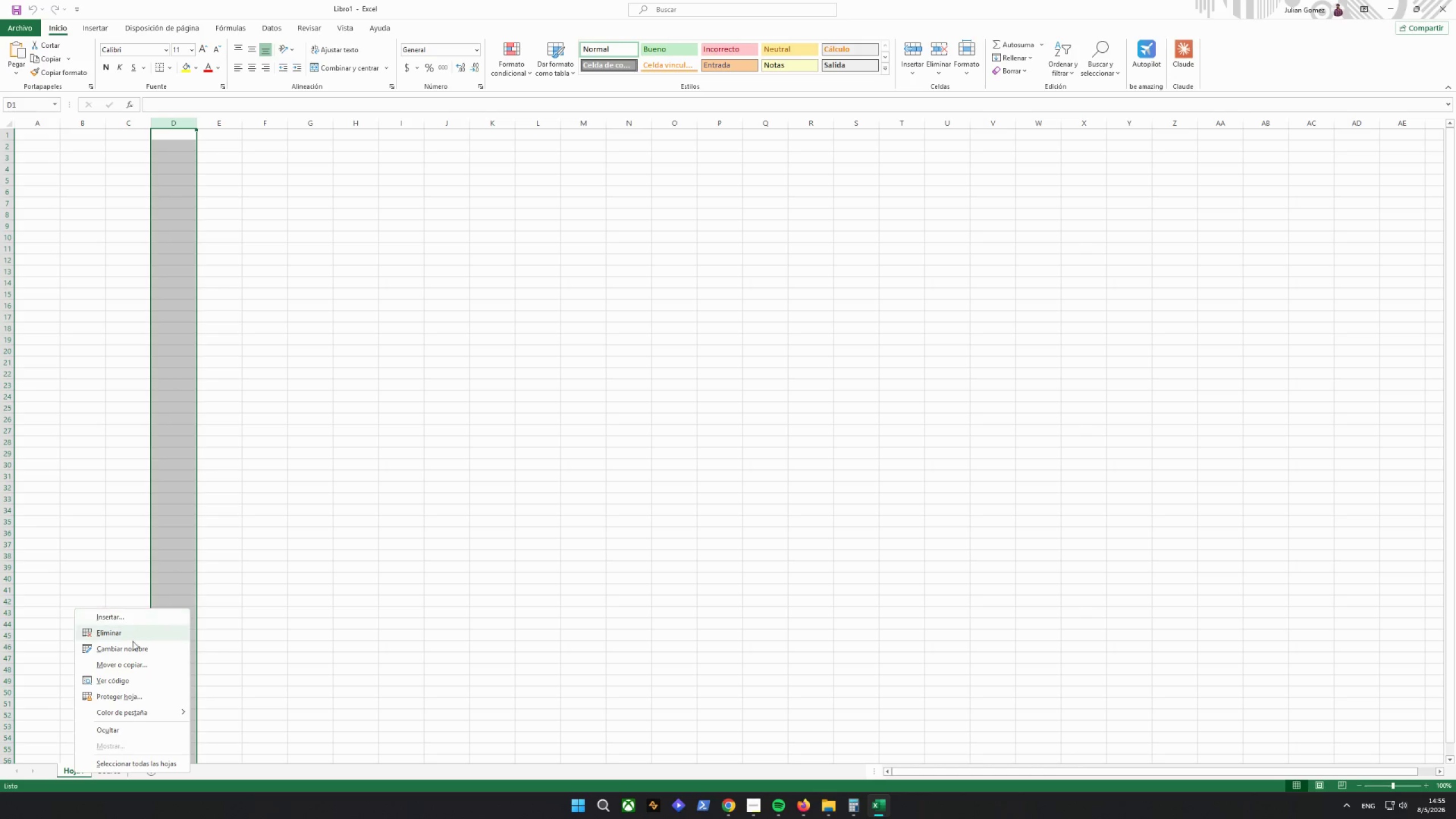 
left_click([128, 647])
 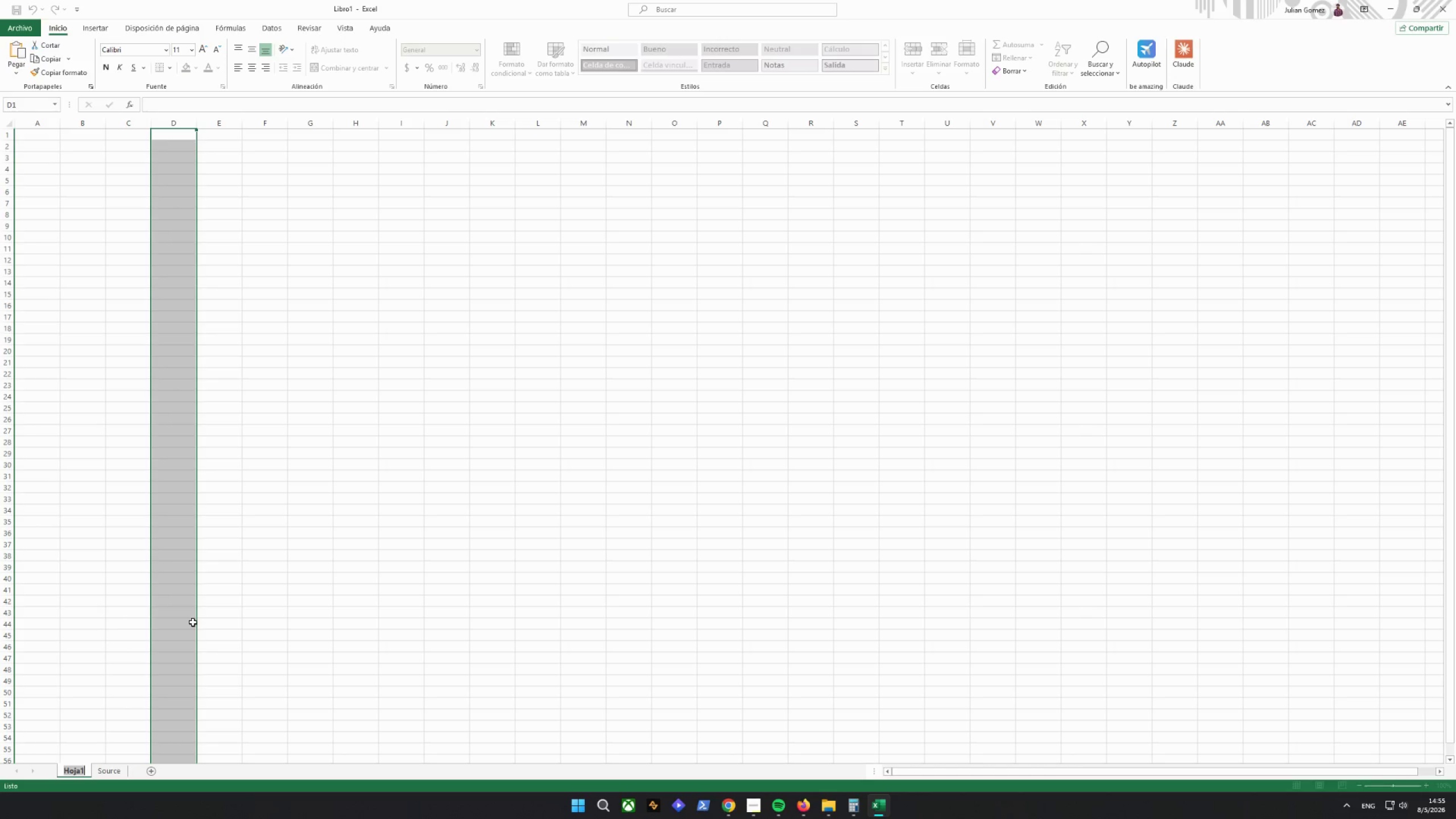 
type(Audit)
 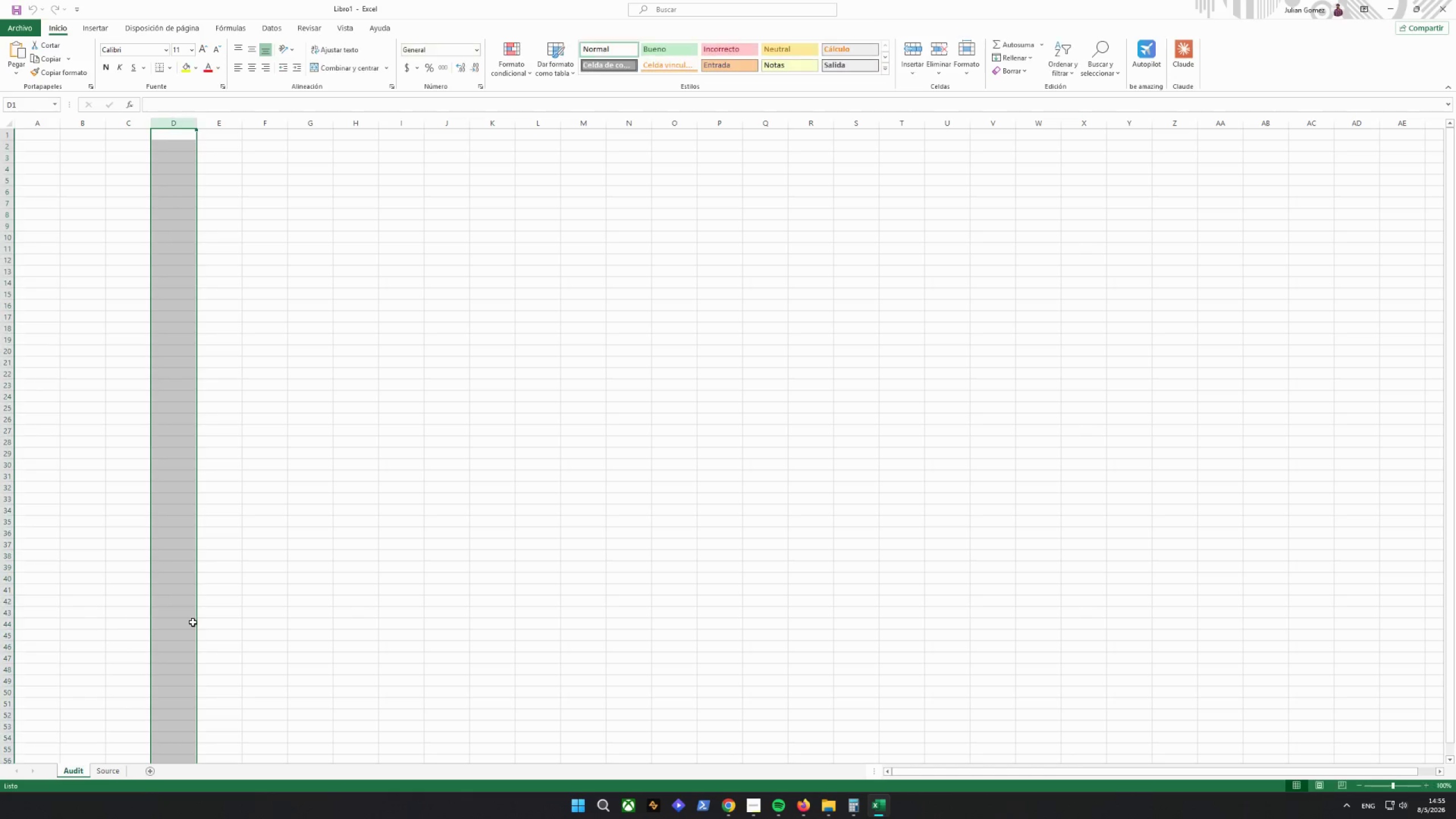 
key(Enter)
 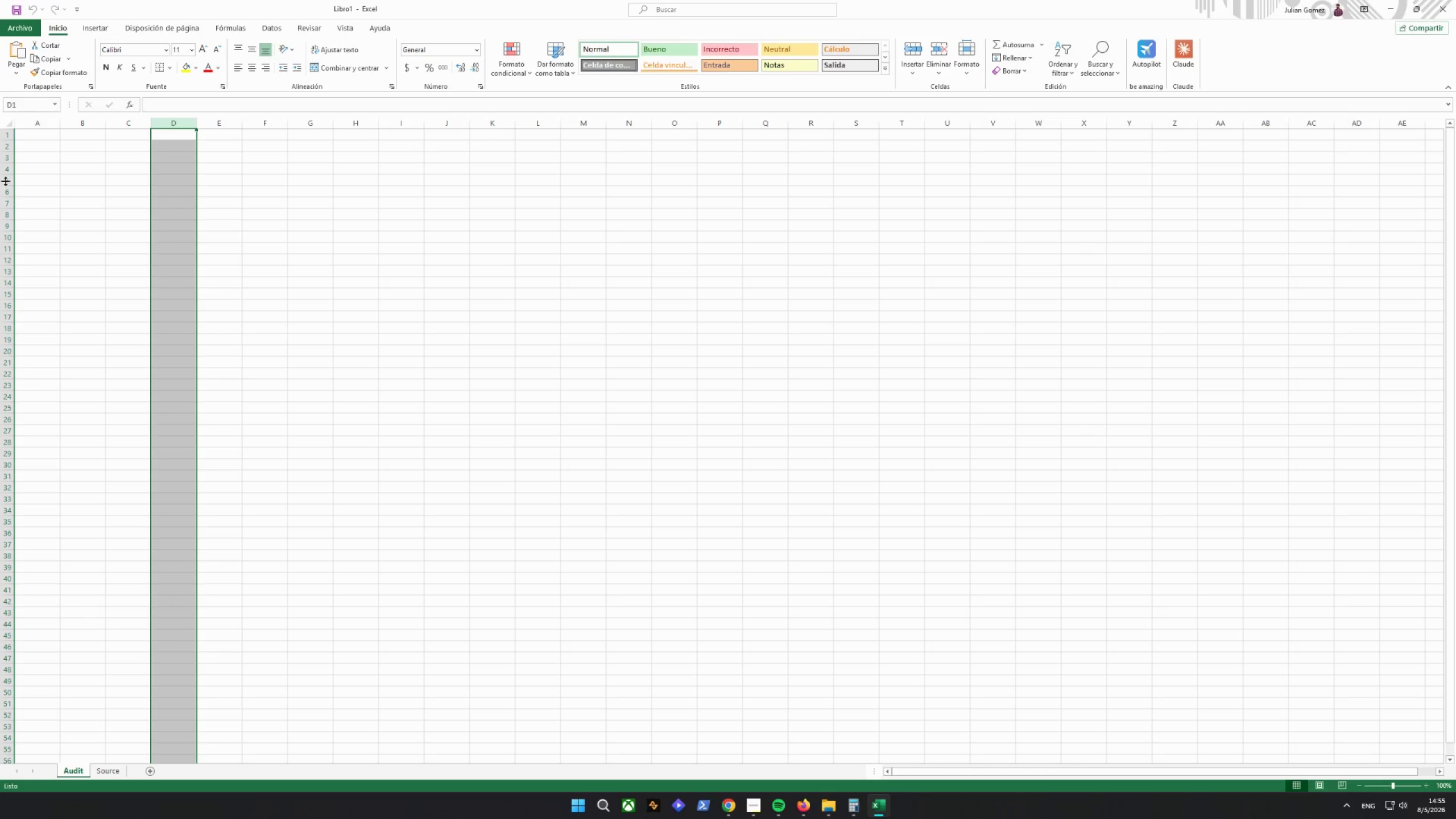 
left_click([26, 136])
 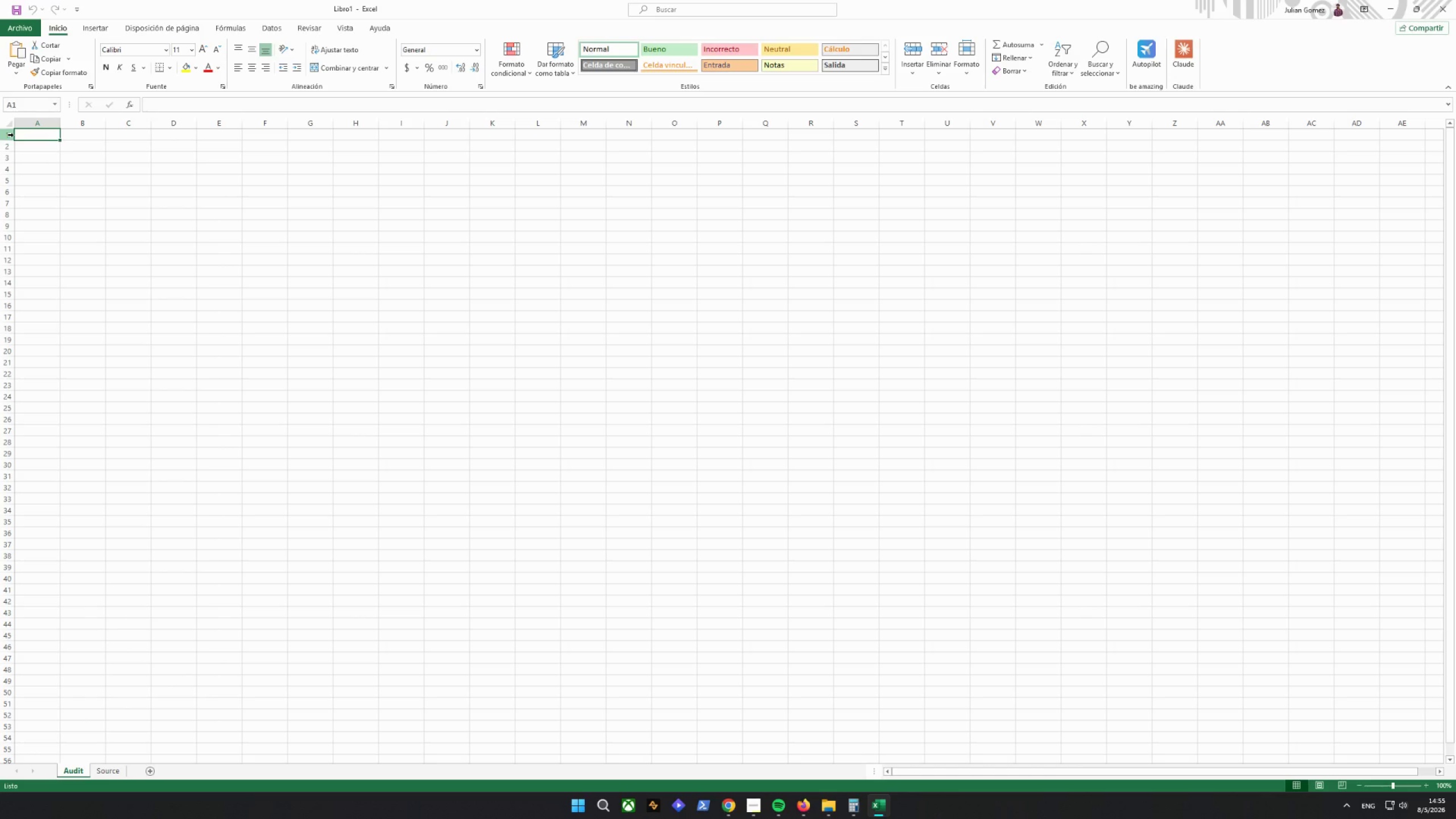 
wait(7.04)
 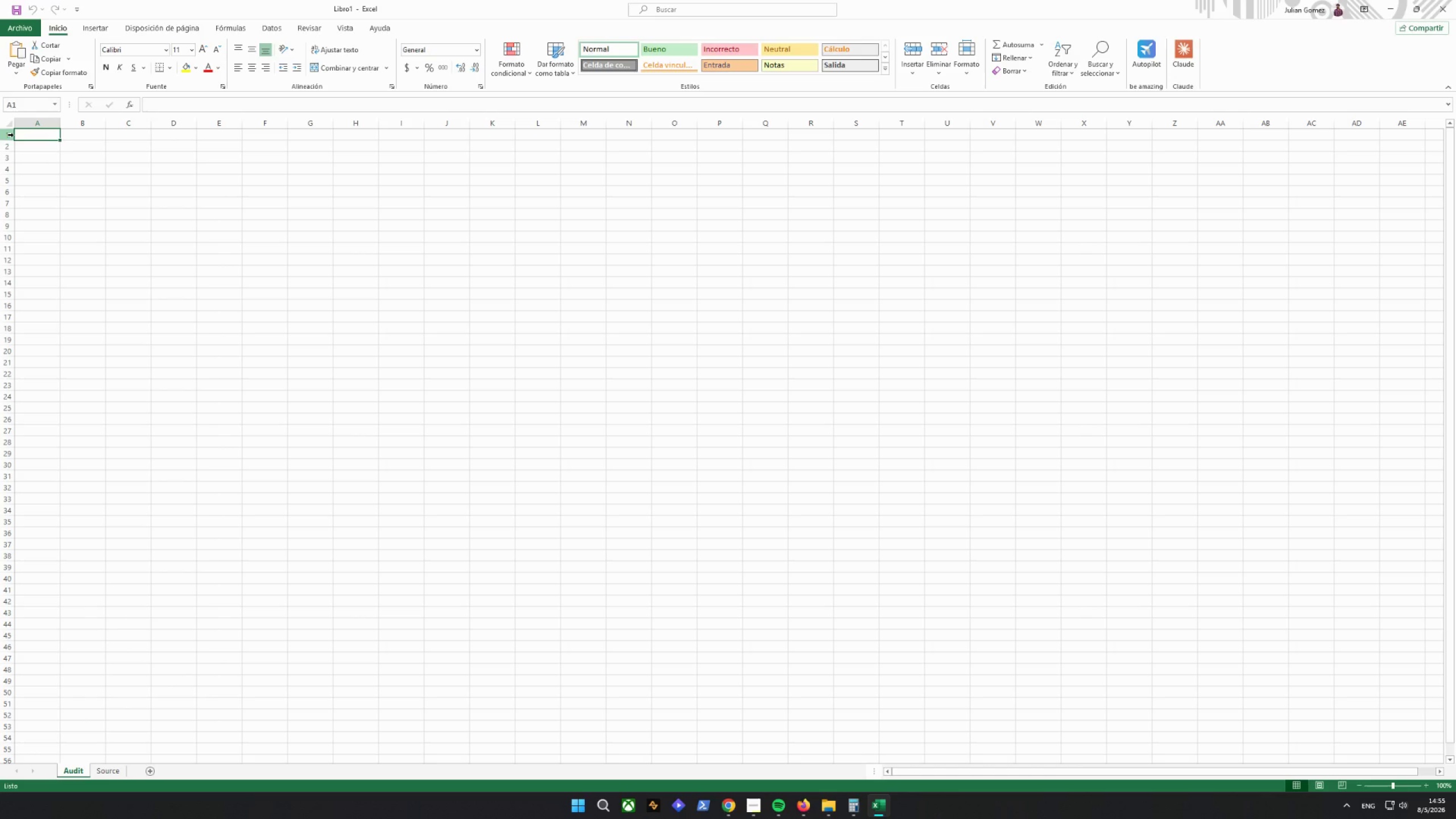 
type(SKU)
key(Tab)
type(Brand)
key(Tab)
type(Model)
key(Tab)
type(Year)
key(Tab)
type(Clean Title)
key(Tab)
 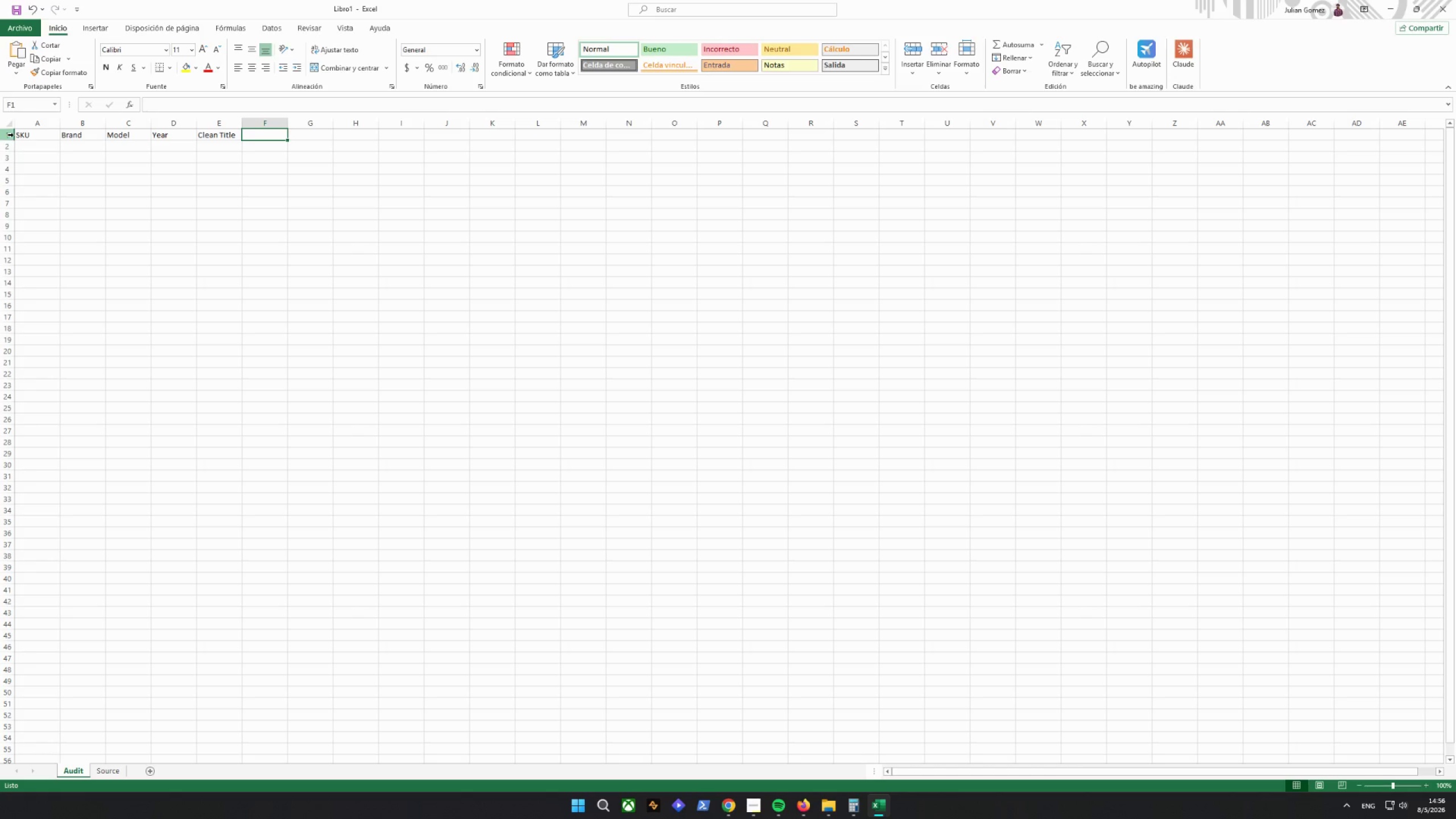 
type(Price )
key(Tab)
key(Backspace)
key(Backspace)
 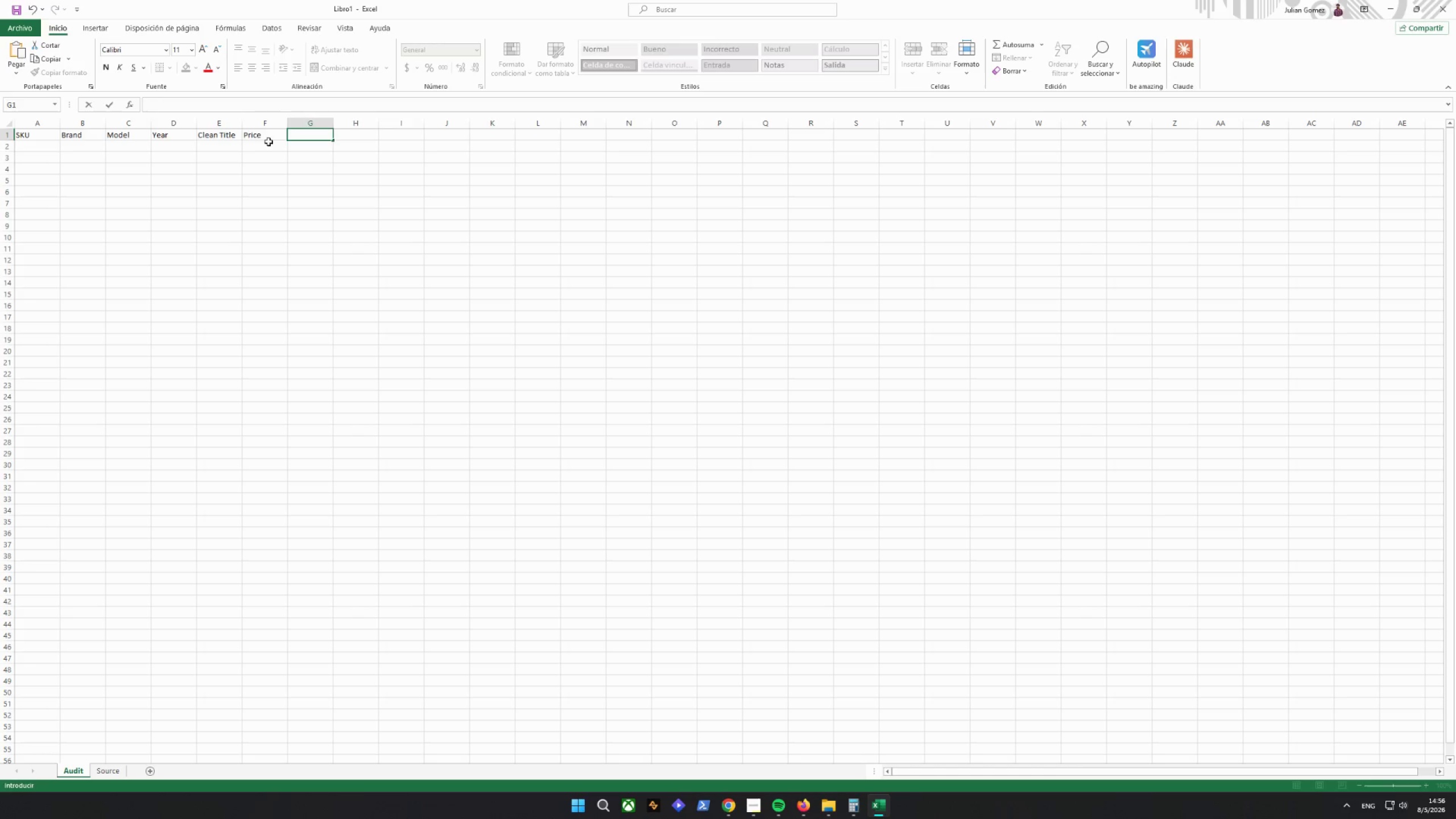 
double_click([229, 104])
 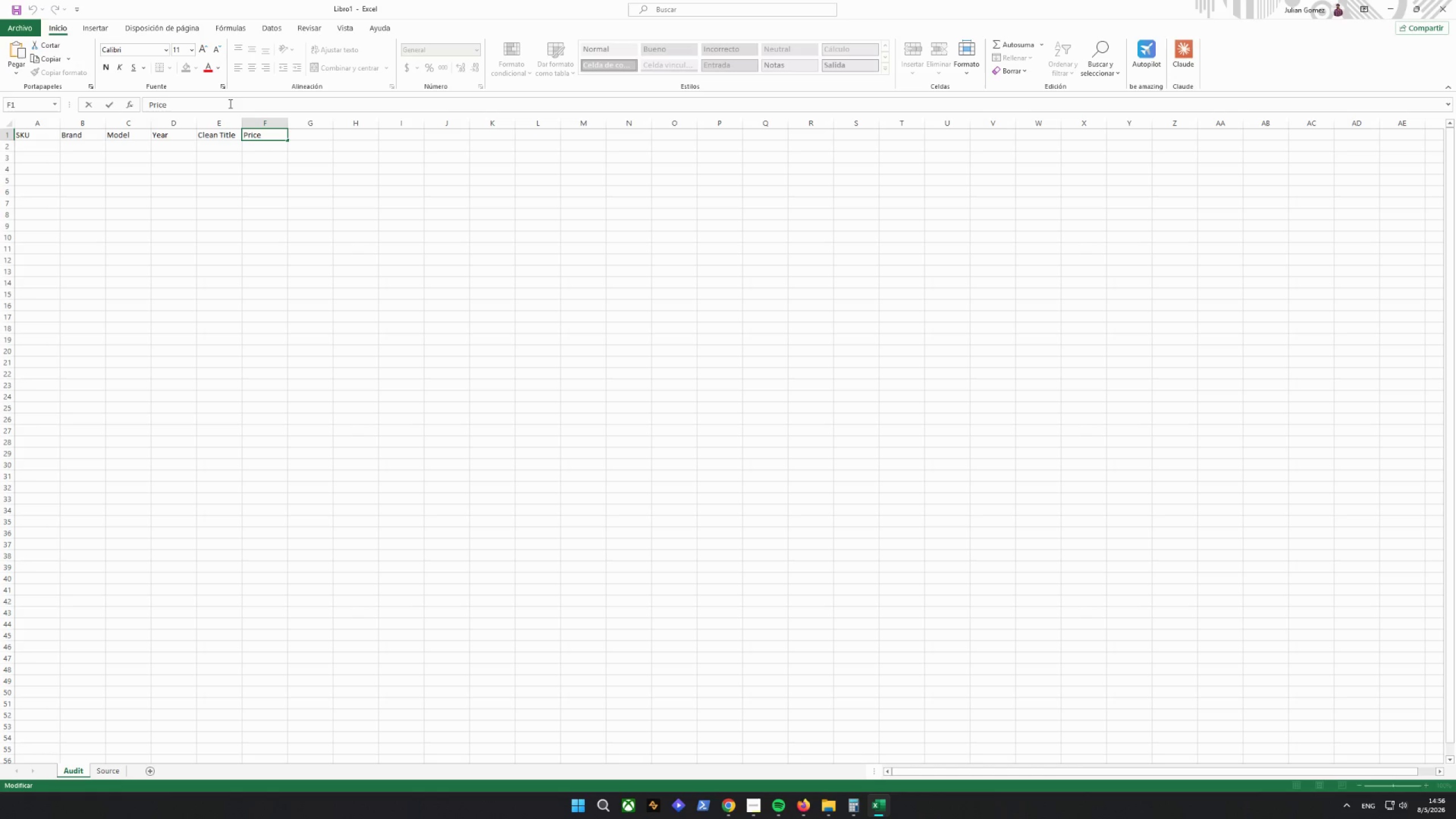 
key(Backspace)
key(Tab)
type(Body Tu)
key(Backspace)
type(ype)
 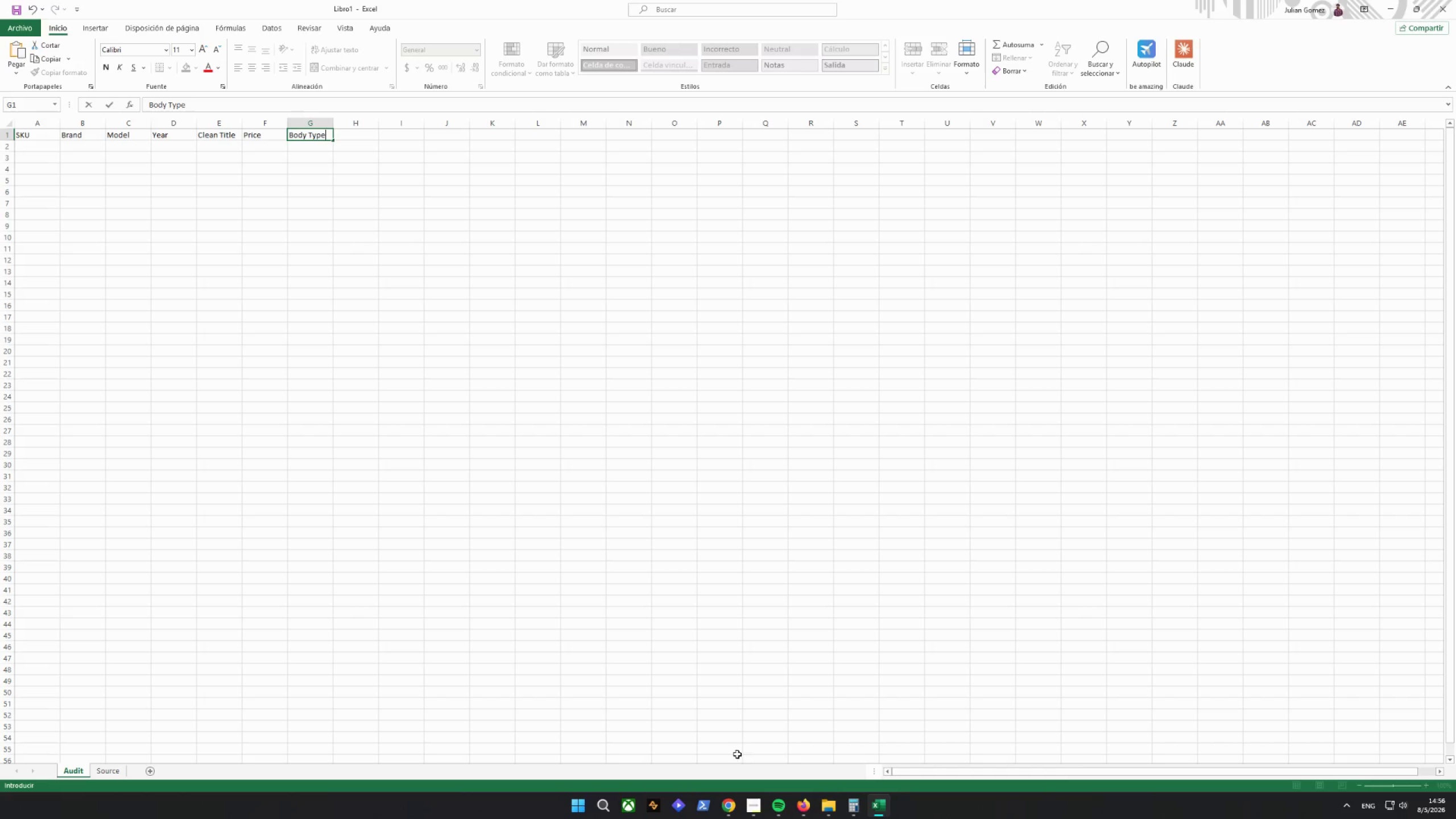 
left_click([720, 814])
 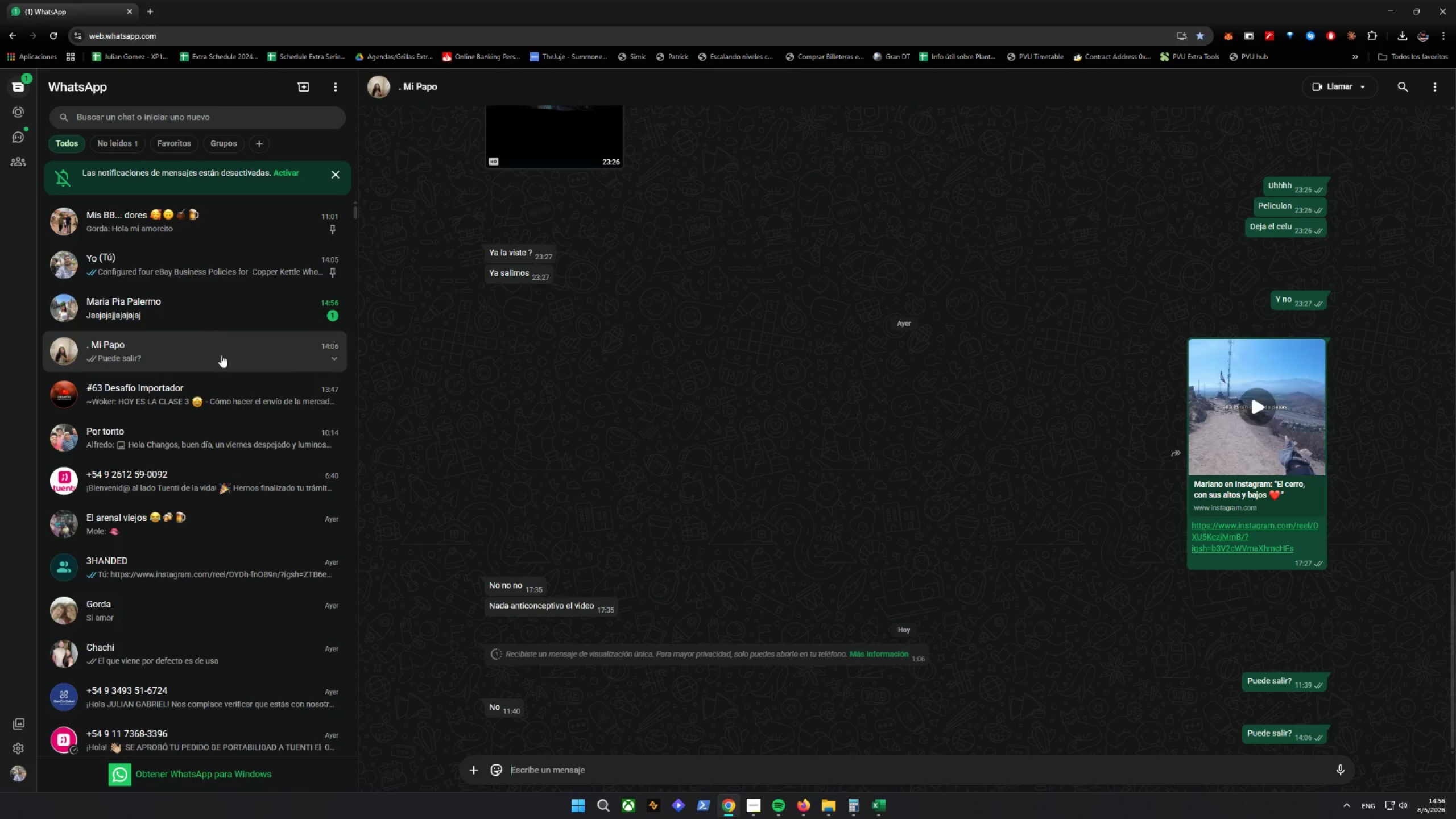 
left_click([234, 309])
 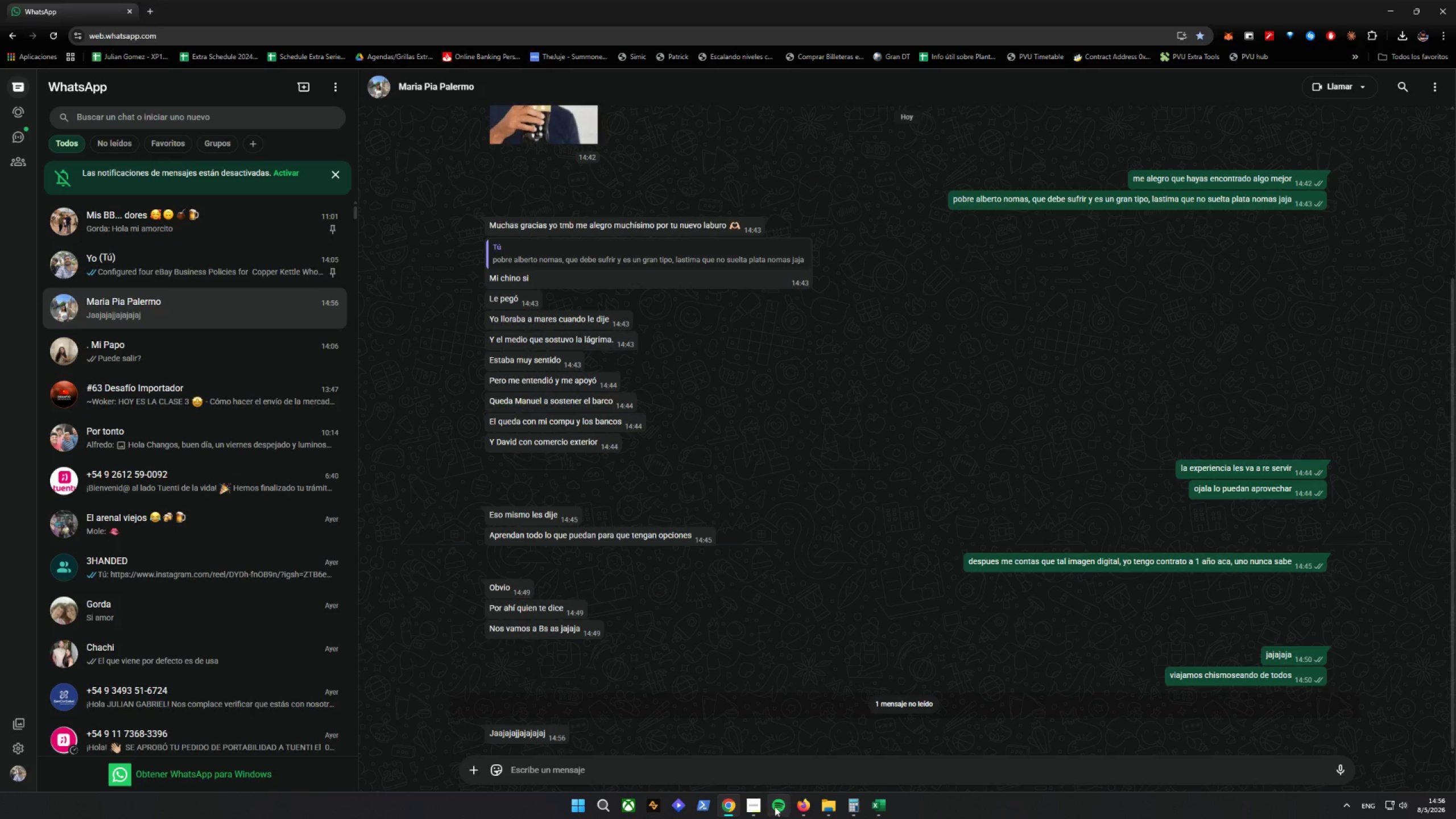 
left_click([733, 806])
 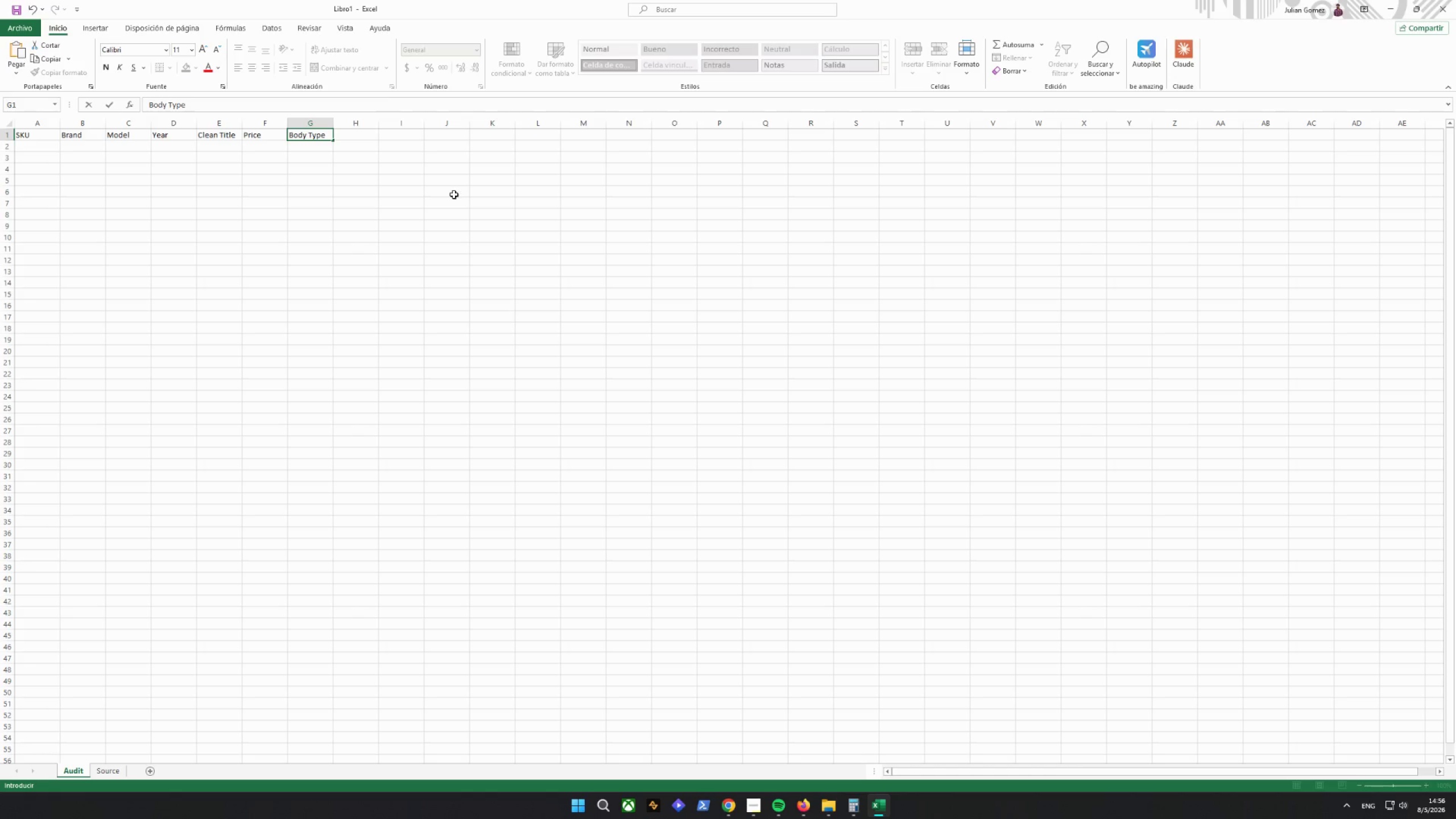 
left_click([354, 136])
 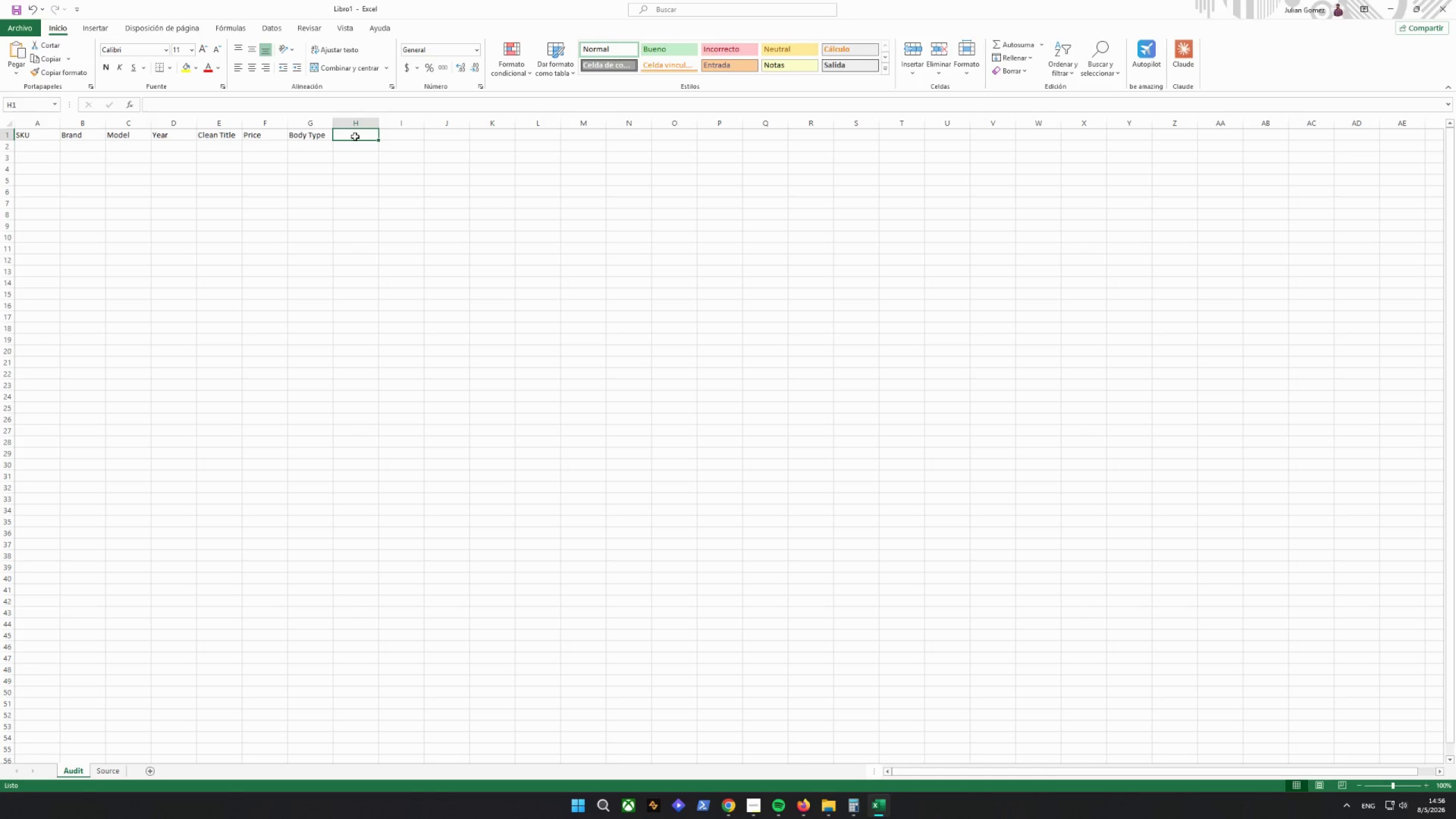 
type(String Config)
 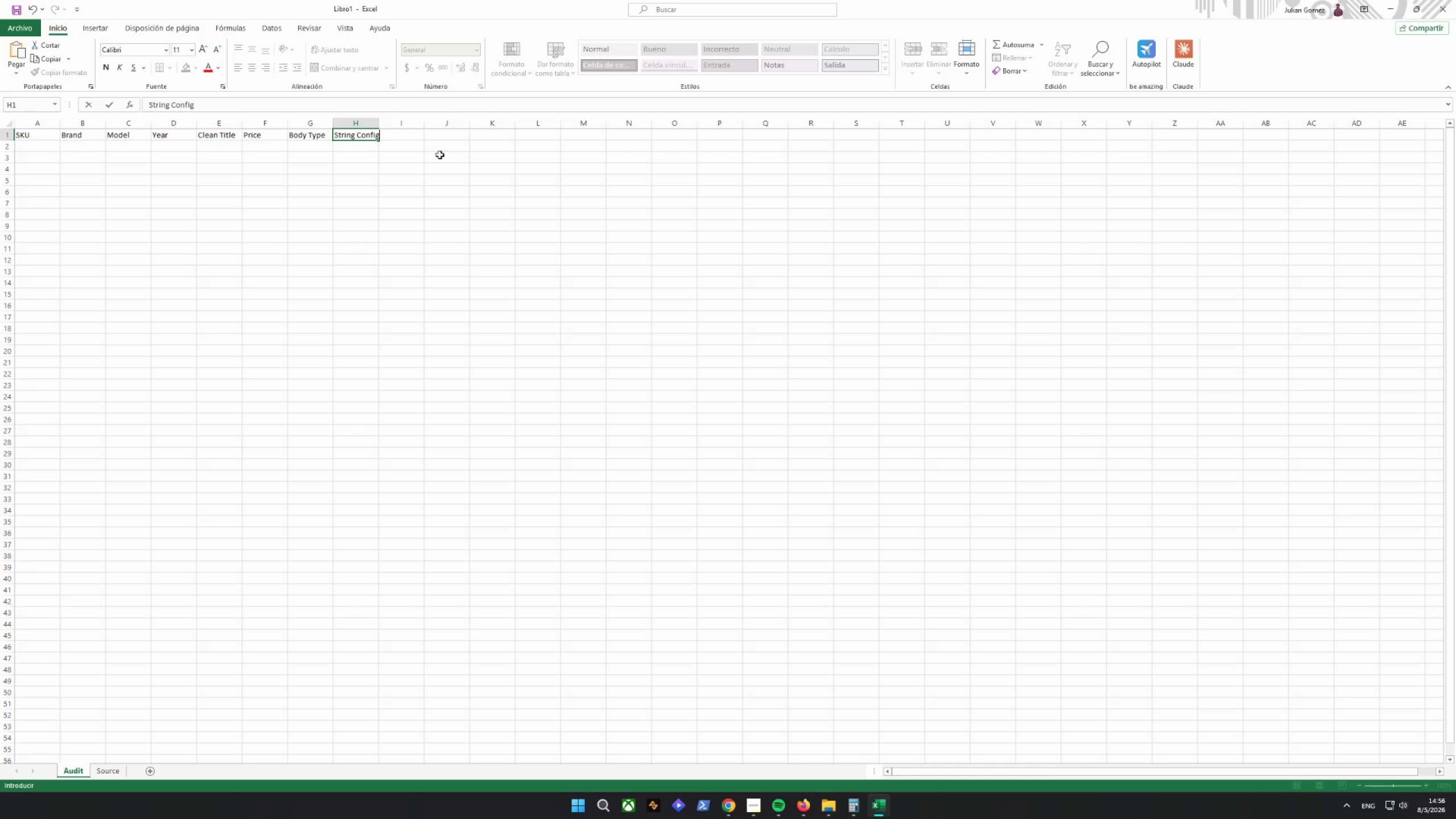 
key(Tab)
 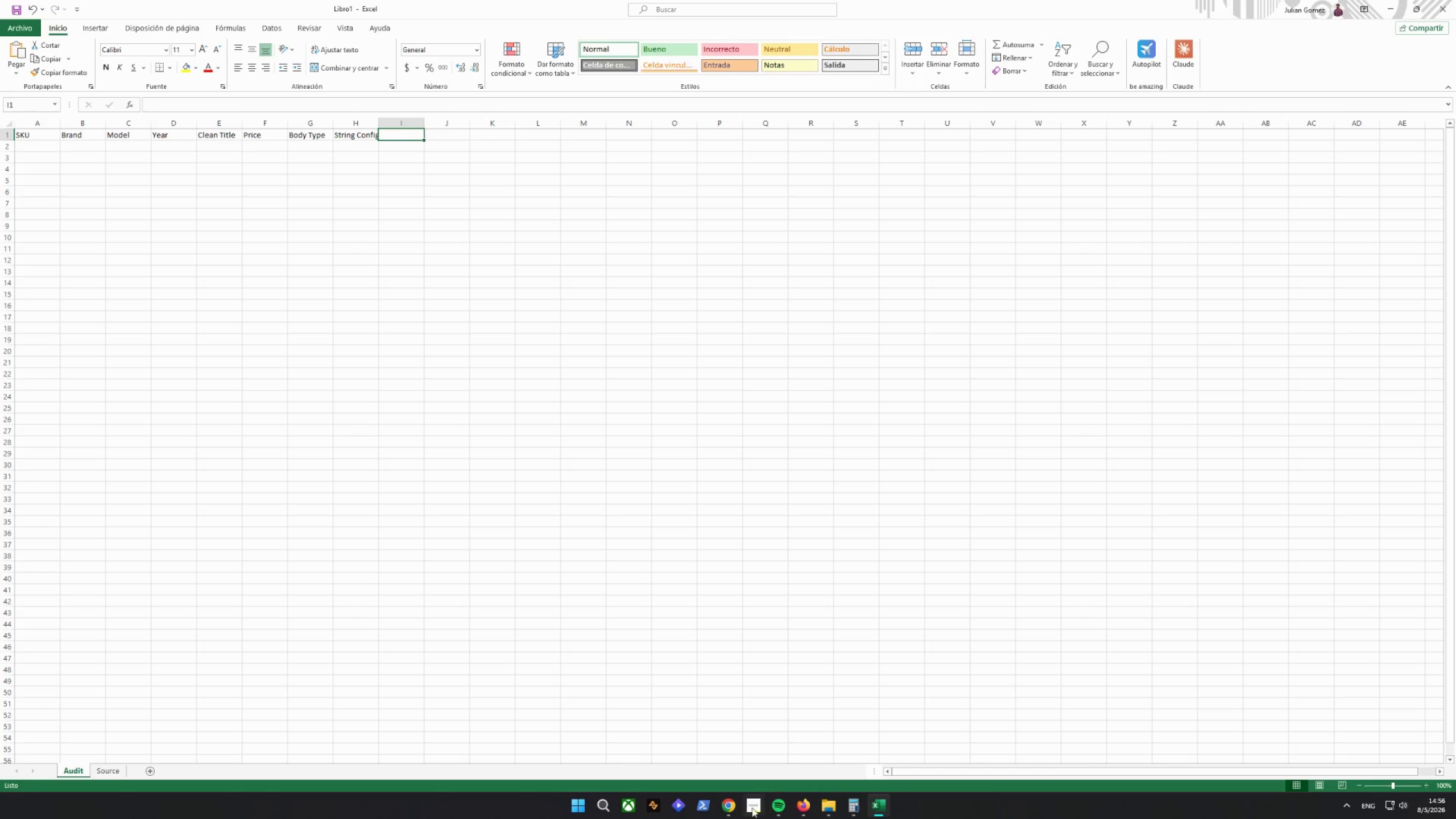 
left_click([731, 809])
 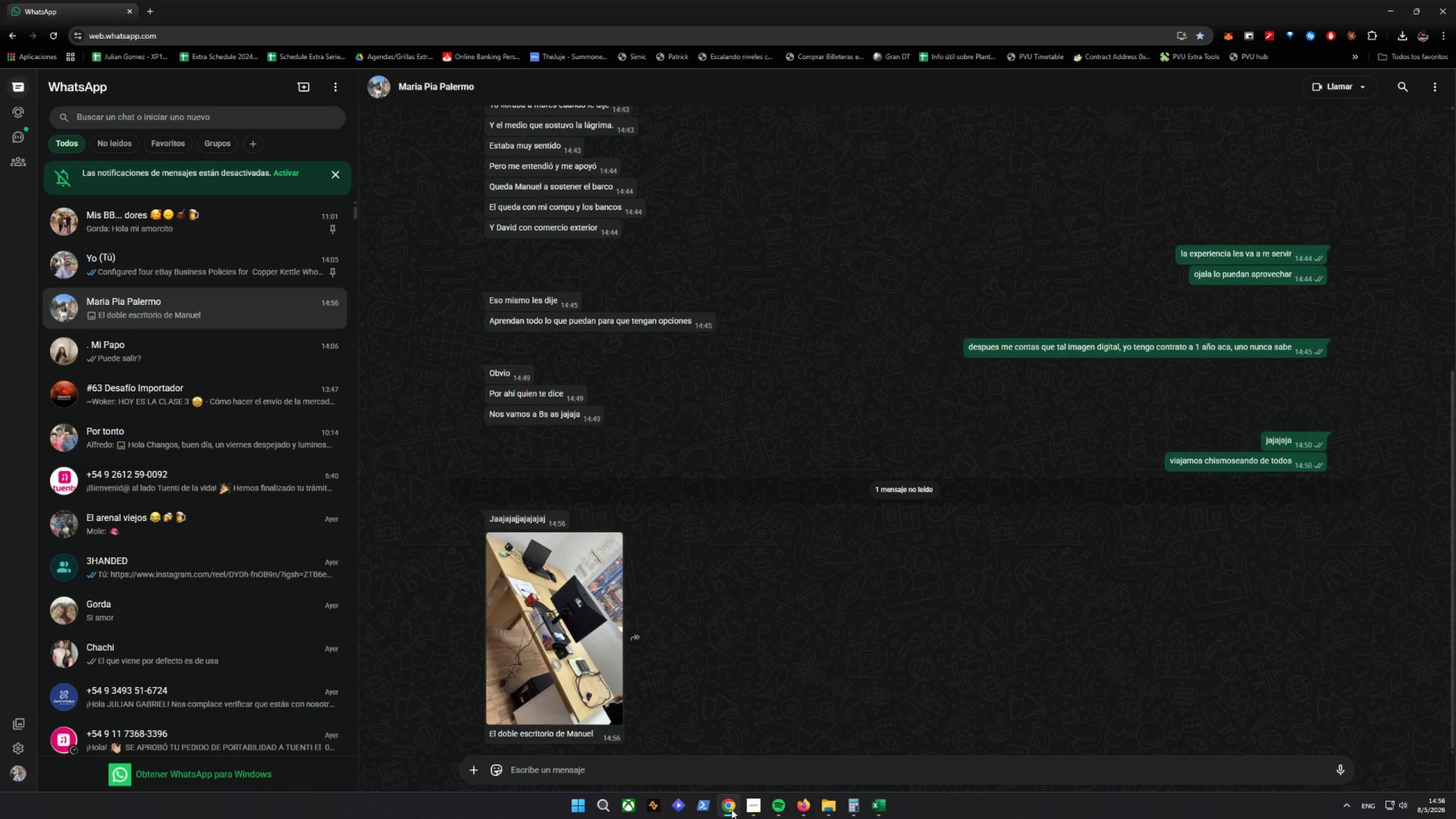 
wait(6.43)
 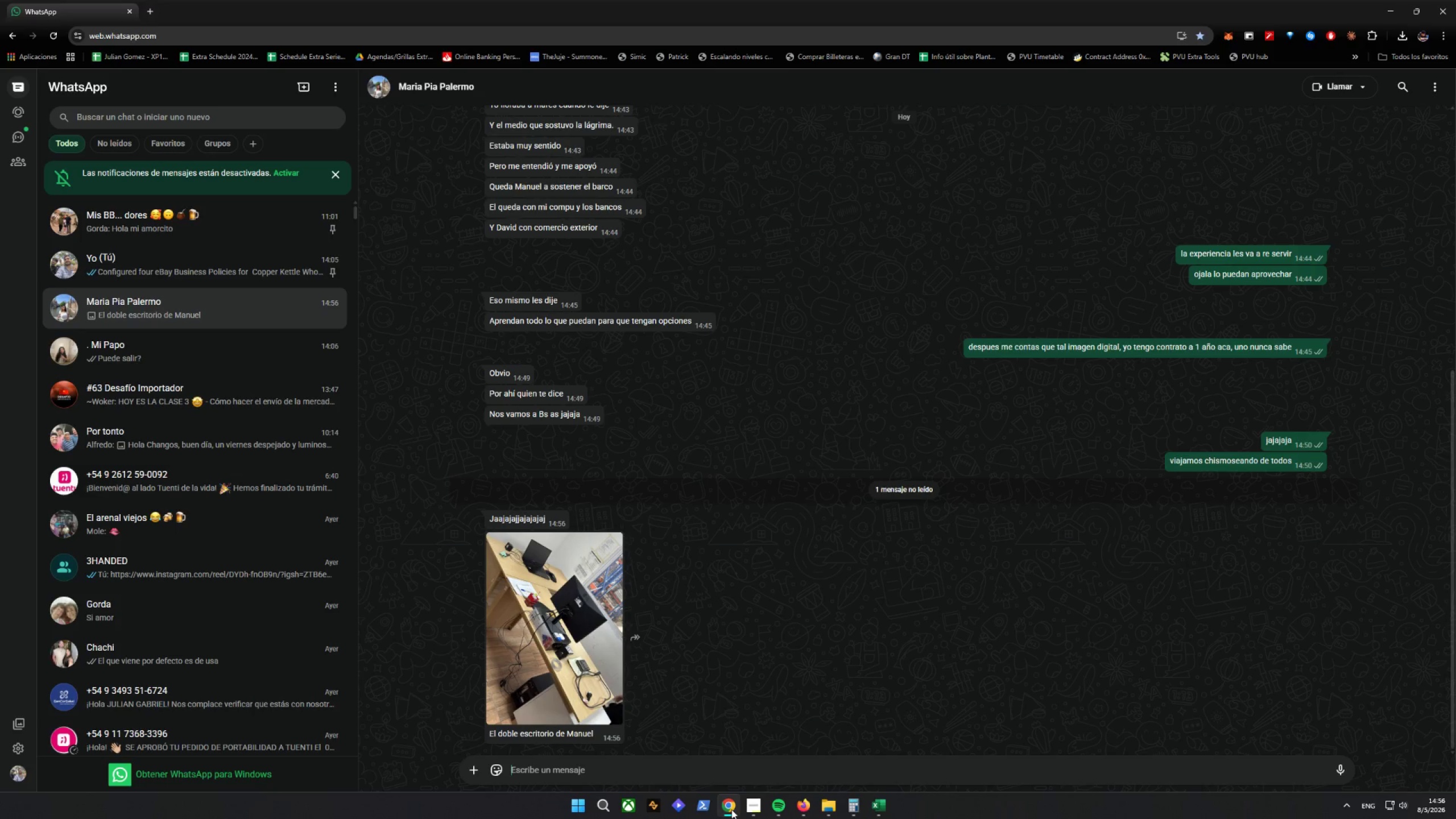 
double_click([588, 775])
 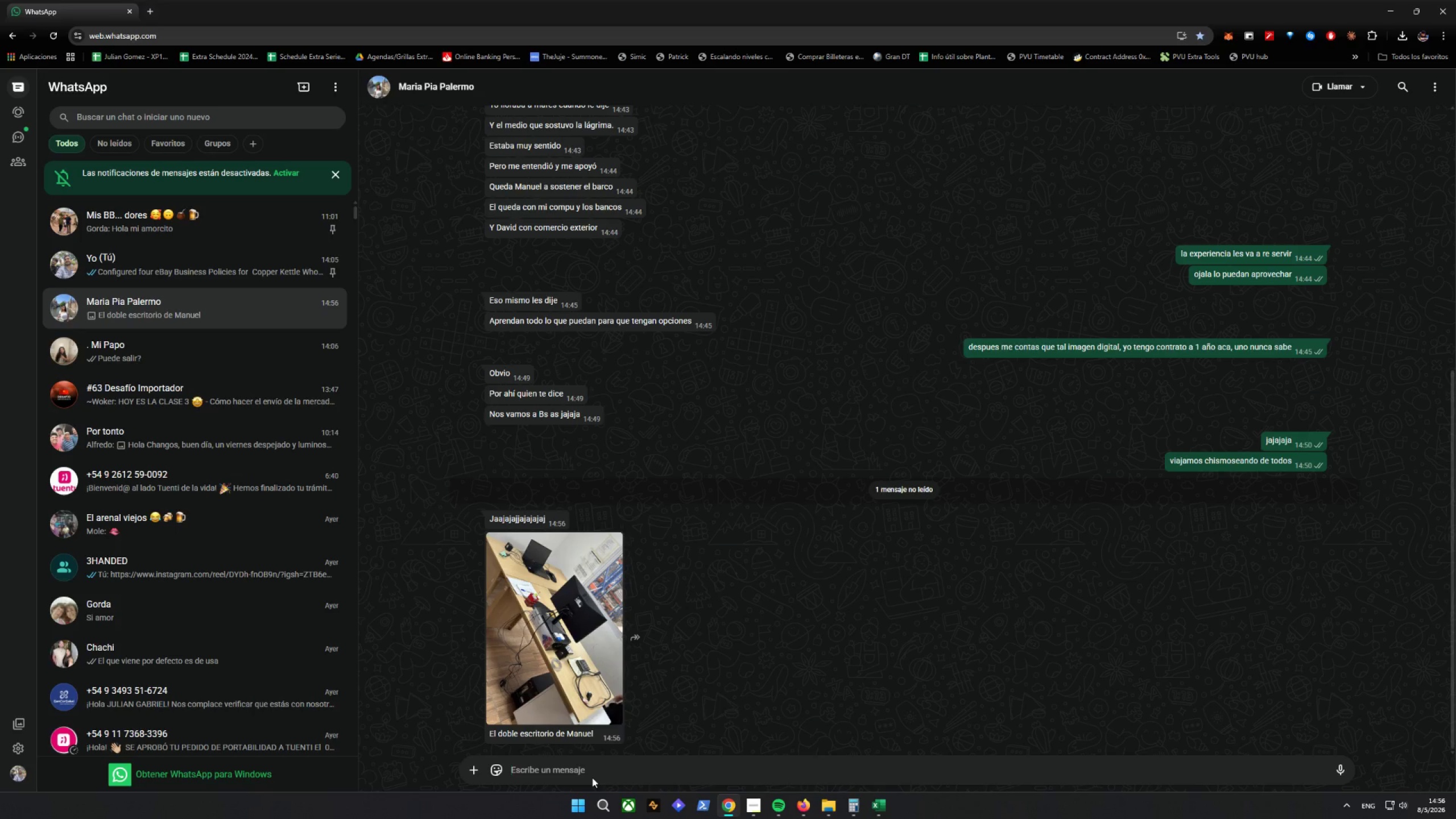 
type(jajajajajaja)
 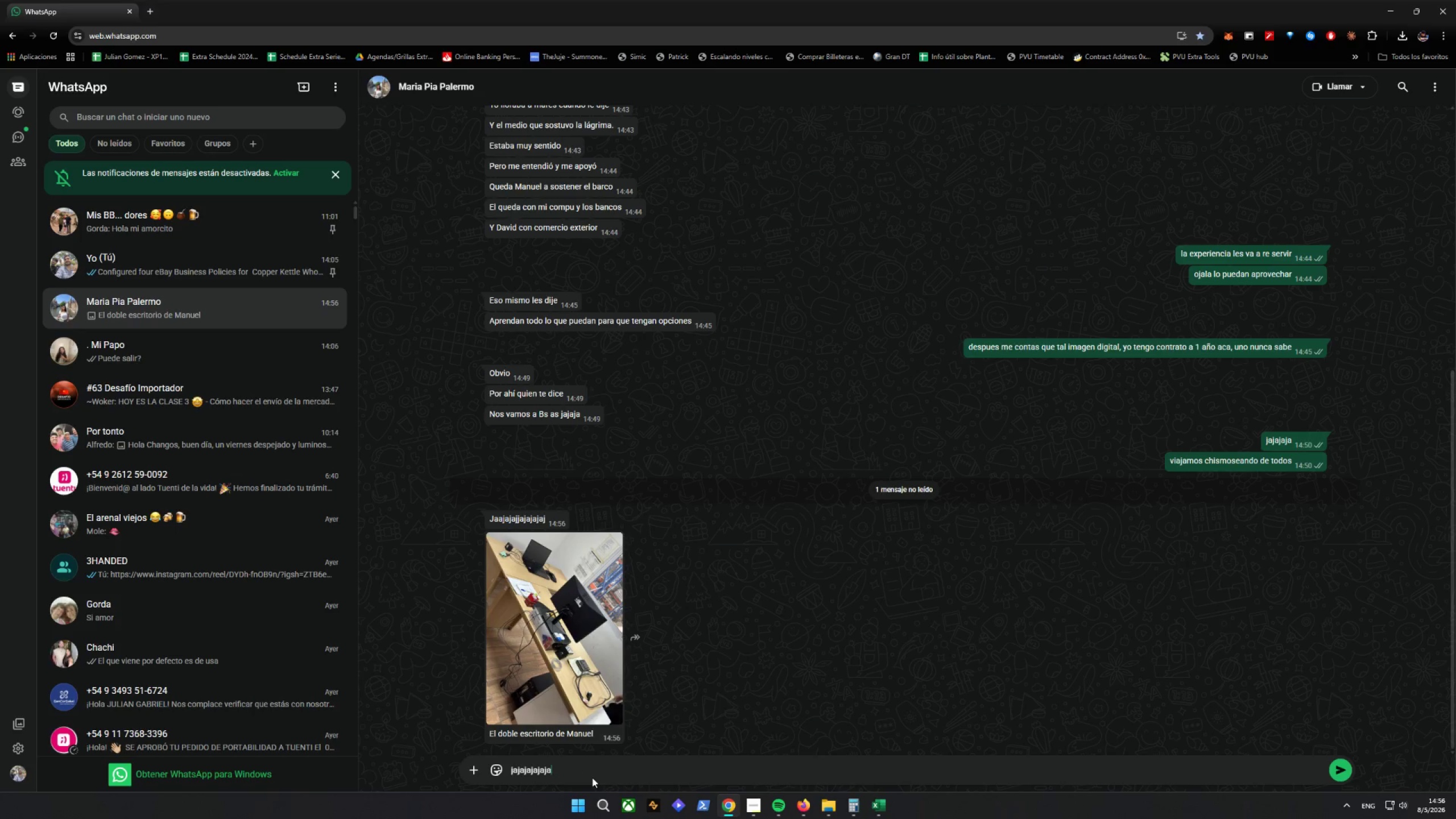 
key(Enter)
 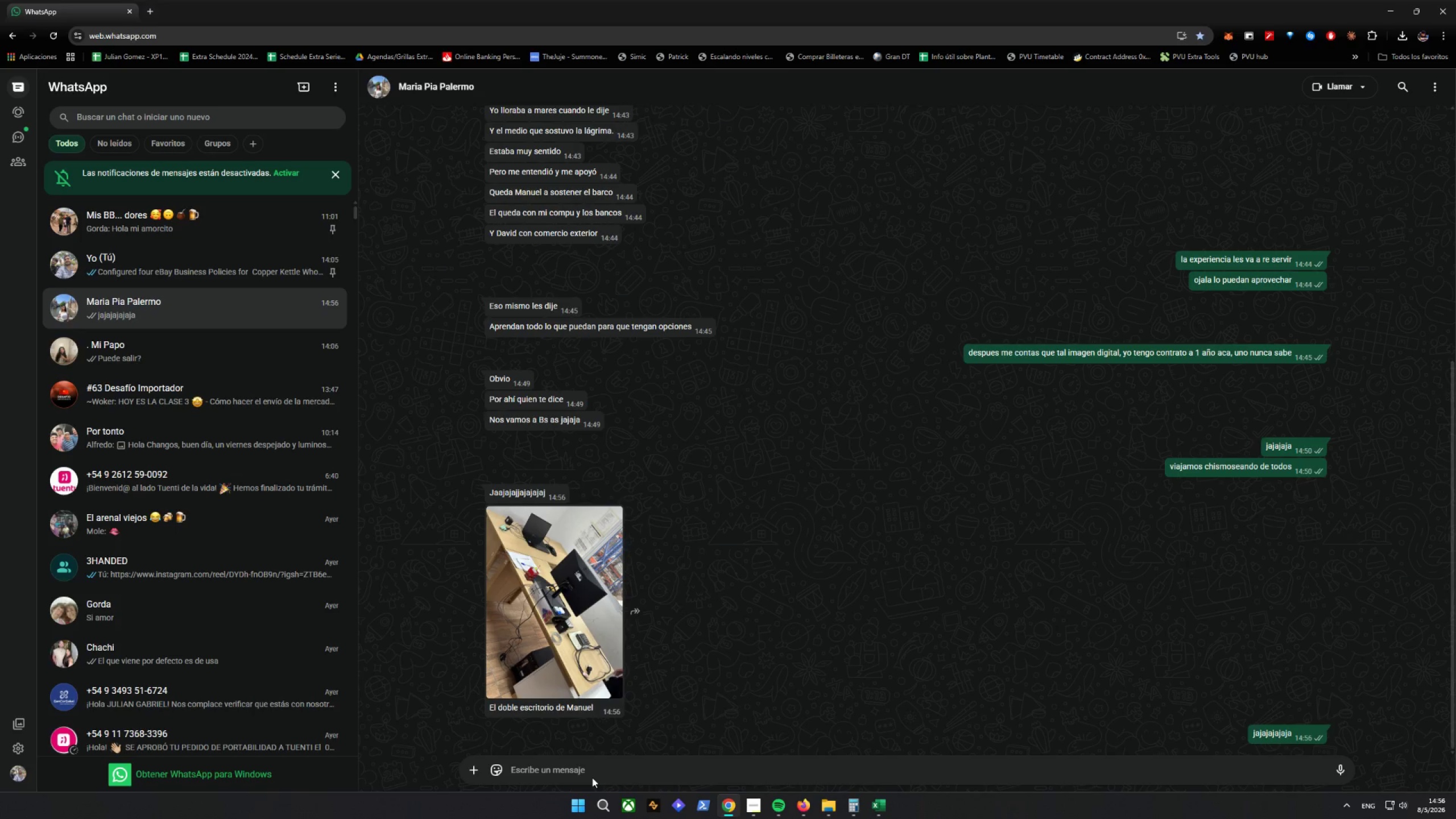 
wait(8.68)
 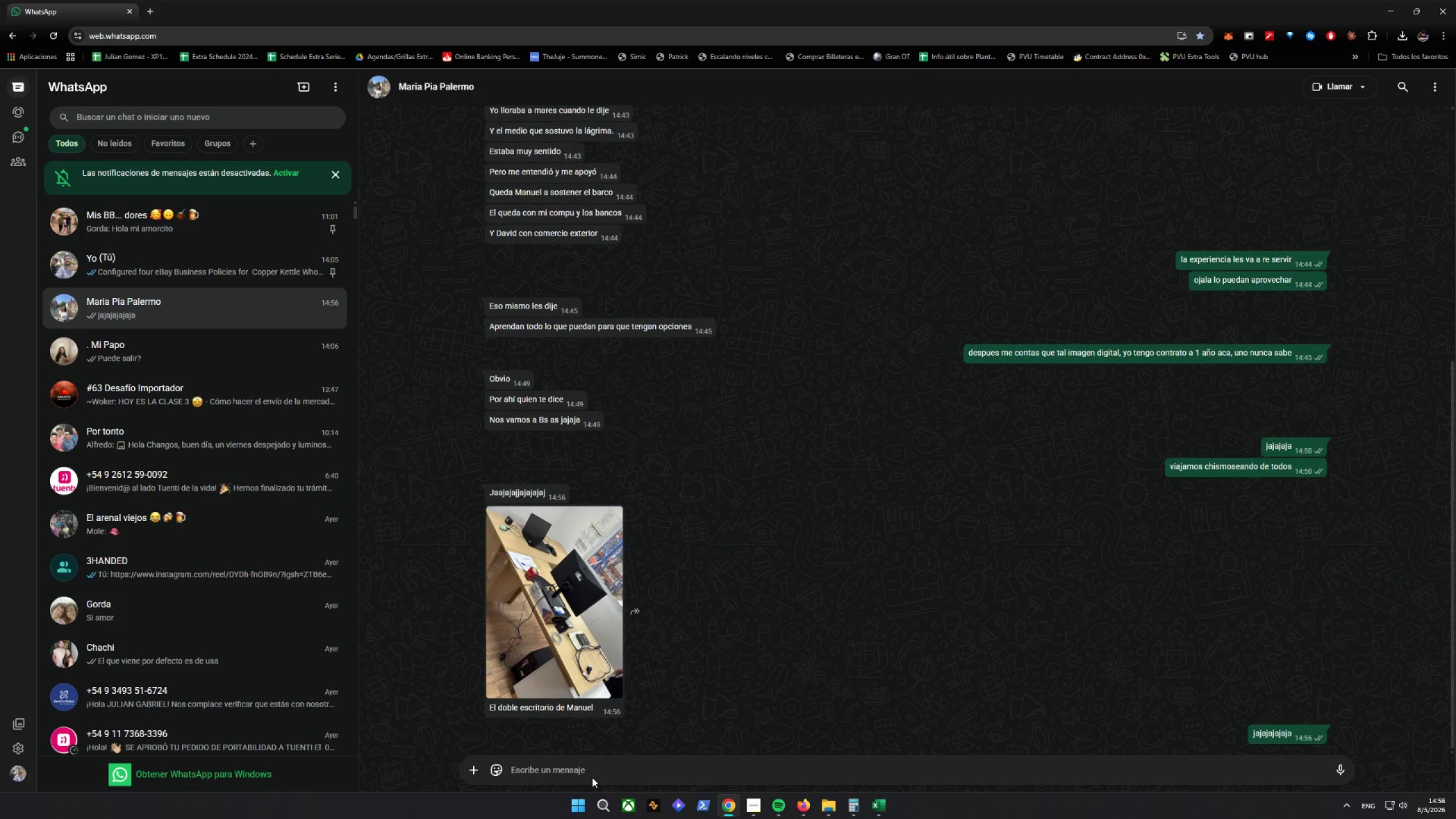 
left_click([987, 481])
 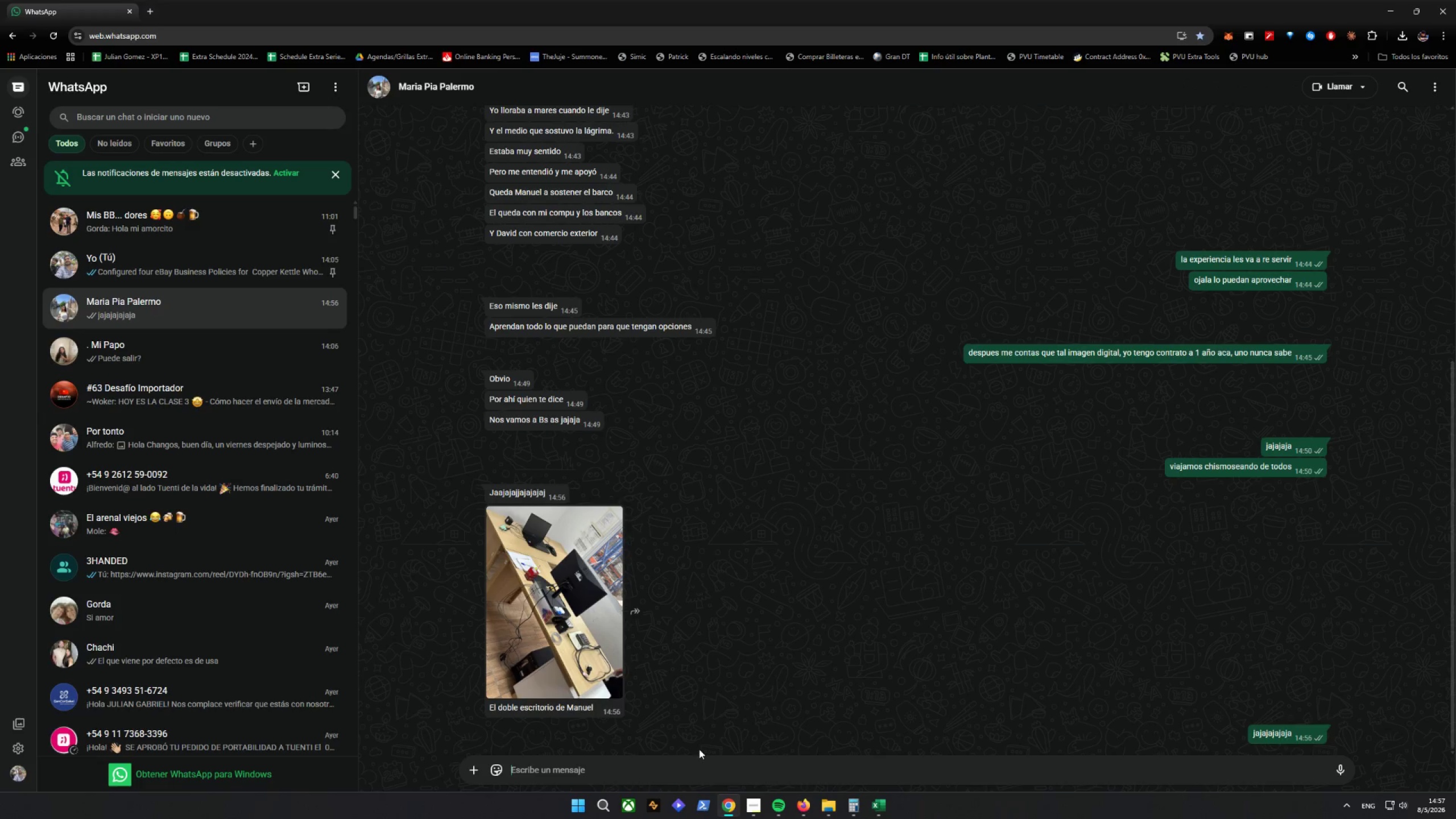 
type(exitos decile)
 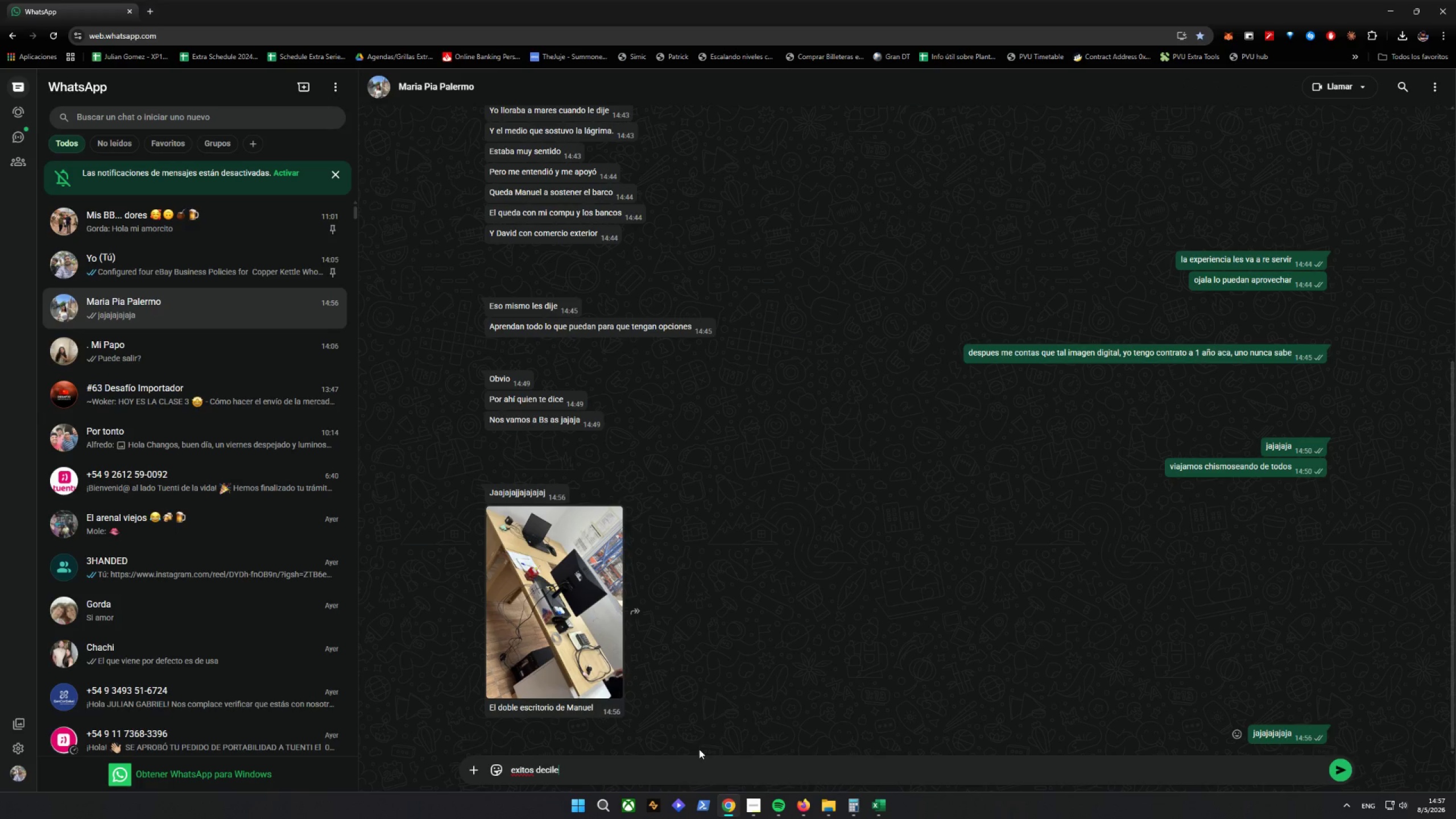 
key(Enter)
 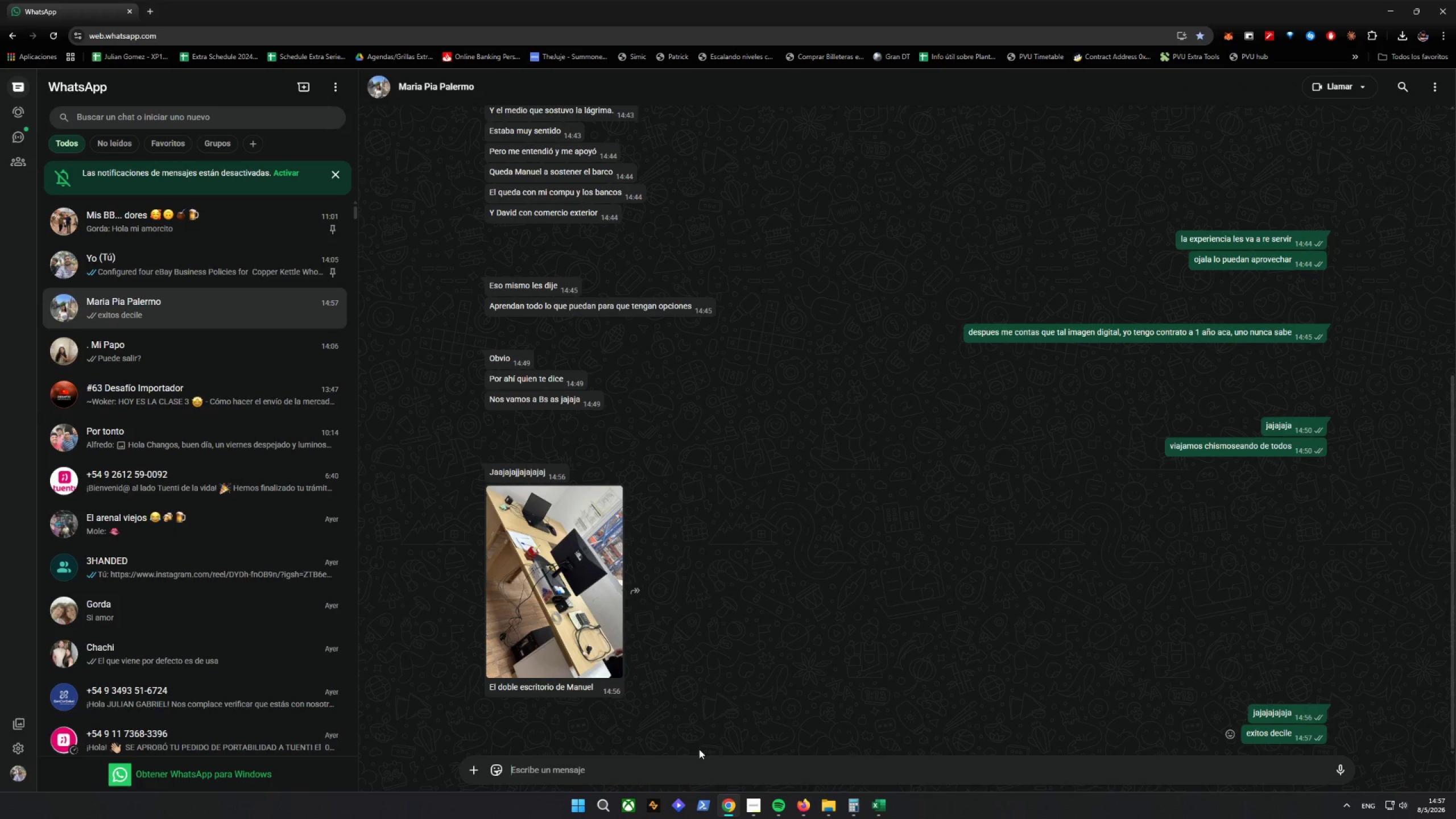 
type(que pida dopb)
key(Backspace)
key(Backspace)
type(ble sueldpo)
key(Backspace)
key(Backspace)
type(o)
 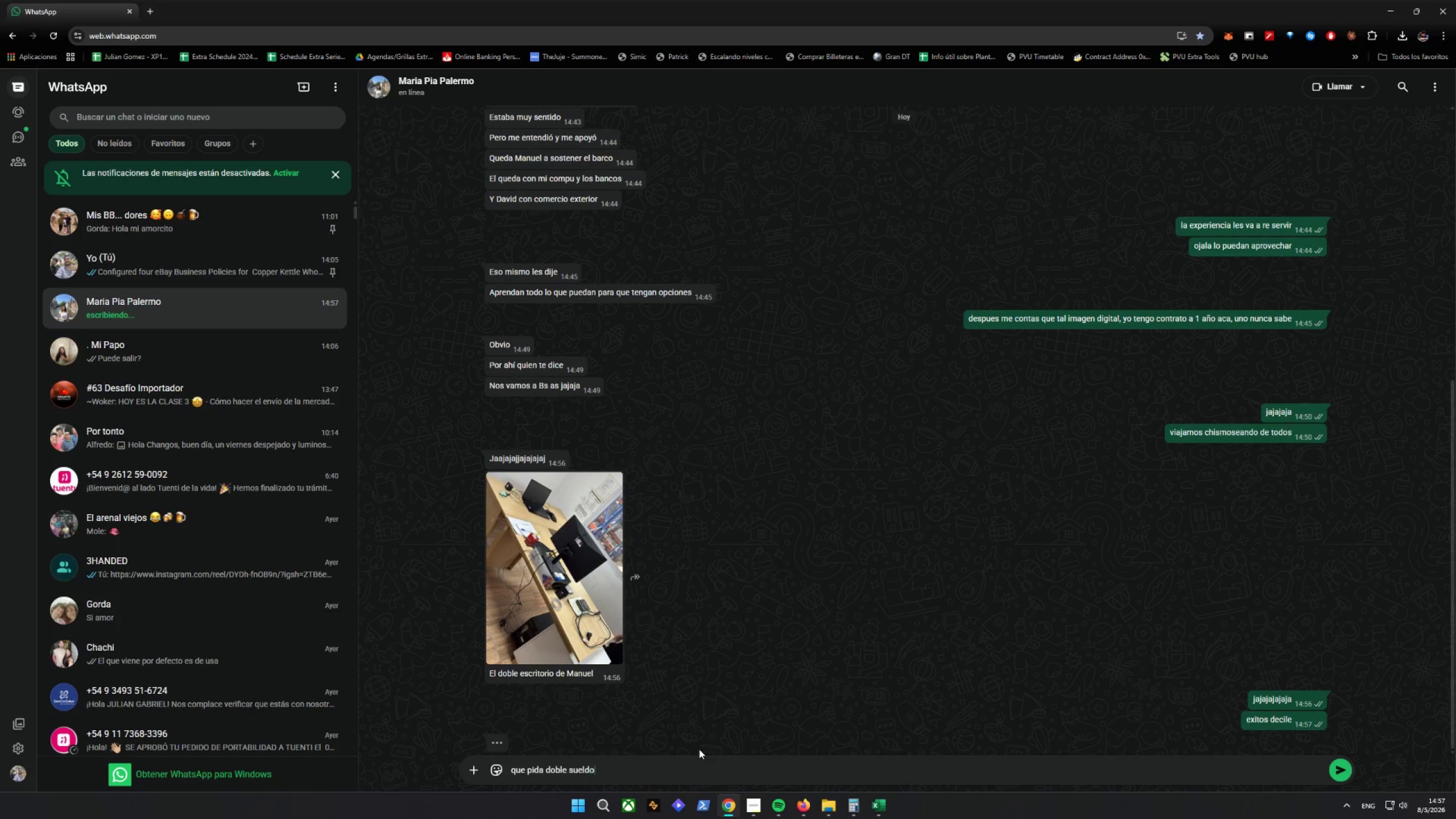 
key(Enter)
 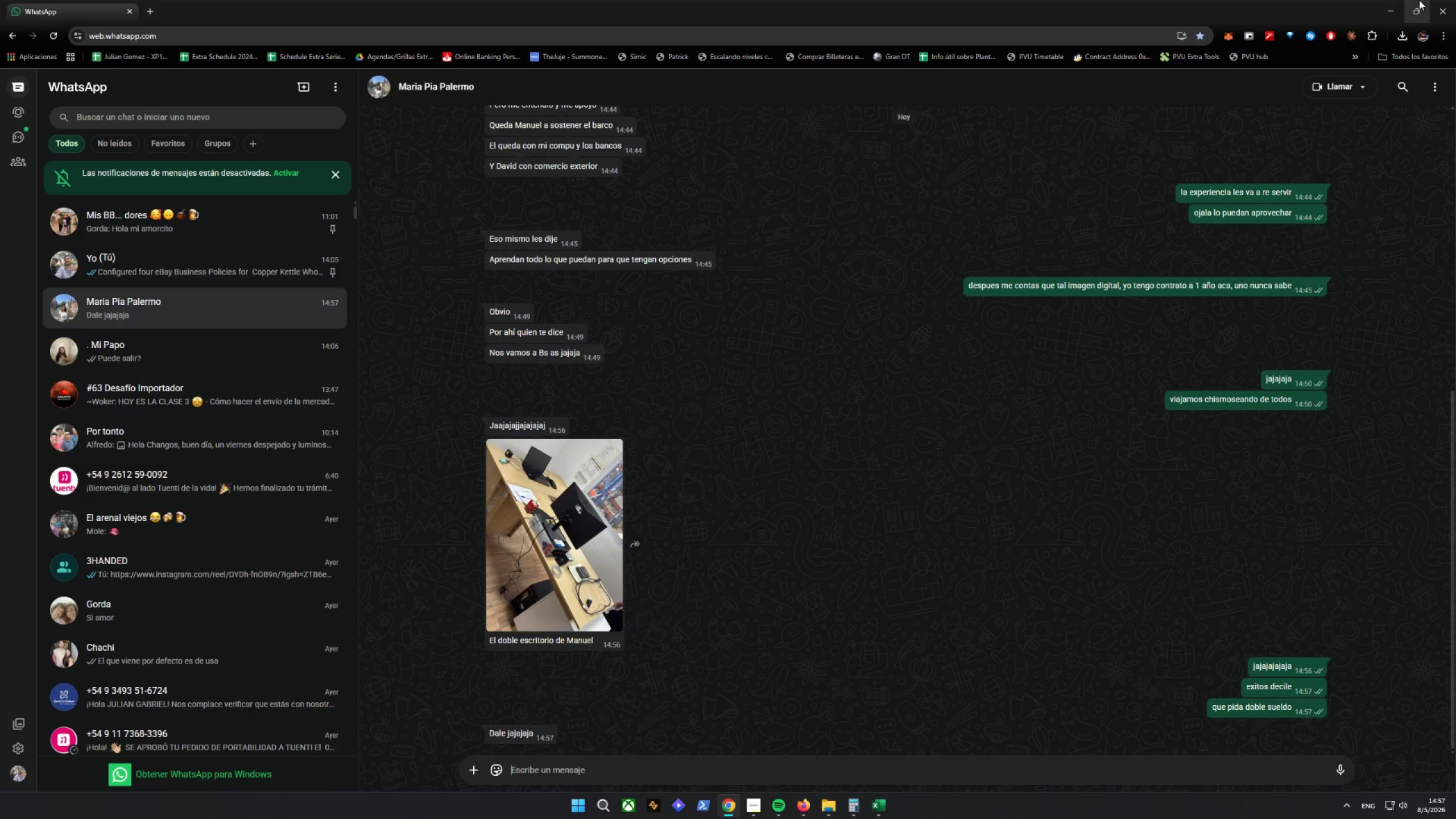 
left_click([1394, 5])
 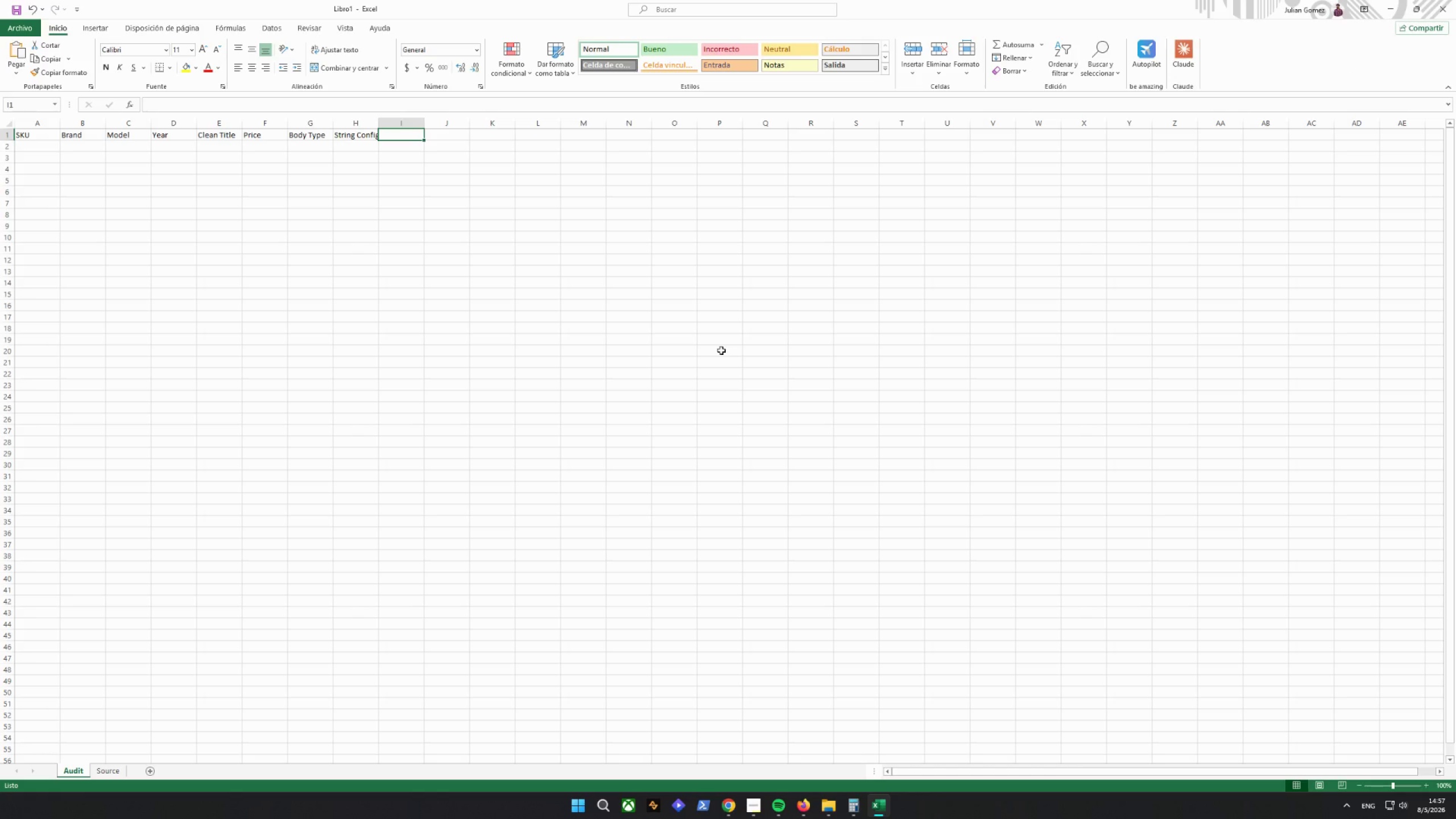 
wait(8.59)
 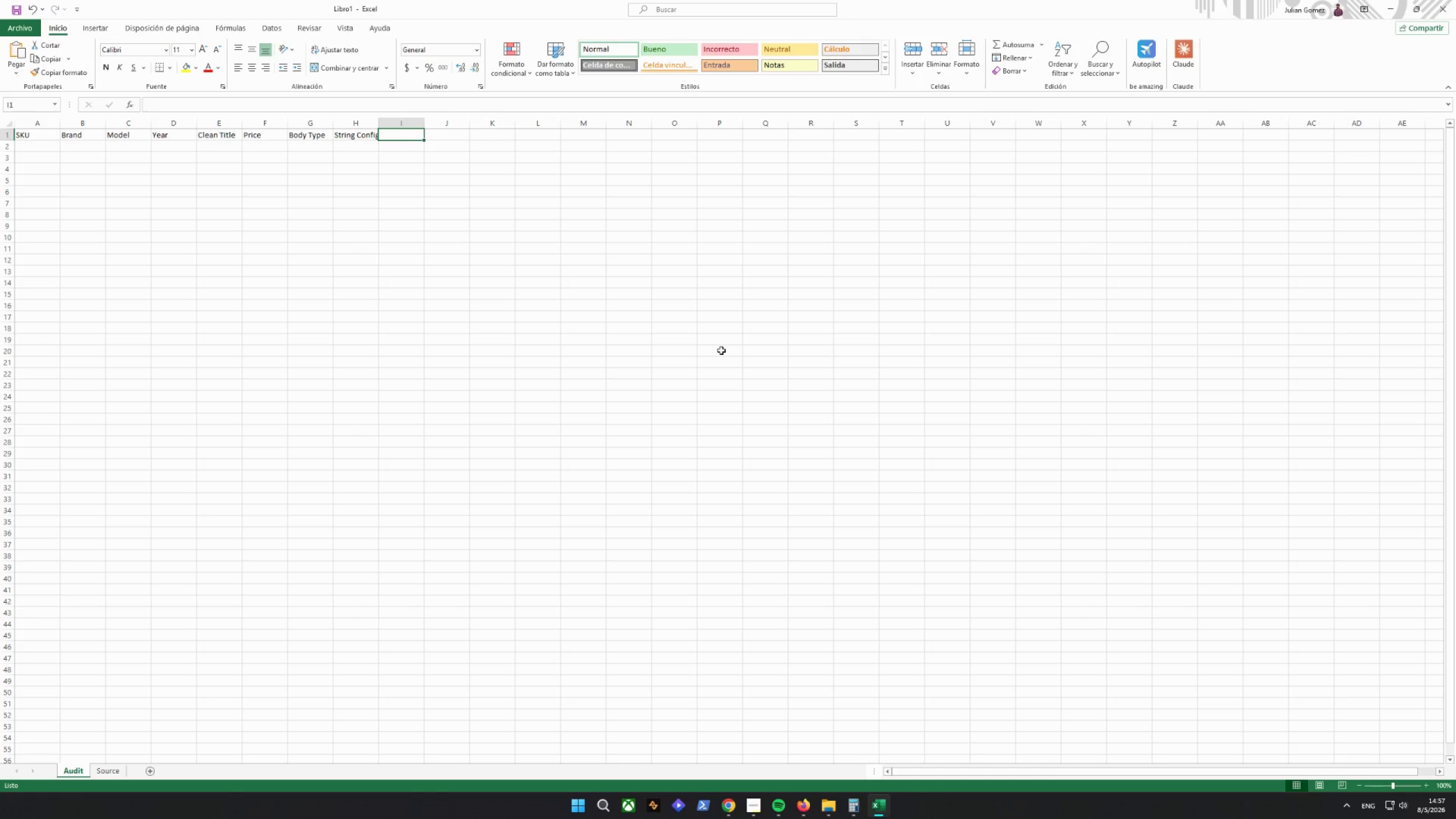 
type(Dexterity)
key(Tab)
type(Clean Description)
key(Tab)
key(Tab)
 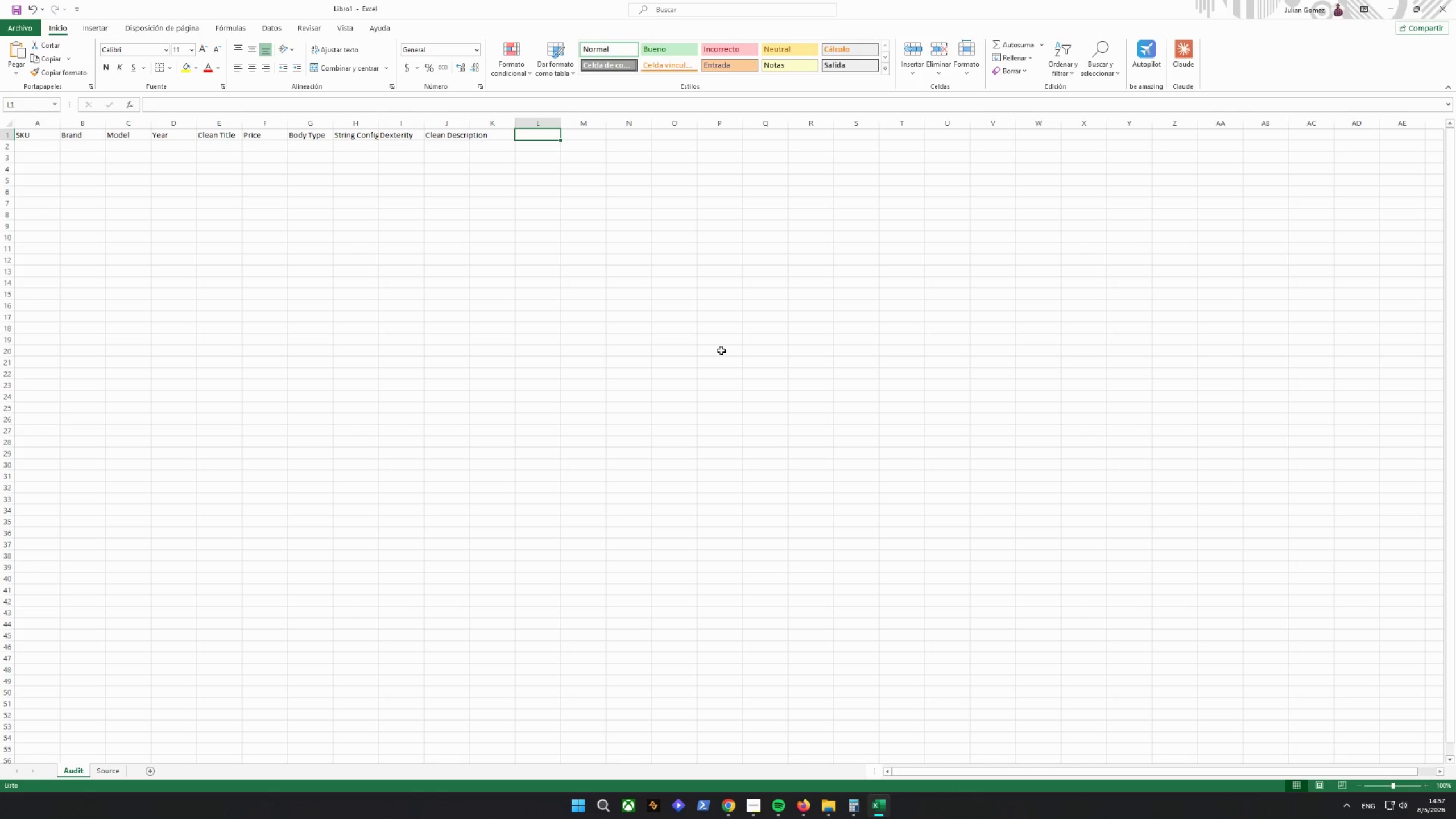 
key(ArrowLeft)
 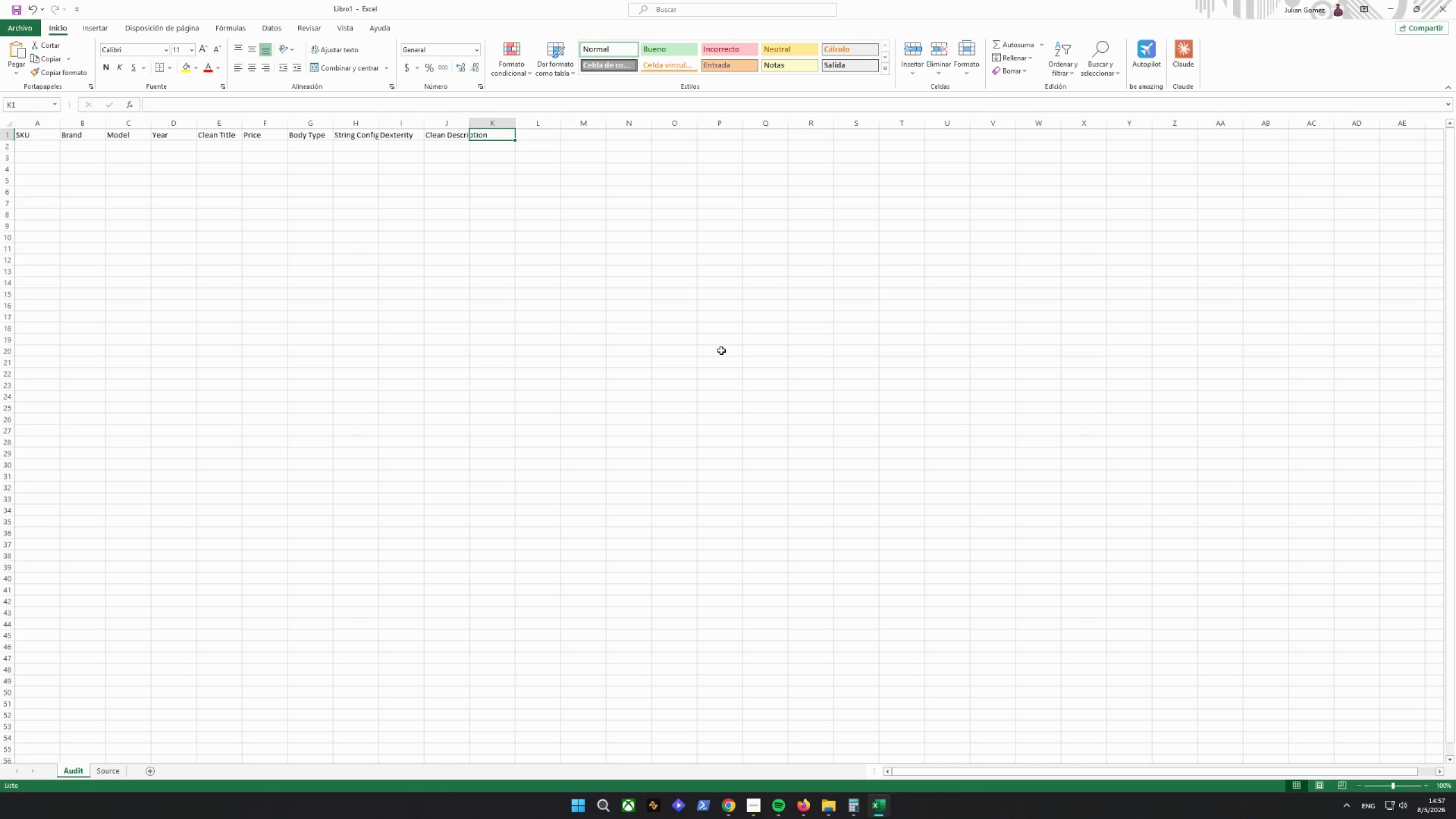 
type(Img)
key(Backspace)
type(age statyh)
key(Backspace)
key(Backspace)
type(us)
 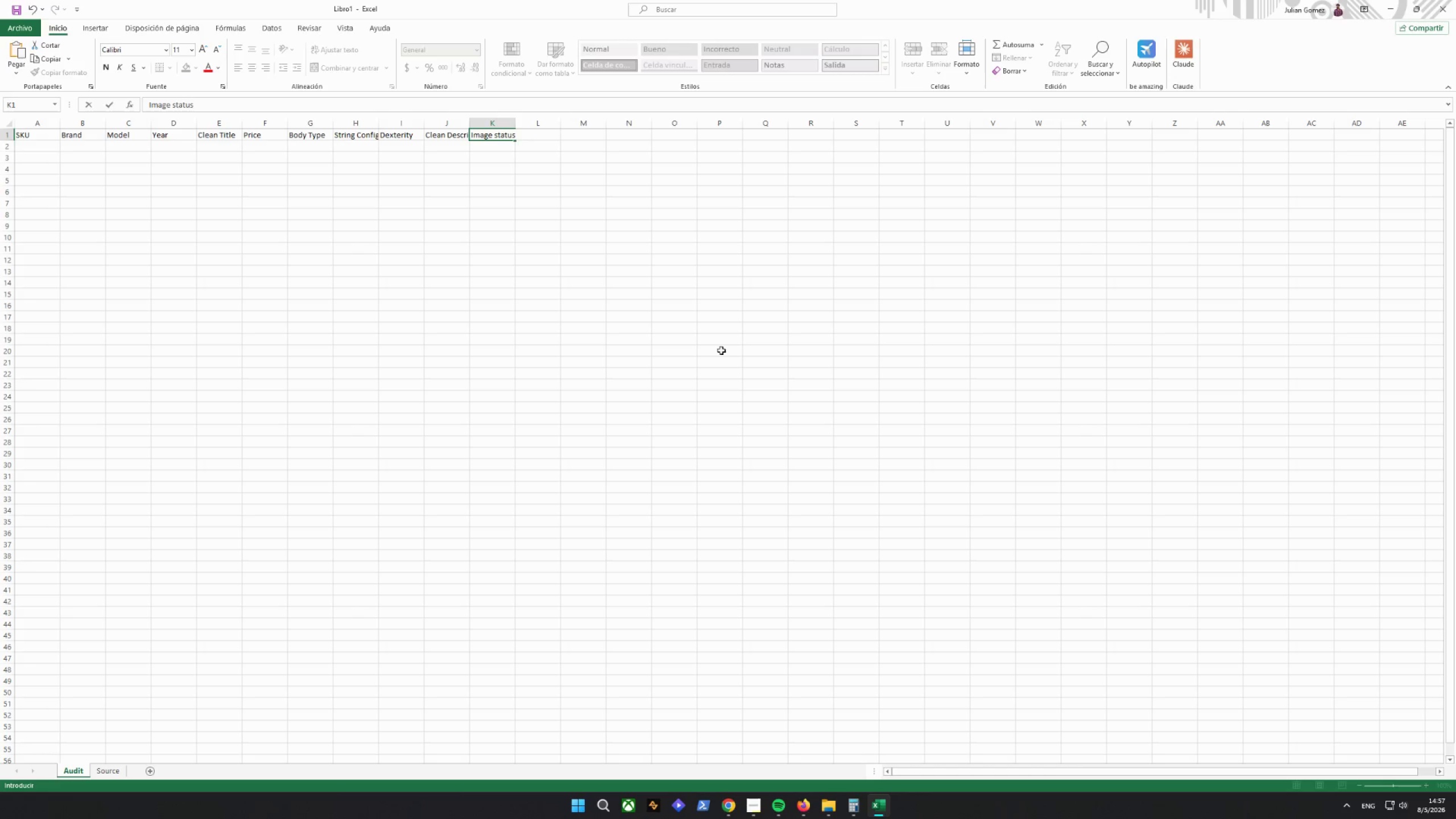 
key(Enter)
 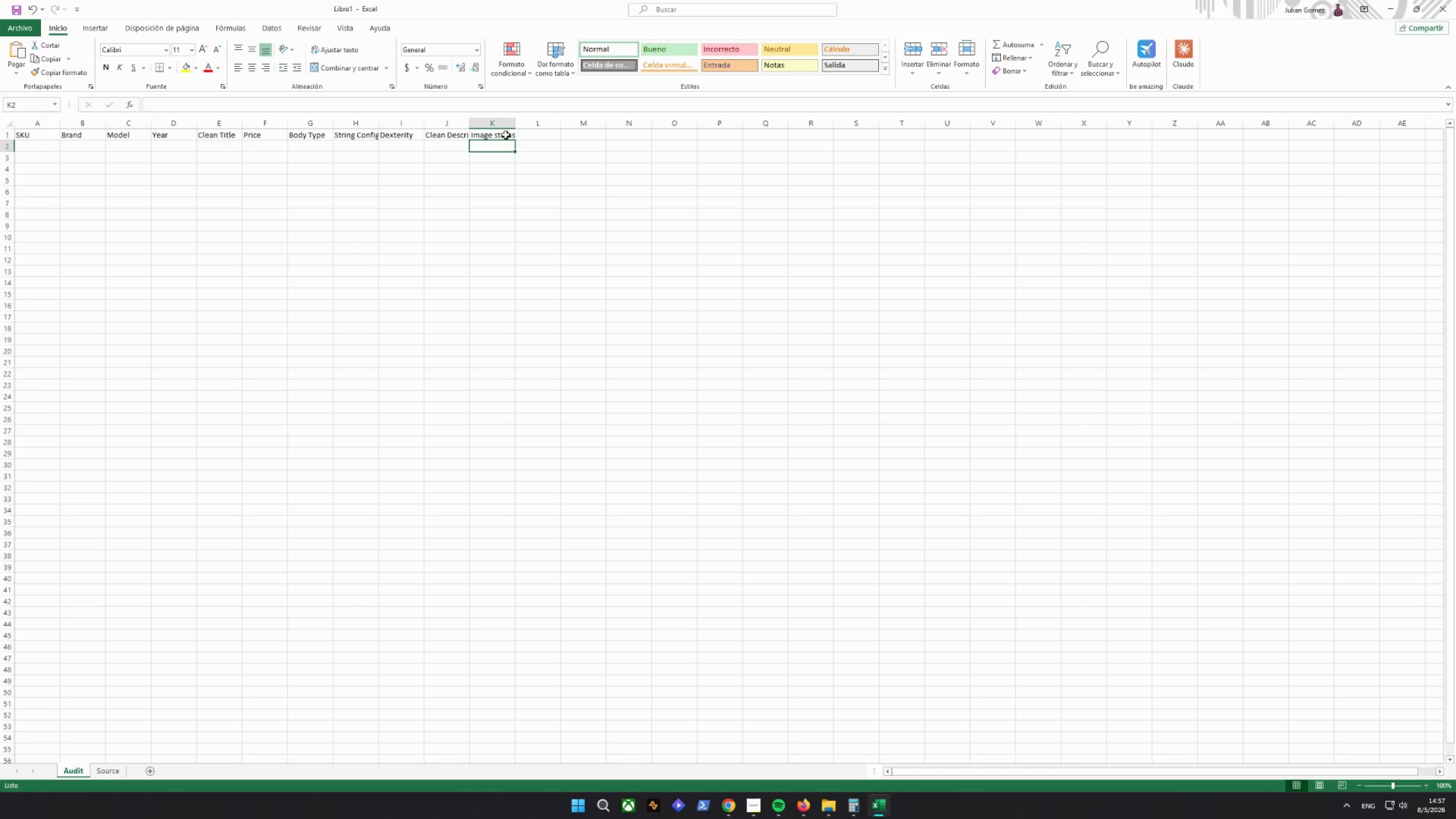 
double_click([516, 123])
 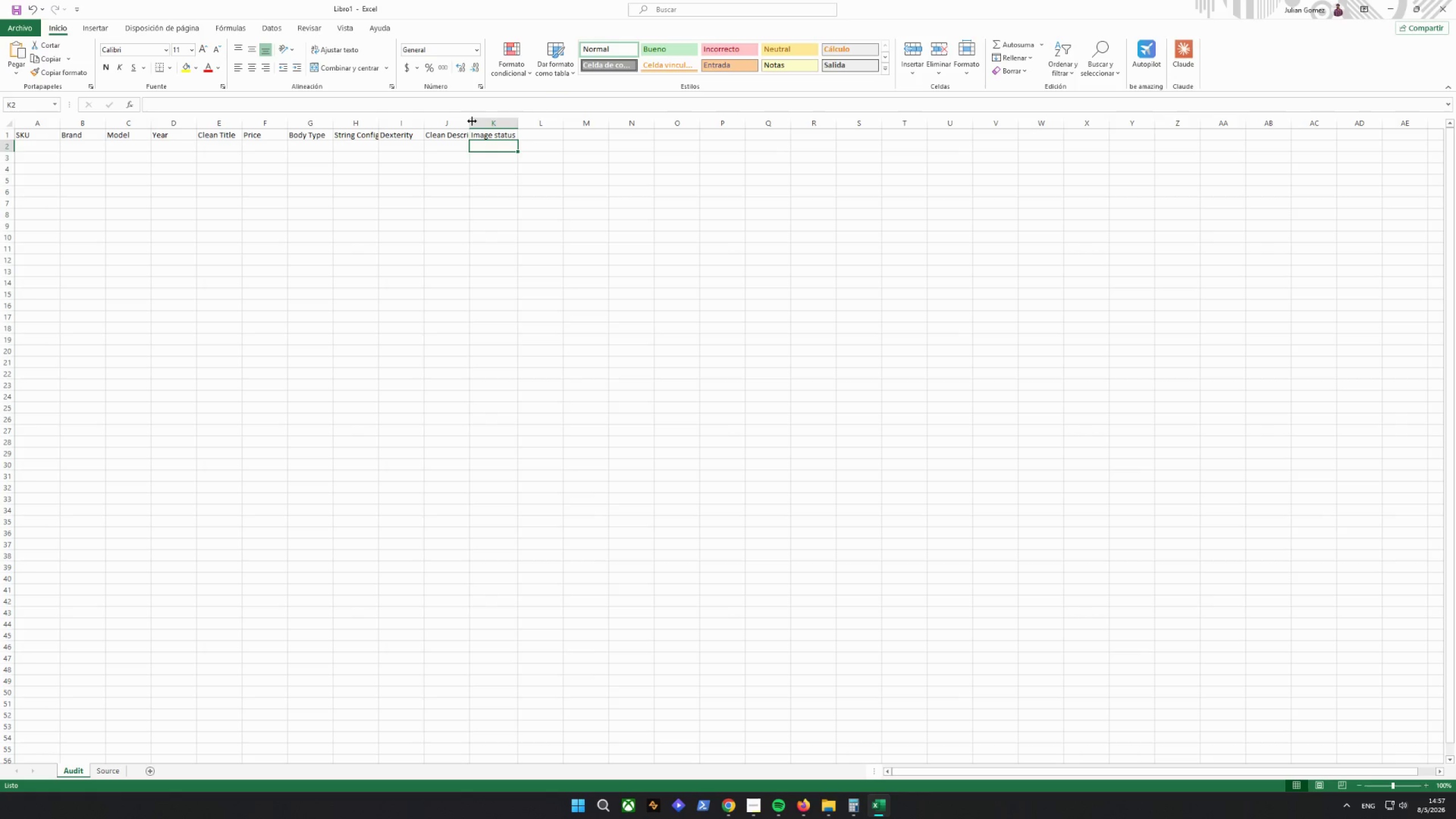 
double_click([472, 121])
 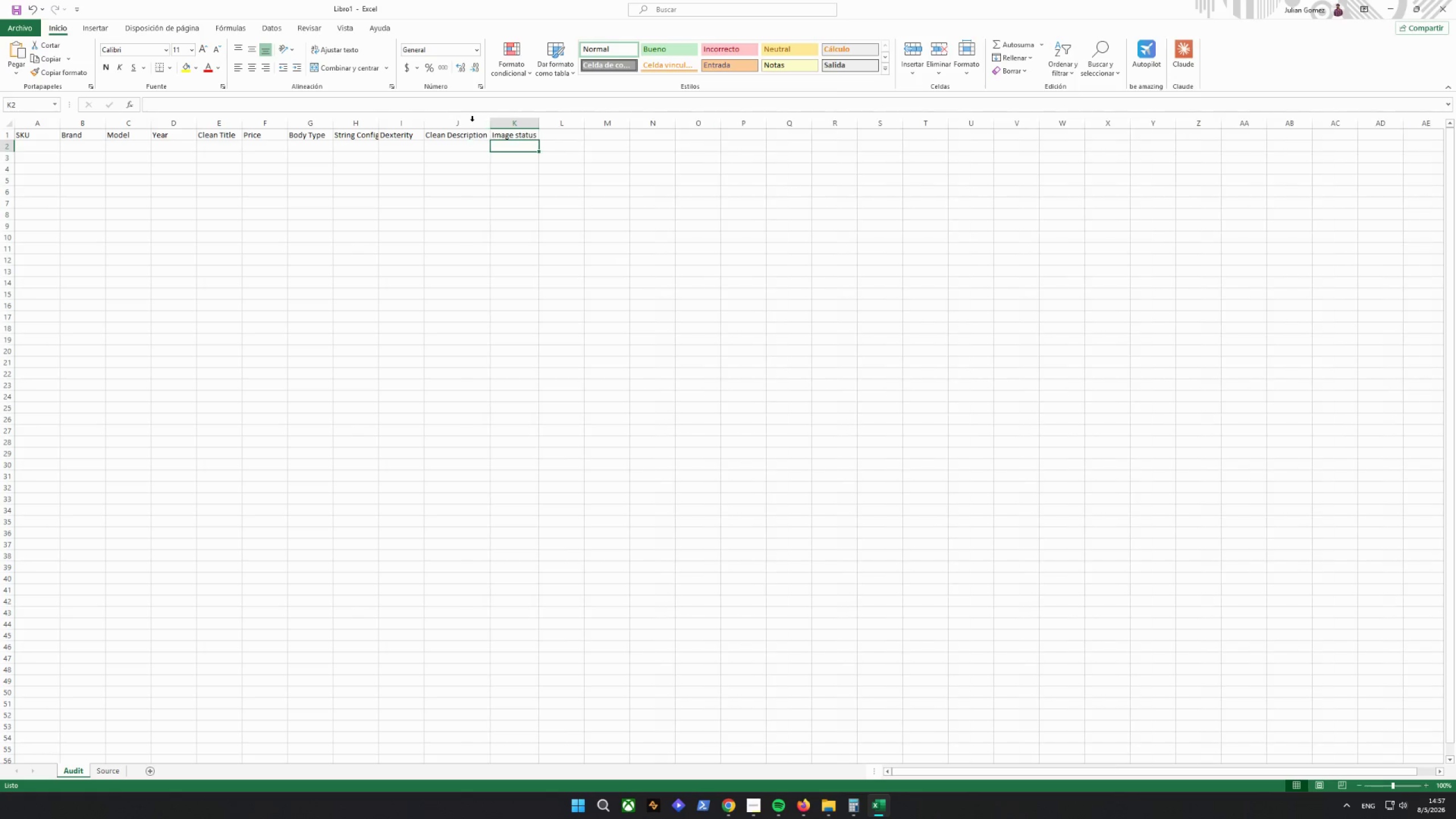 
triple_click([472, 121])
 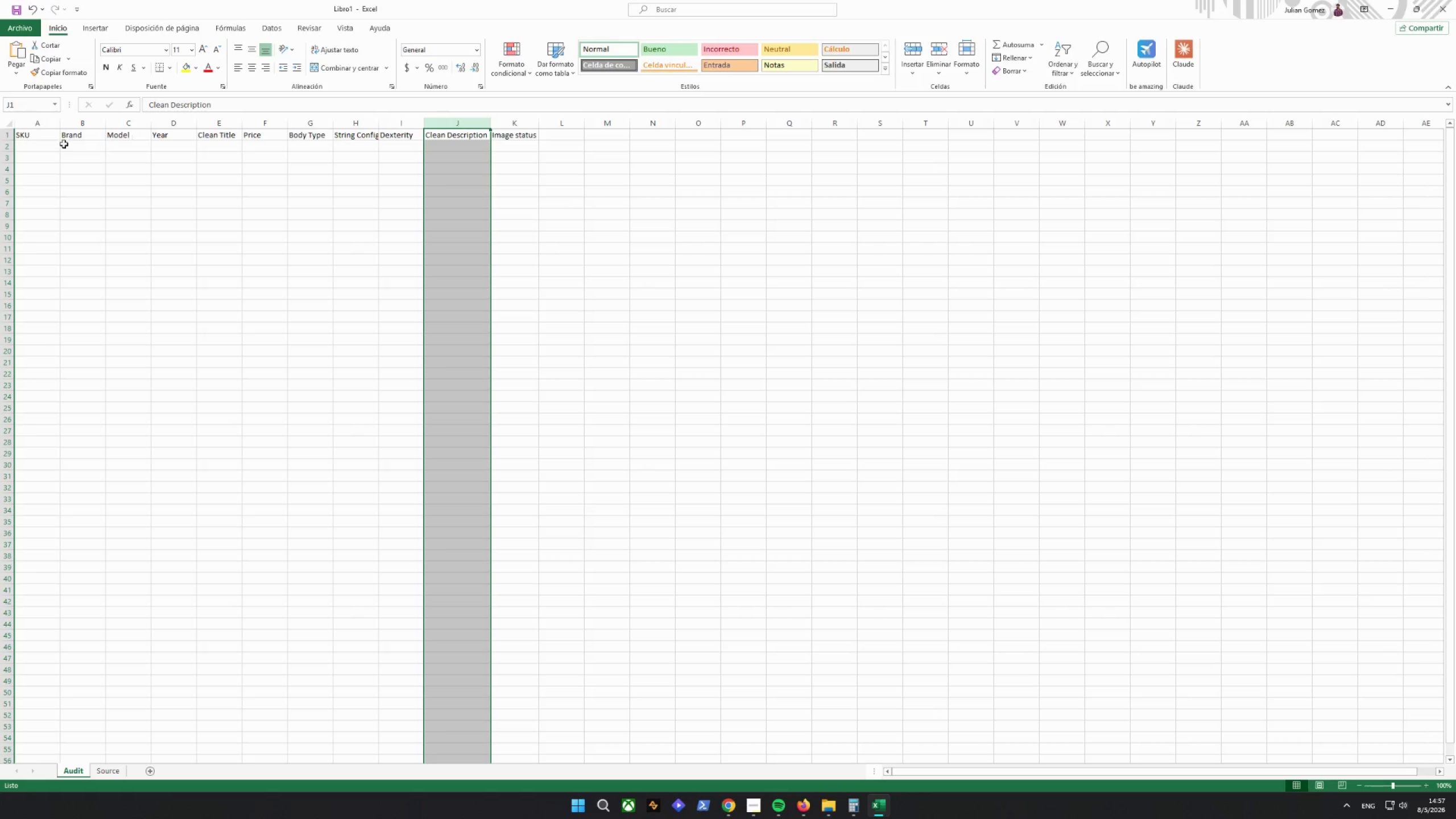 
left_click_drag(start_coordinate=[38, 133], to_coordinate=[504, 134])
 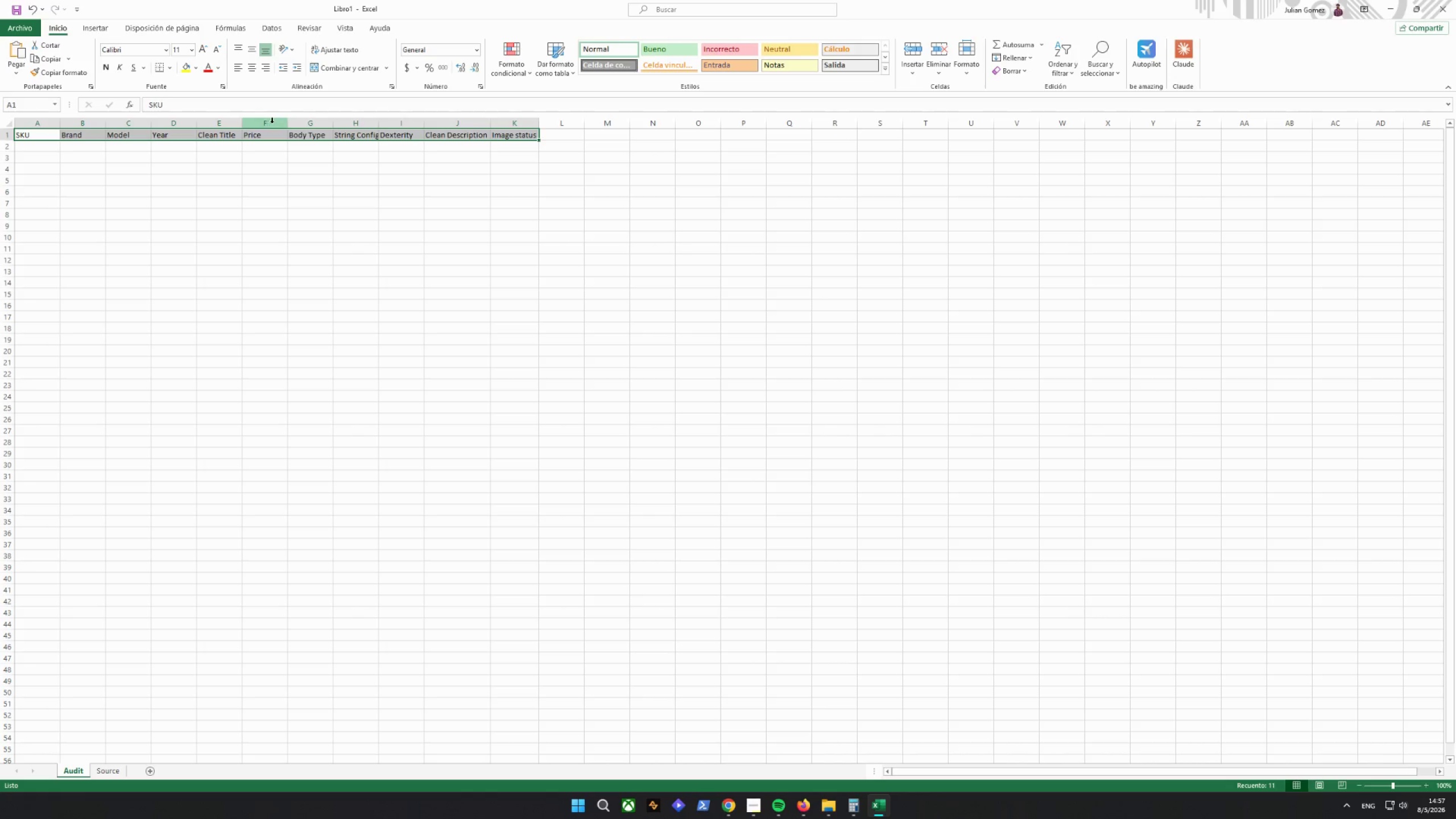 
double_click([283, 123])
 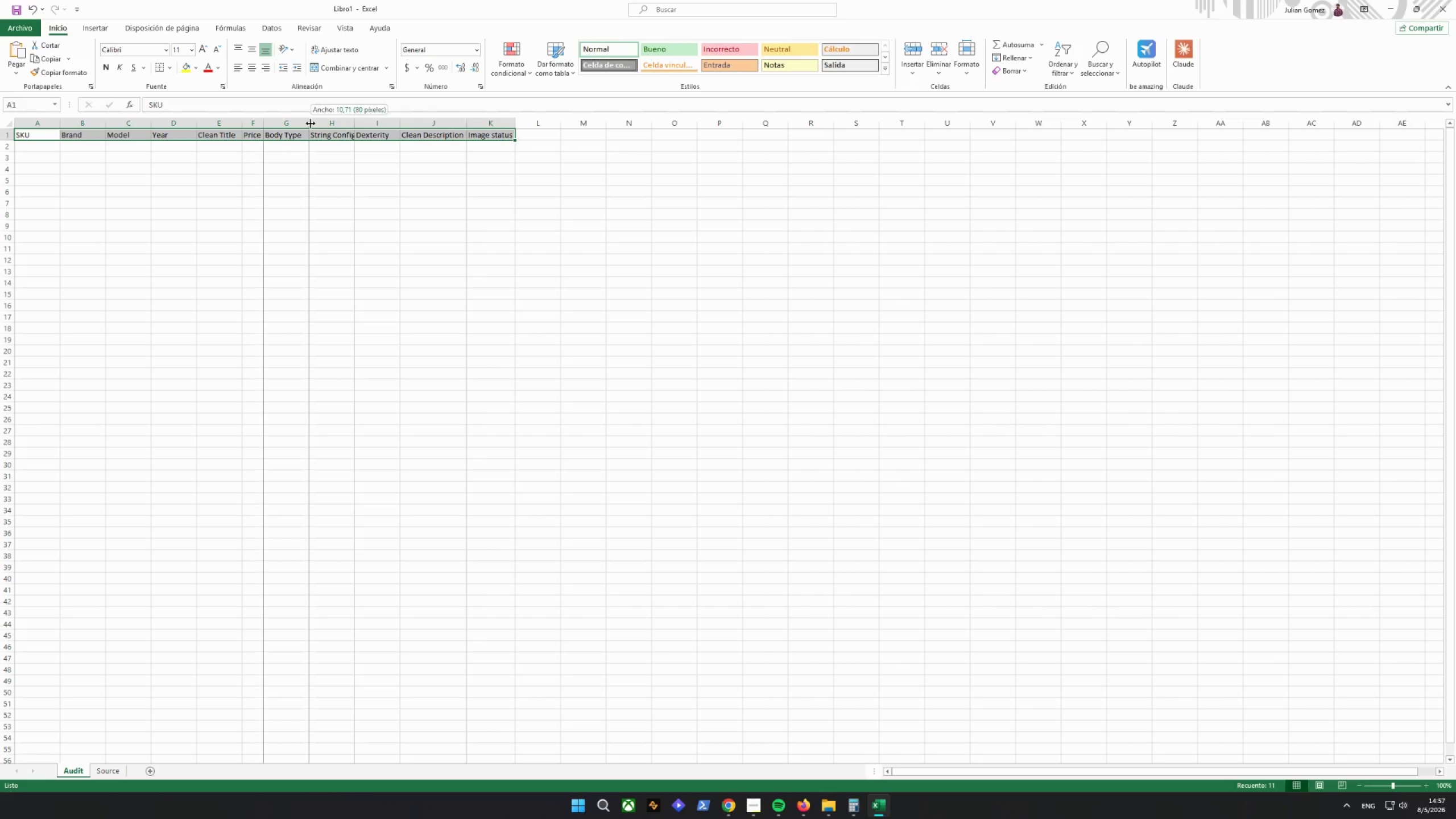 
double_click([311, 123])
 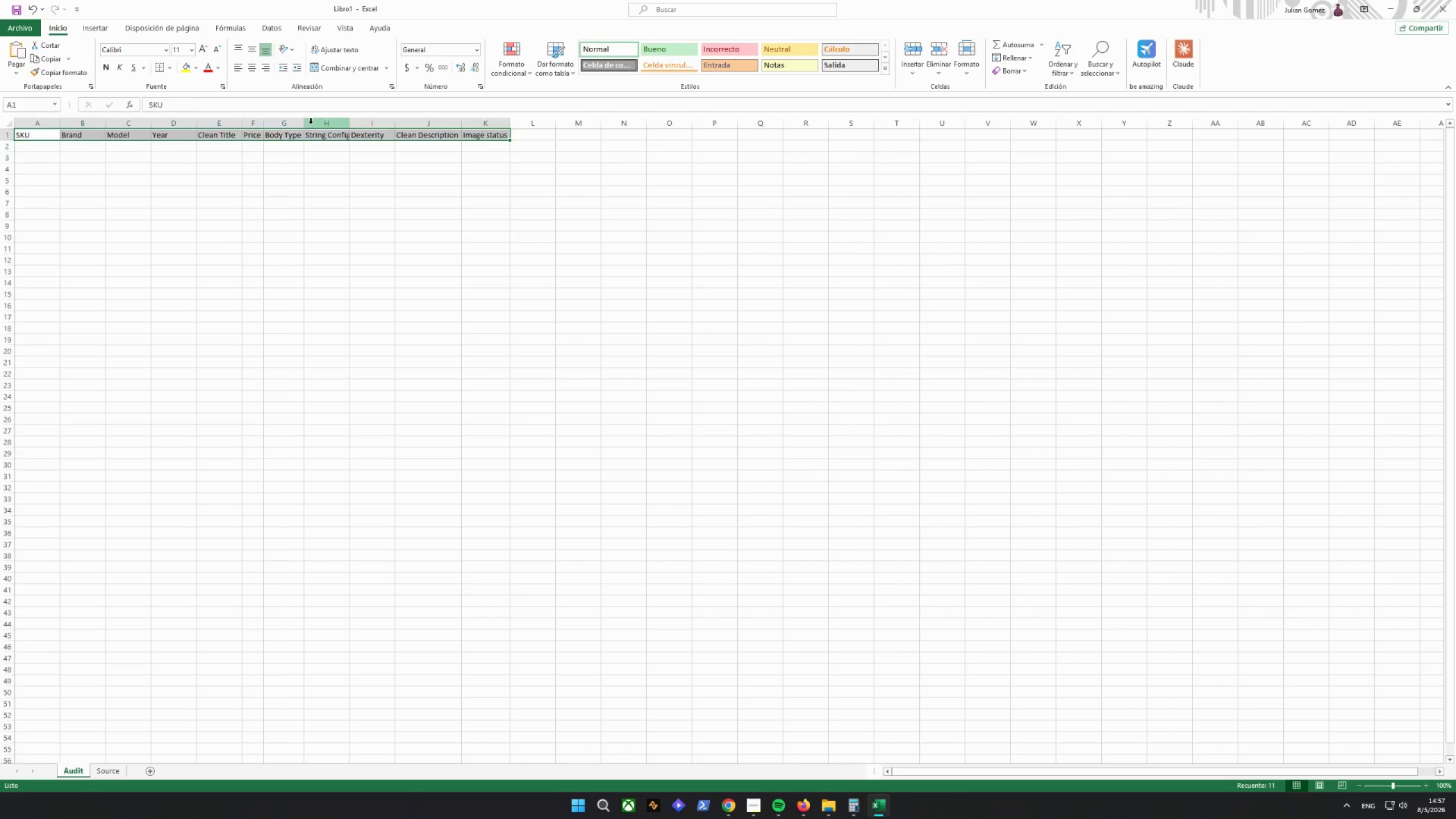 
triple_click([311, 123])
 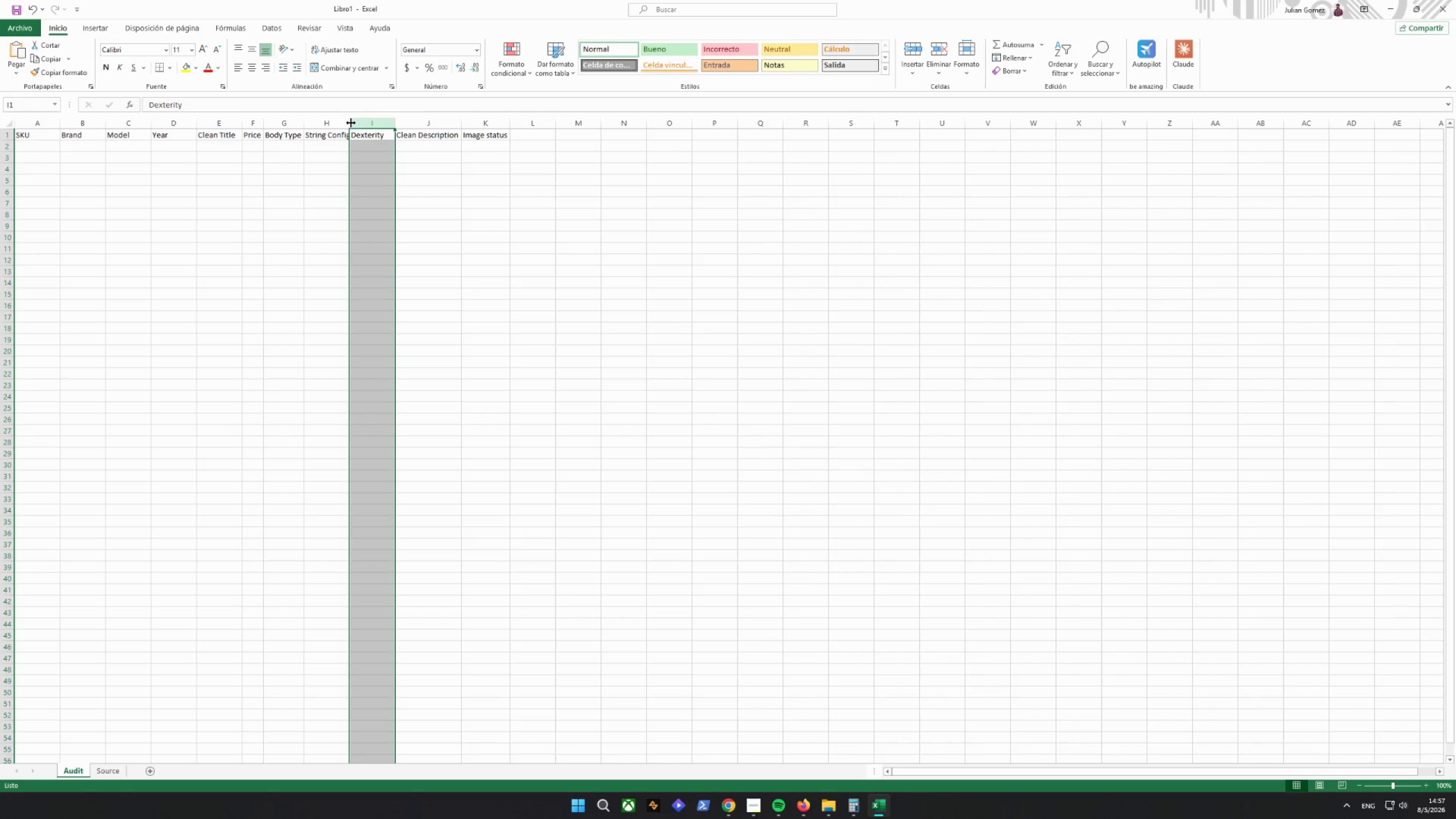 
double_click([349, 122])
 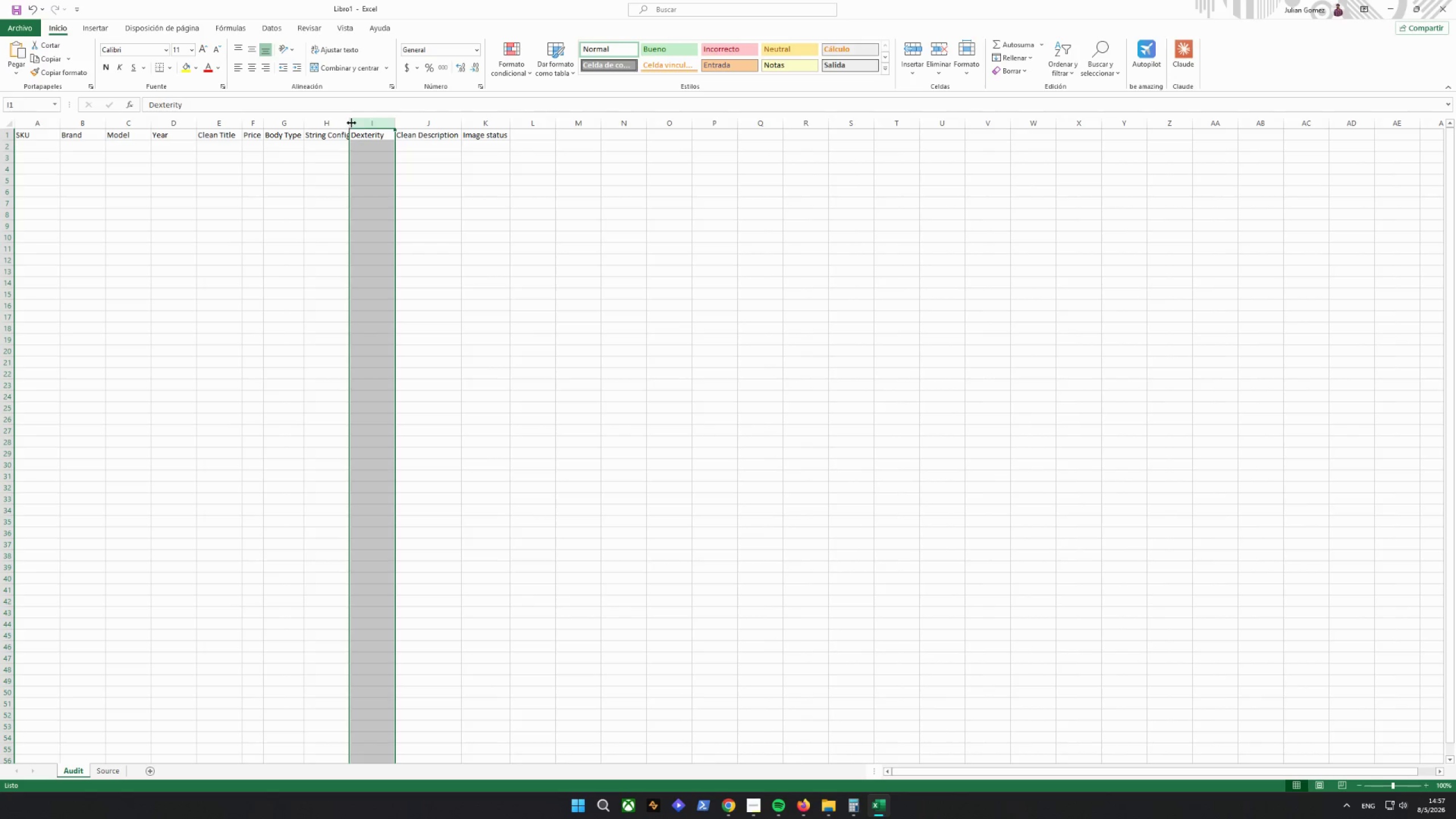 
double_click([351, 123])
 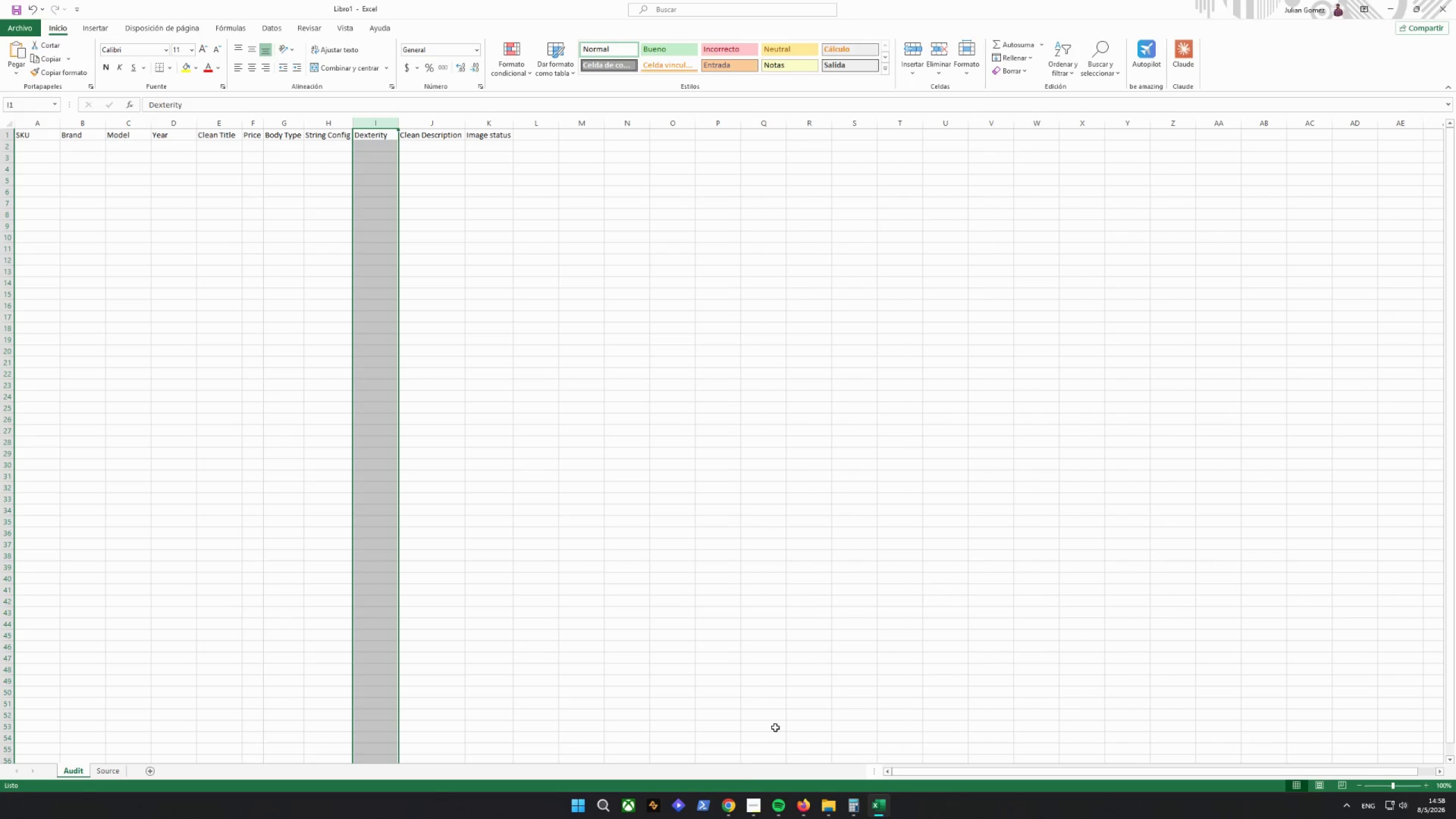 
left_click([735, 807])
 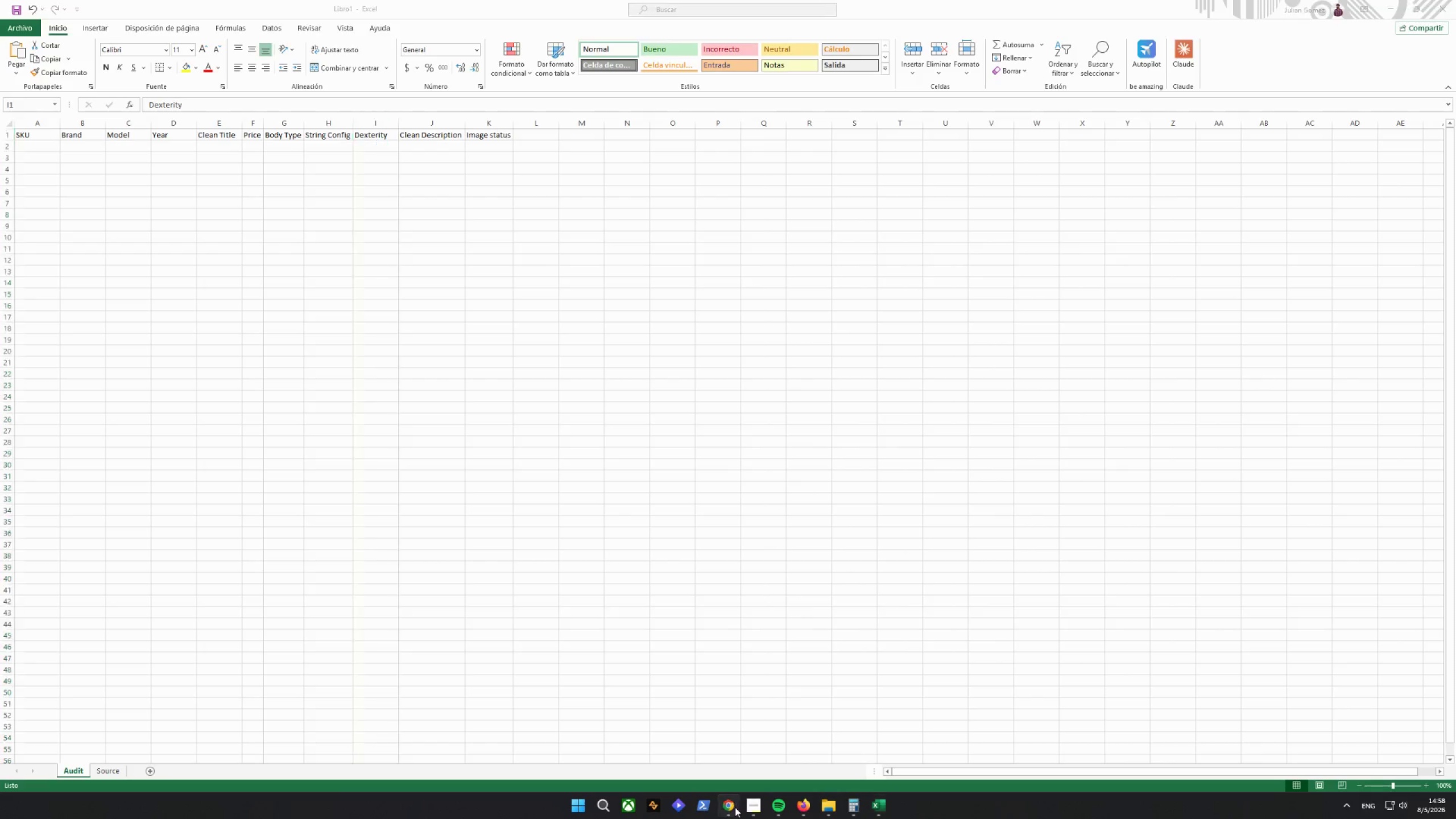 
mouse_move([725, 796])
 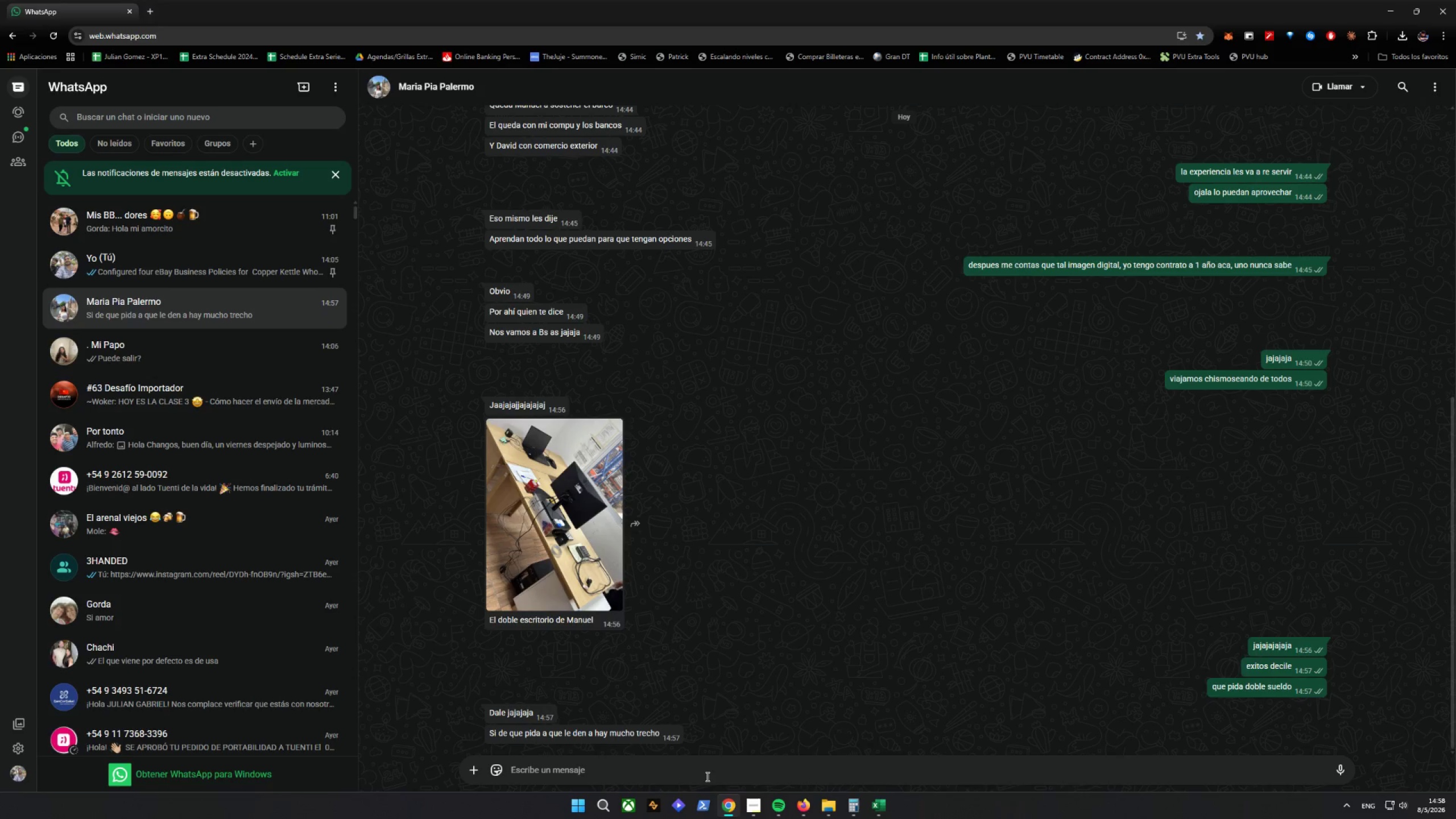 
left_click([706, 776])
 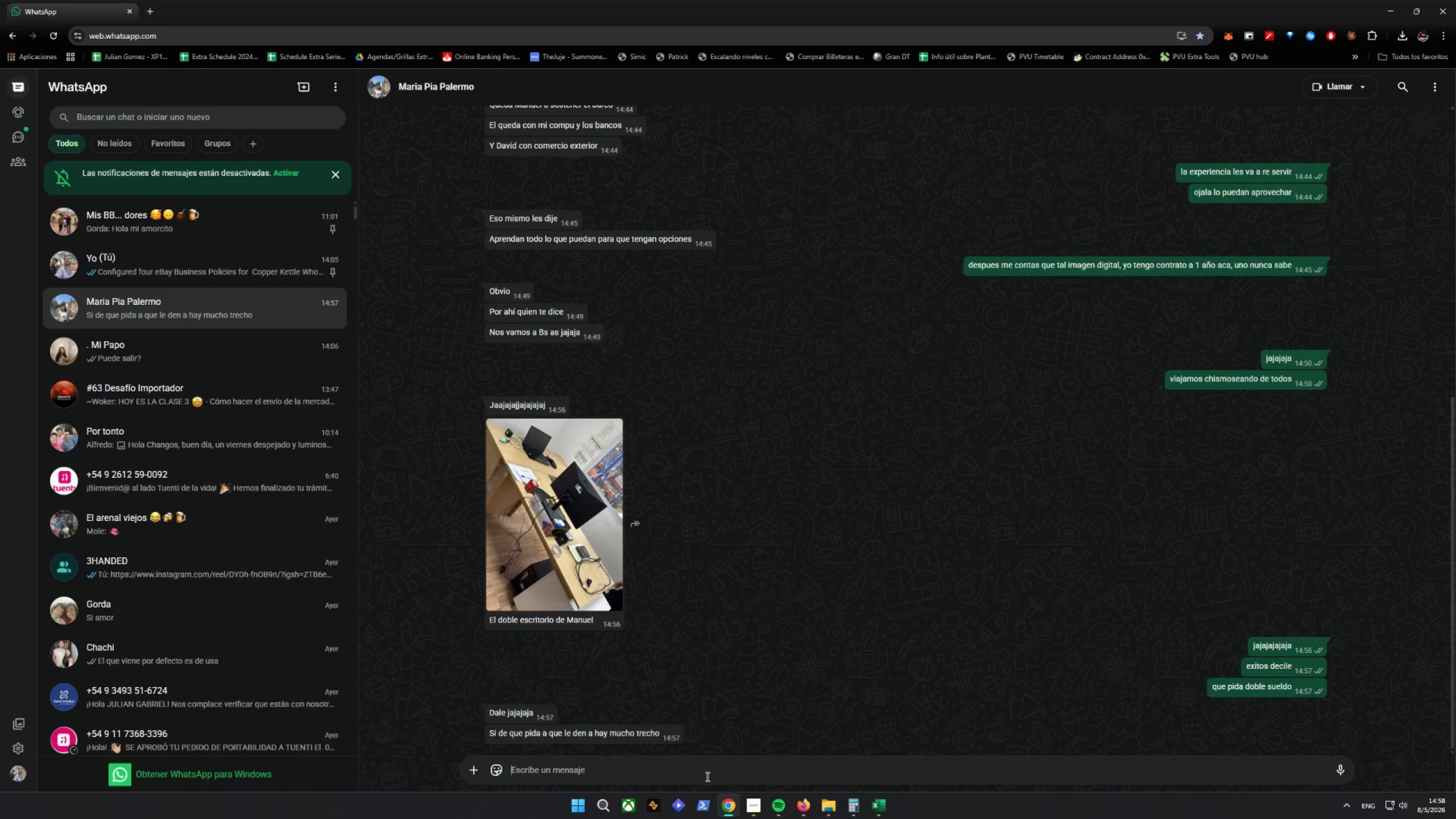 
type(ajjajaja)
 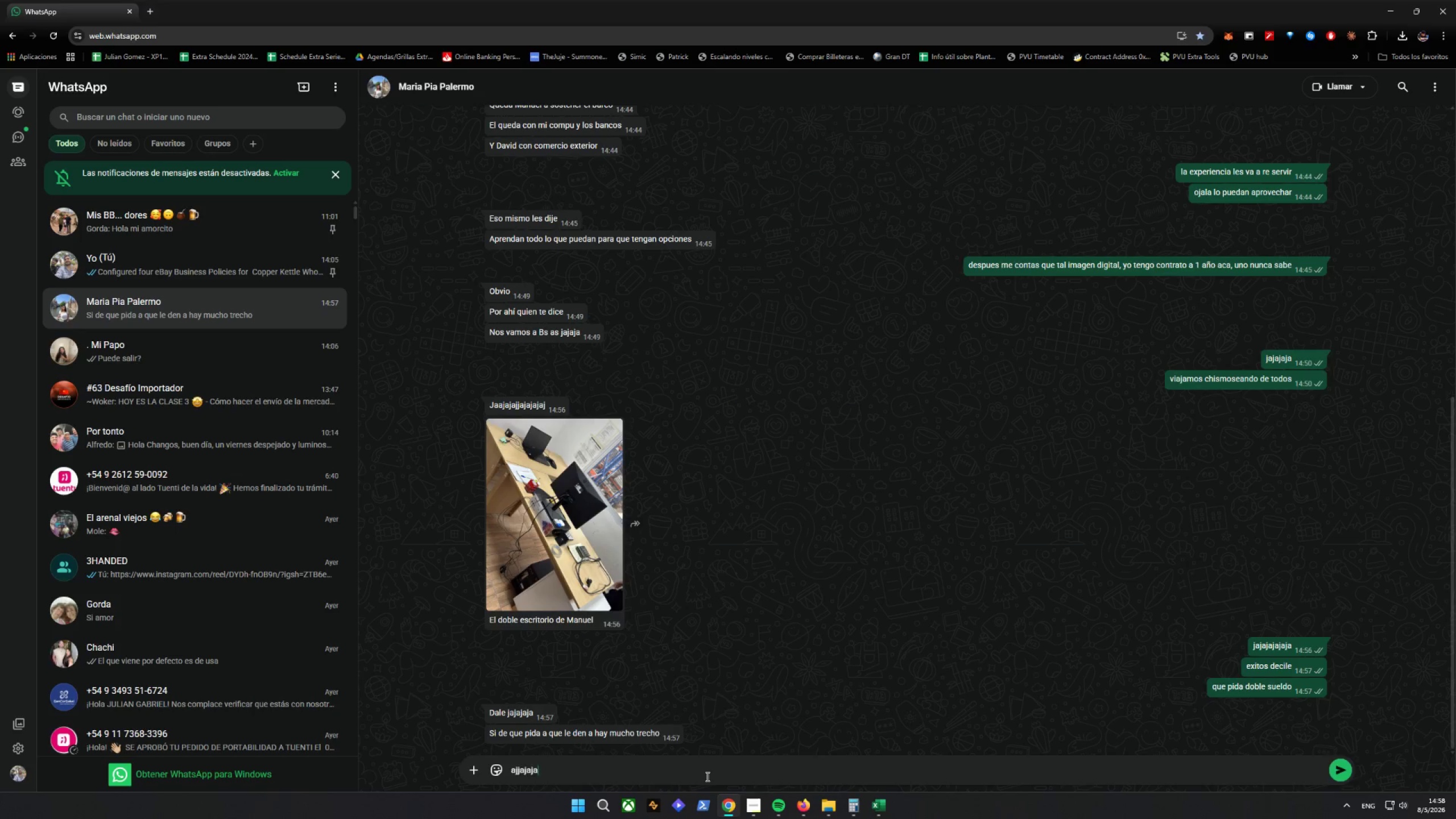 
key(Enter)
 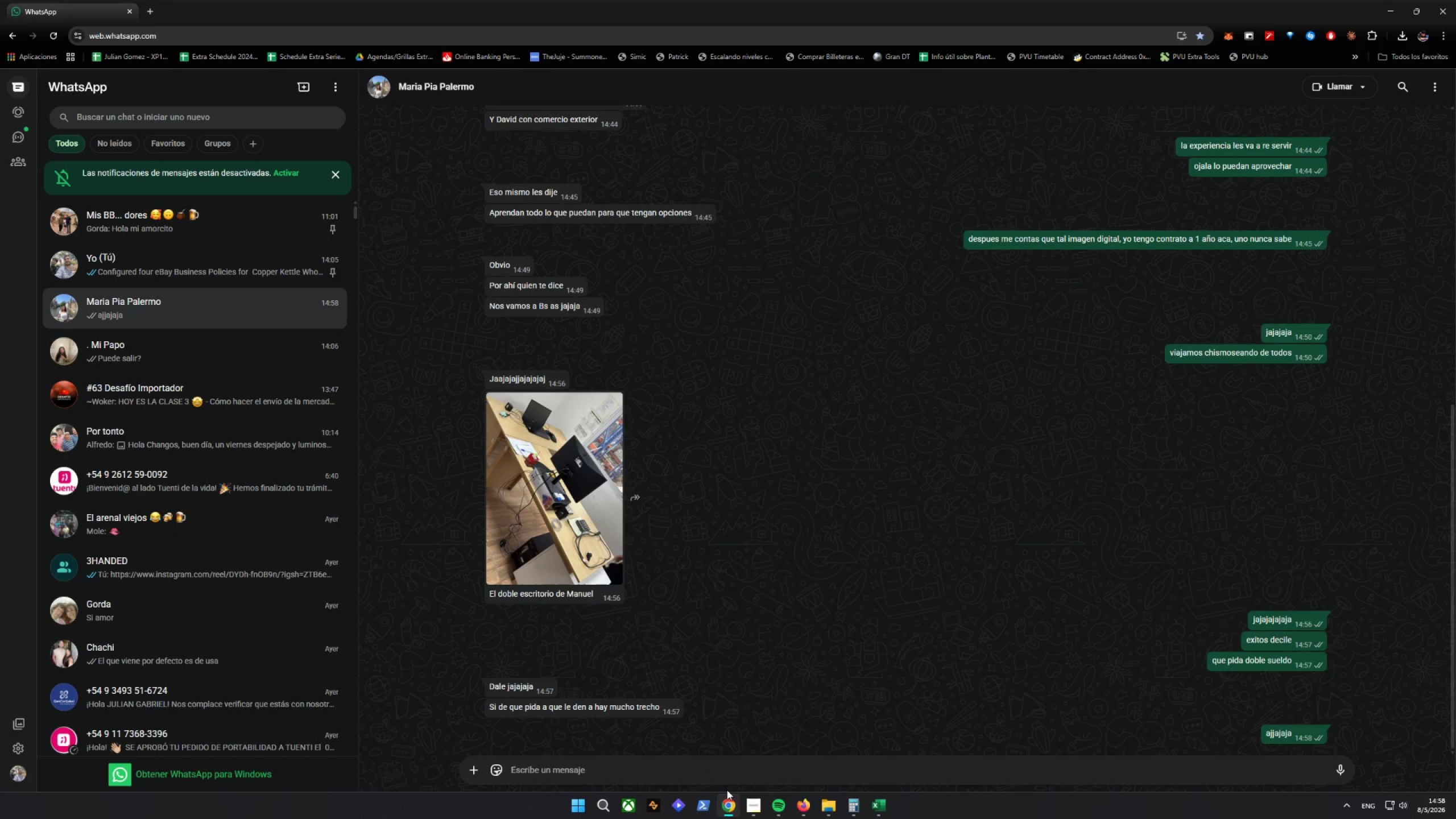 
left_click([734, 804])
 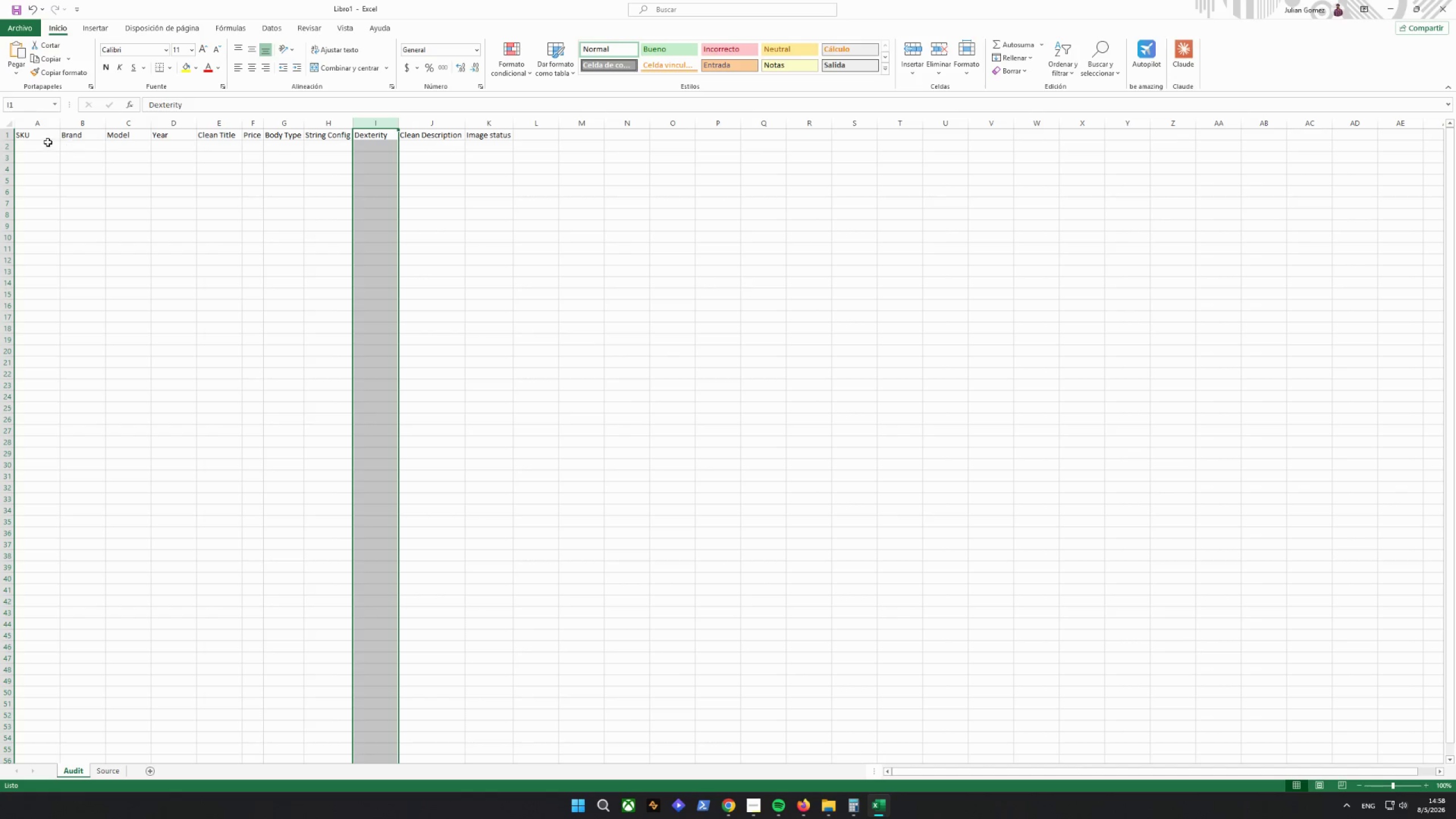 
double_click([62, 125])
 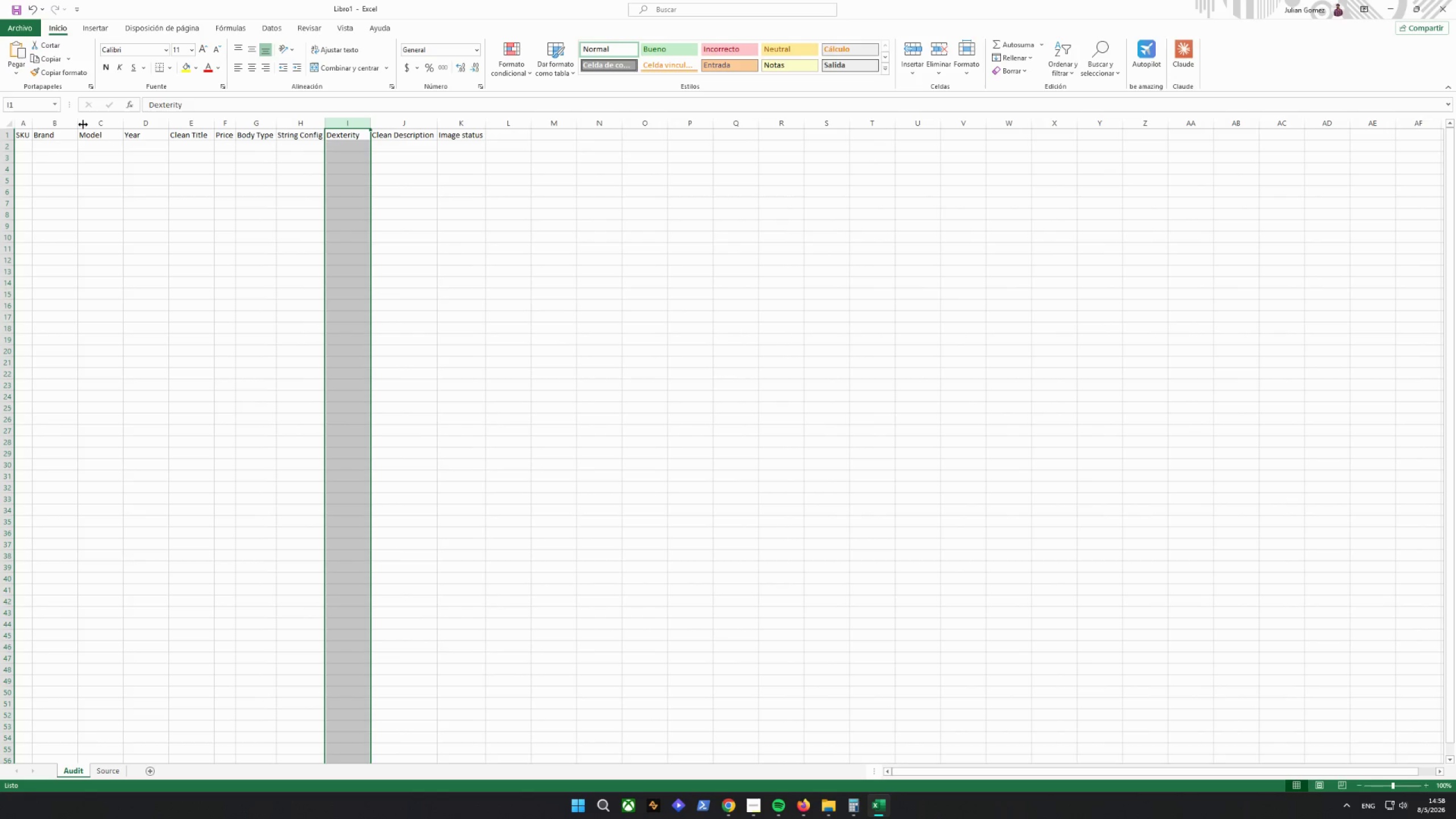 
triple_click([78, 124])
 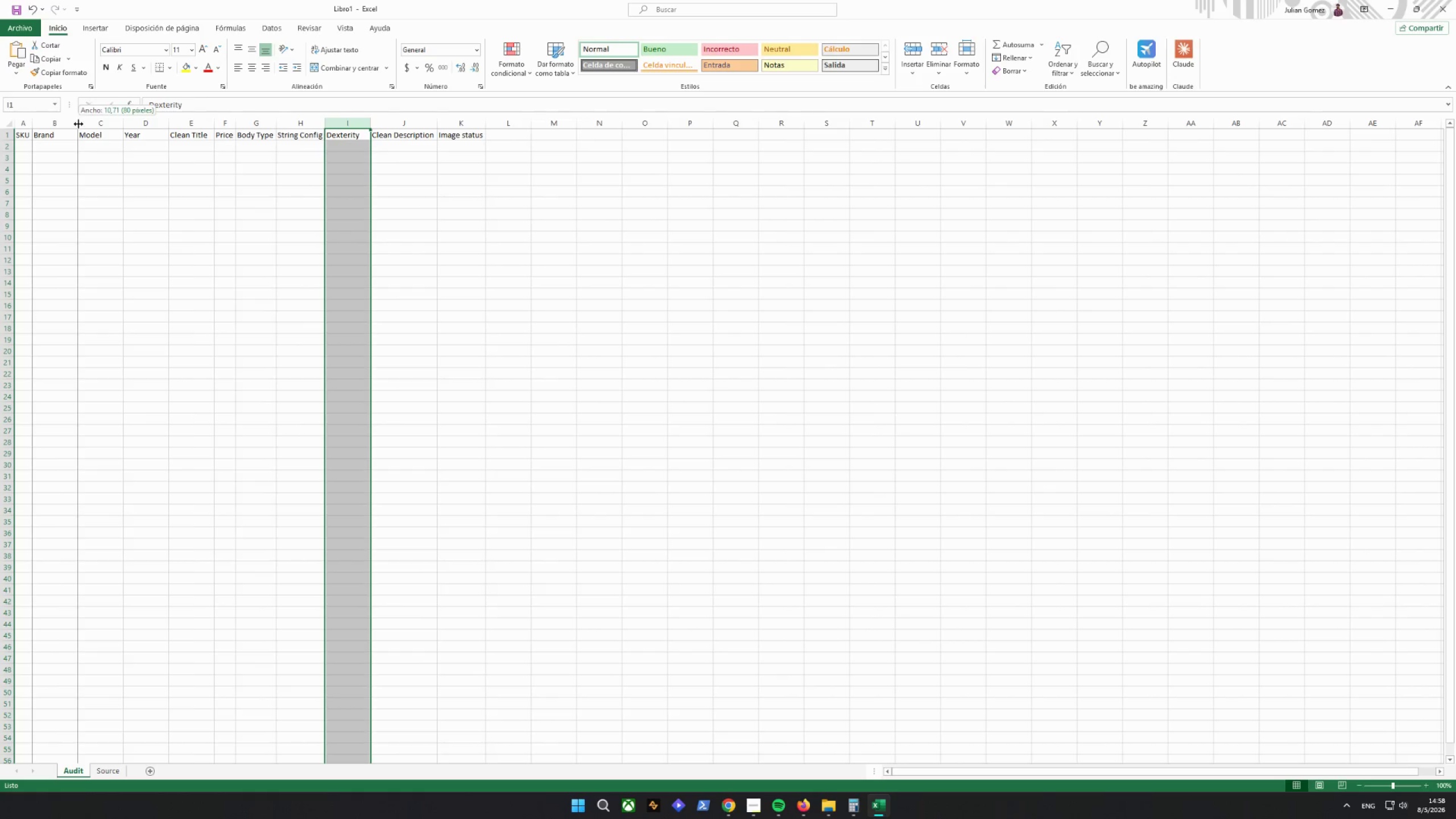 
triple_click([78, 124])
 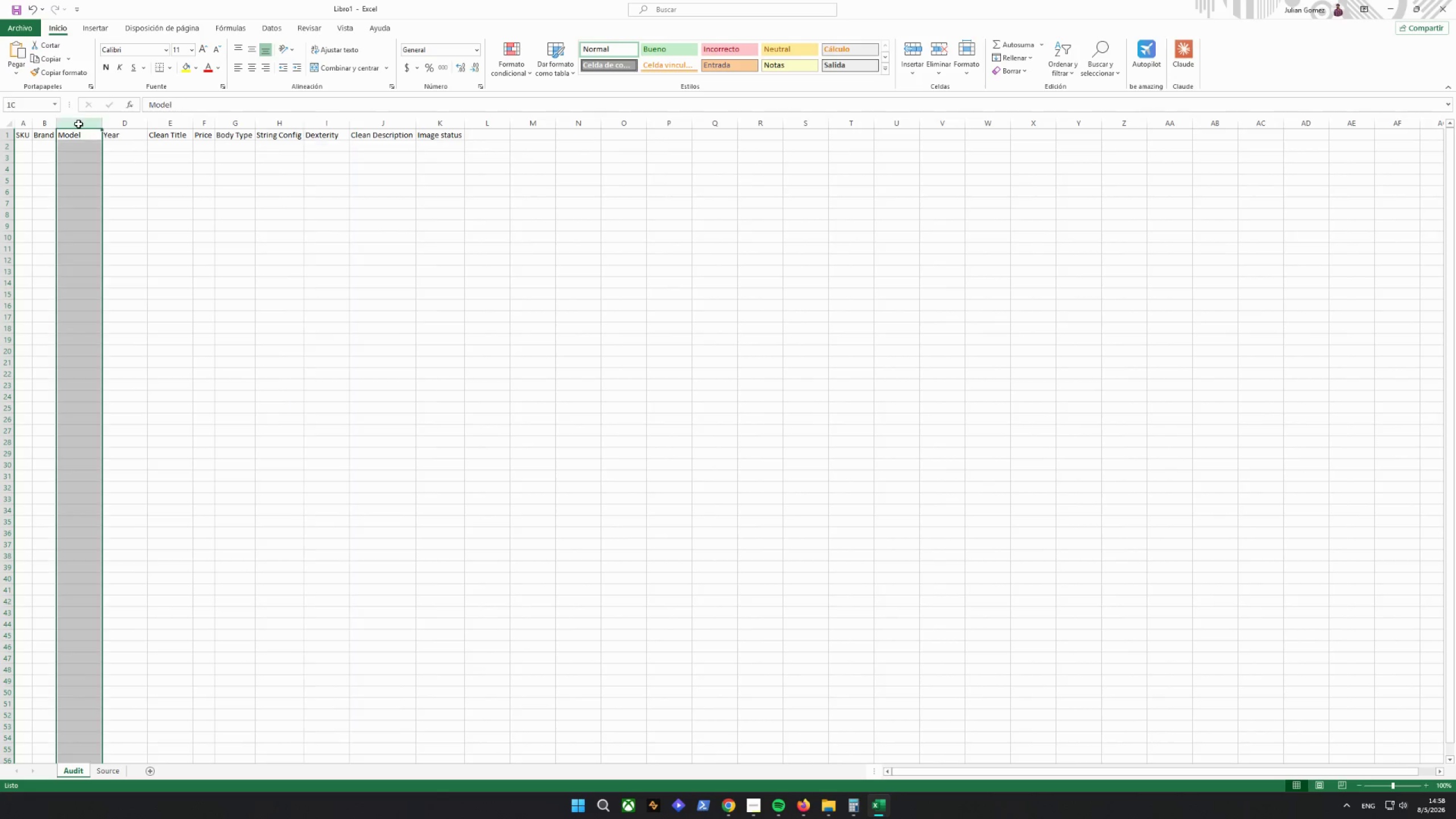 
triple_click([78, 124])
 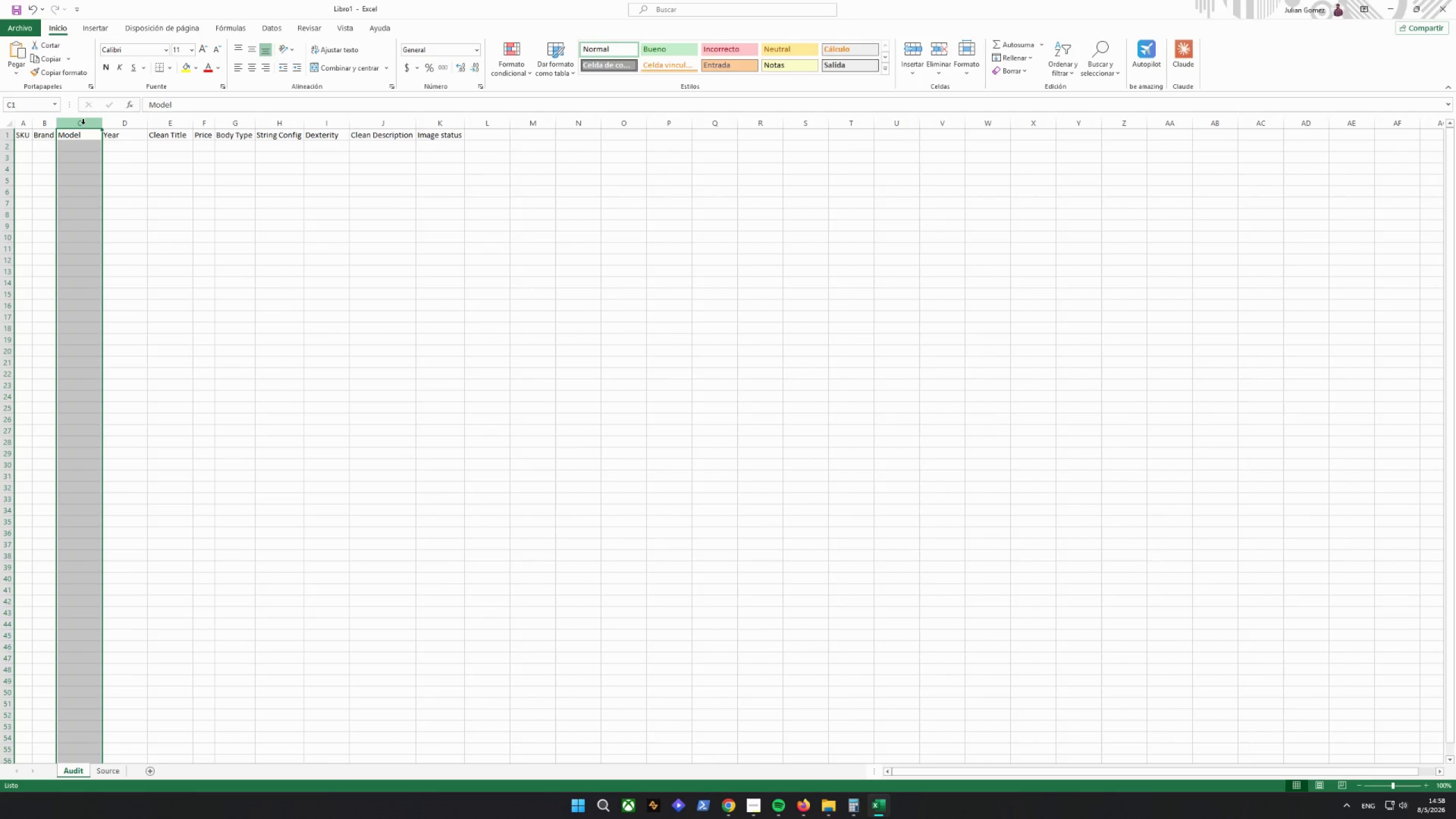 
wait(20.0)
 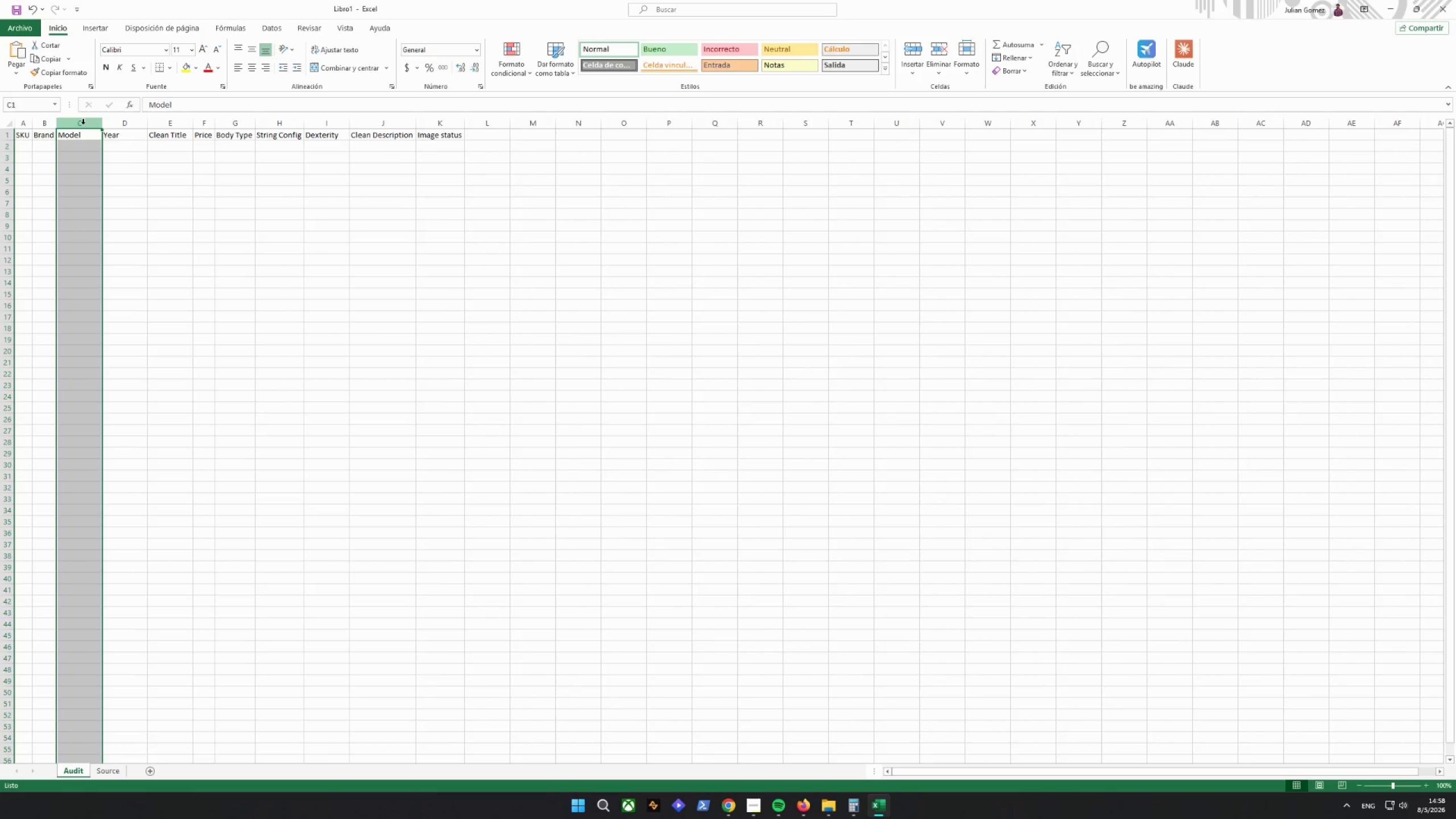 
left_click([28, 144])
 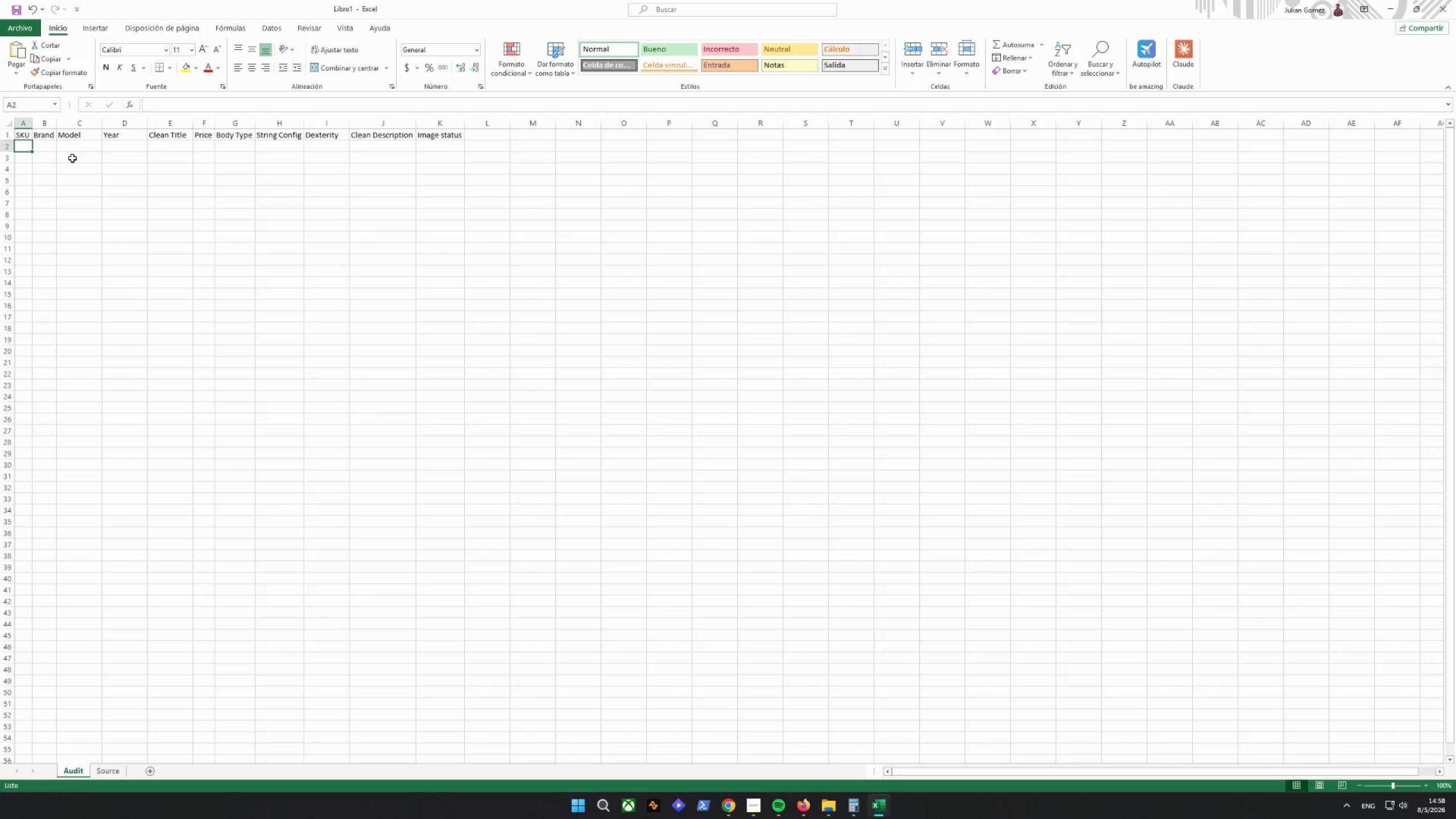 
type(=Source!AE)
key(Backspace)
type(2)
 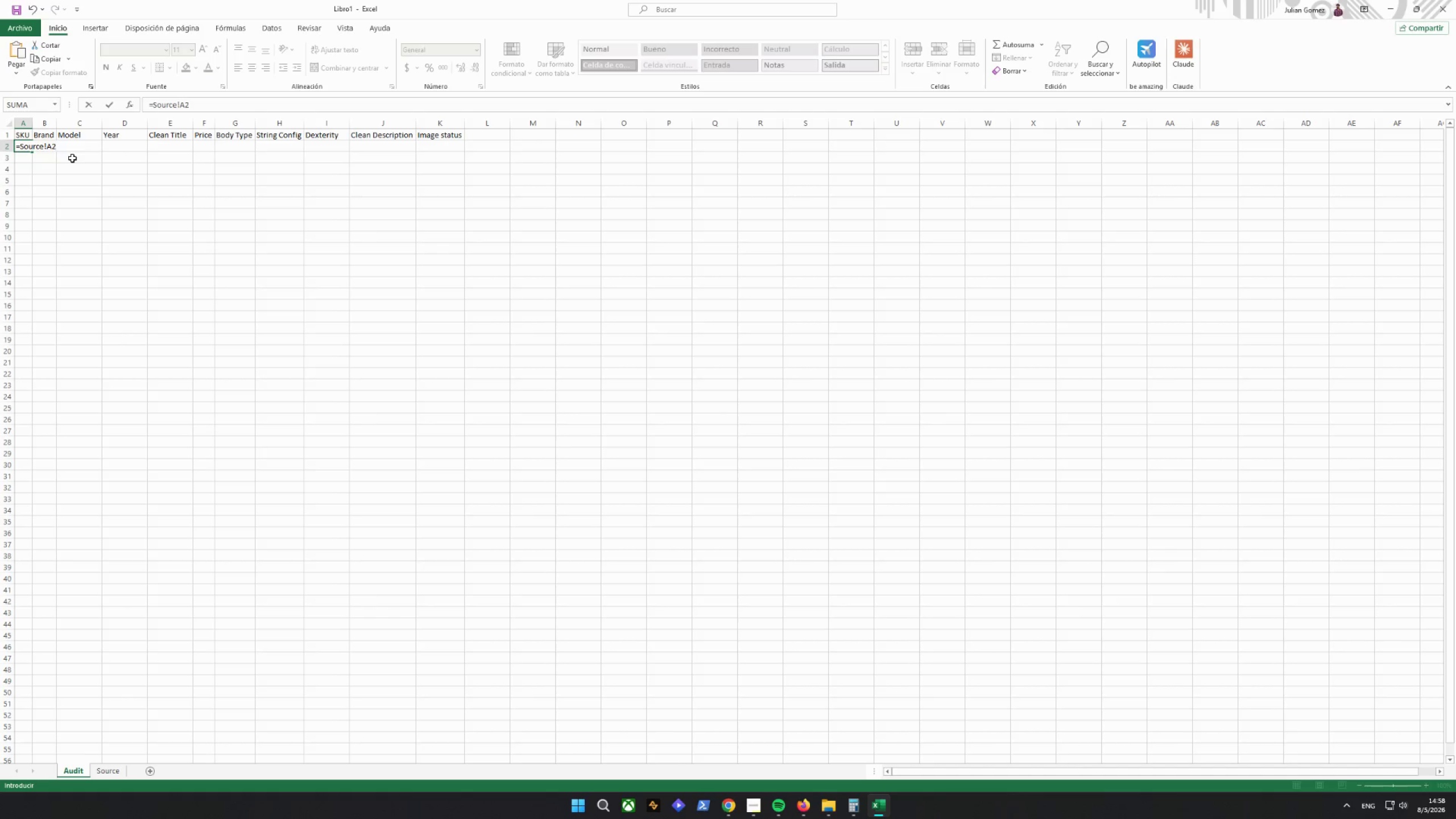 
key(Enter)
 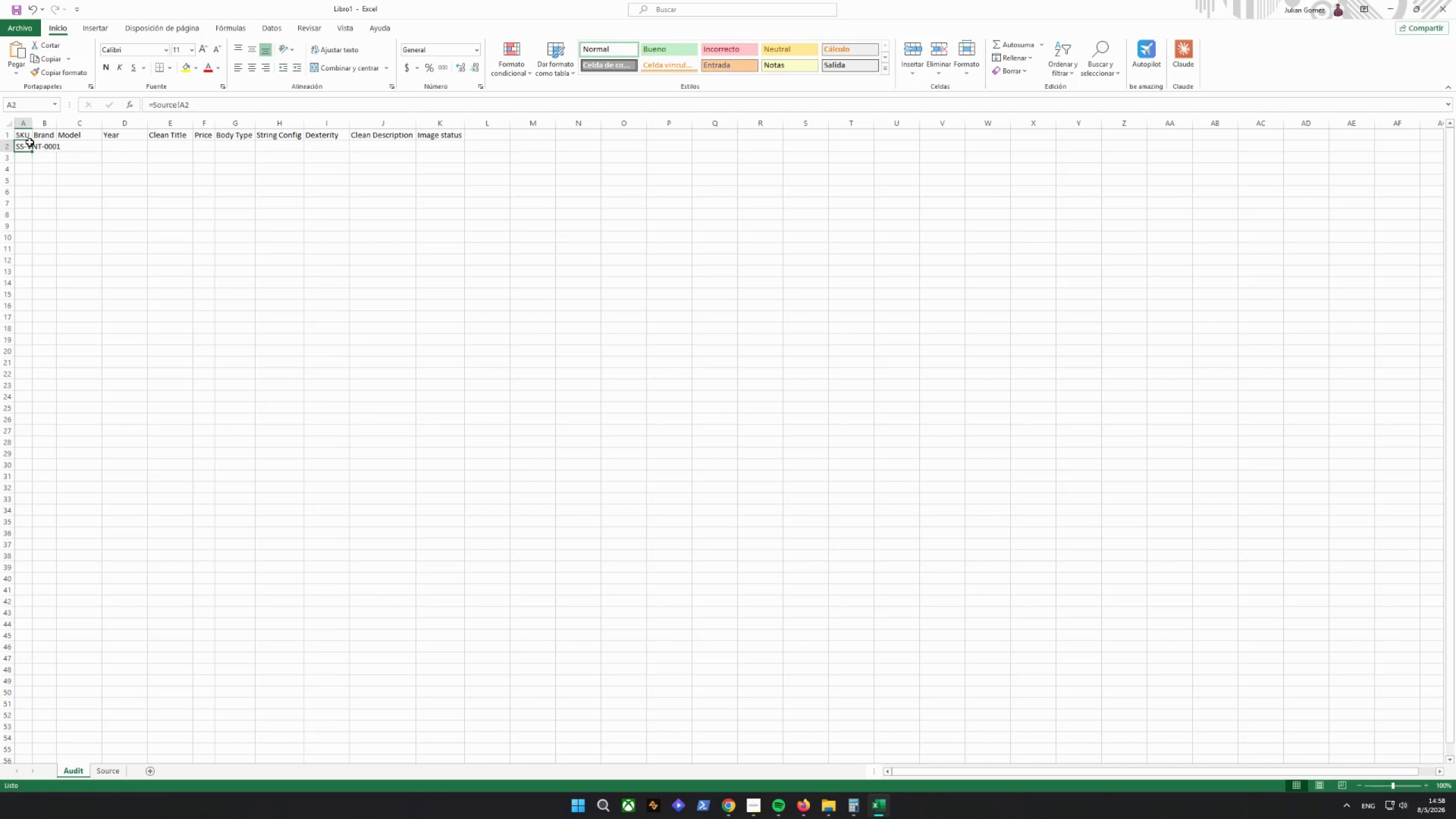 
left_click_drag(start_coordinate=[179, 105], to_coordinate=[126, 106])
 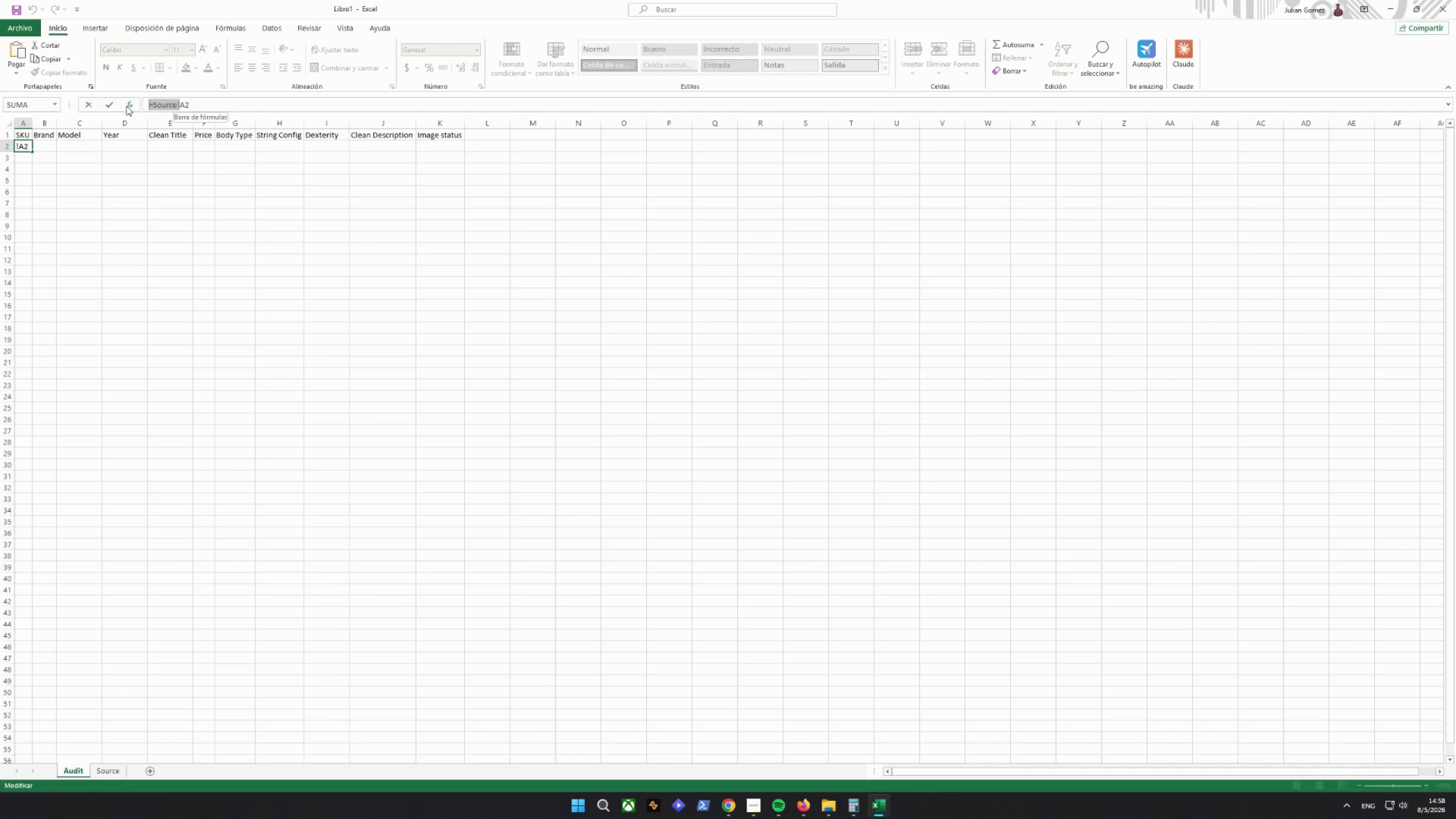 
key(Control+C)
 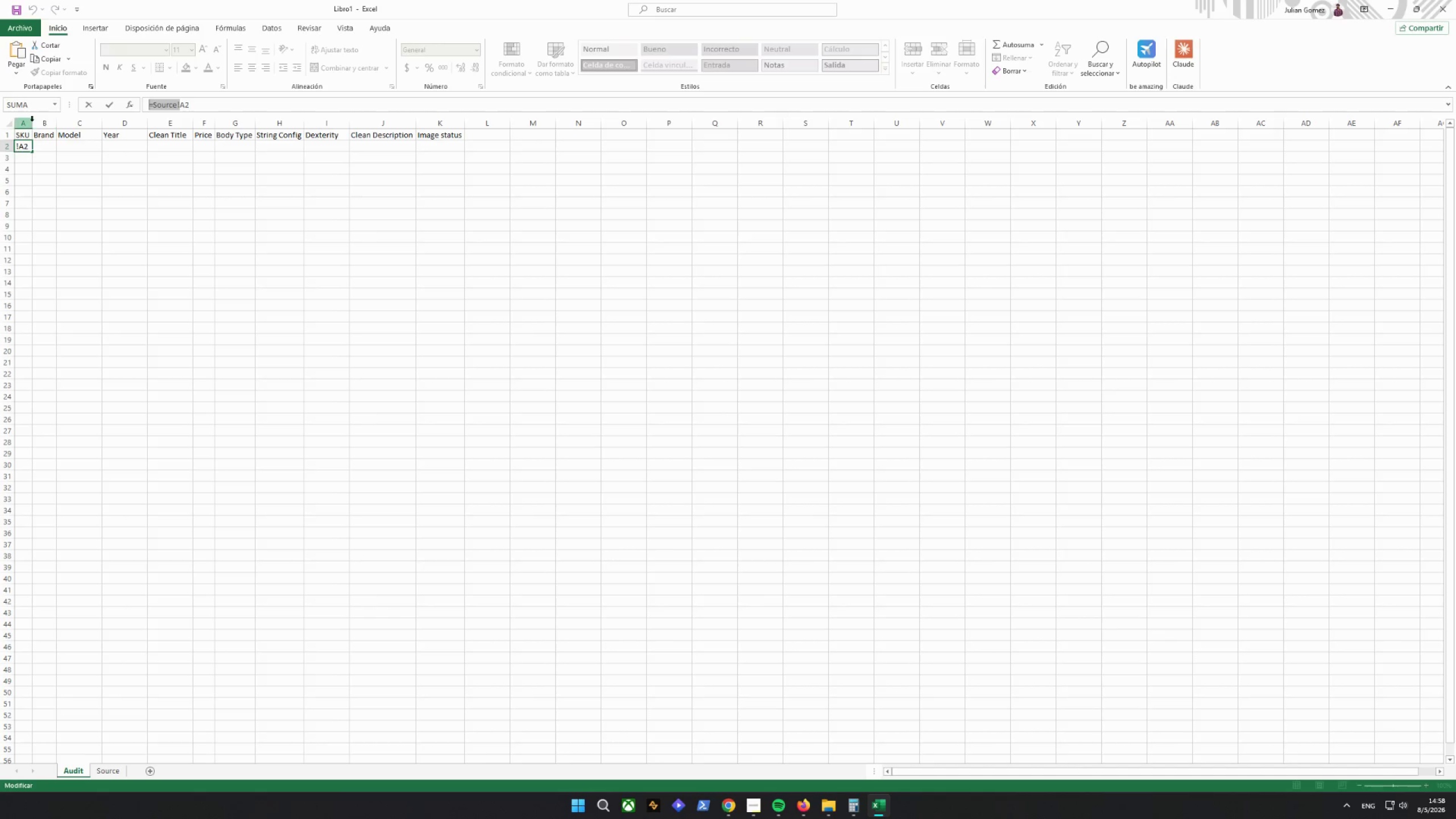 
double_click([31, 121])
 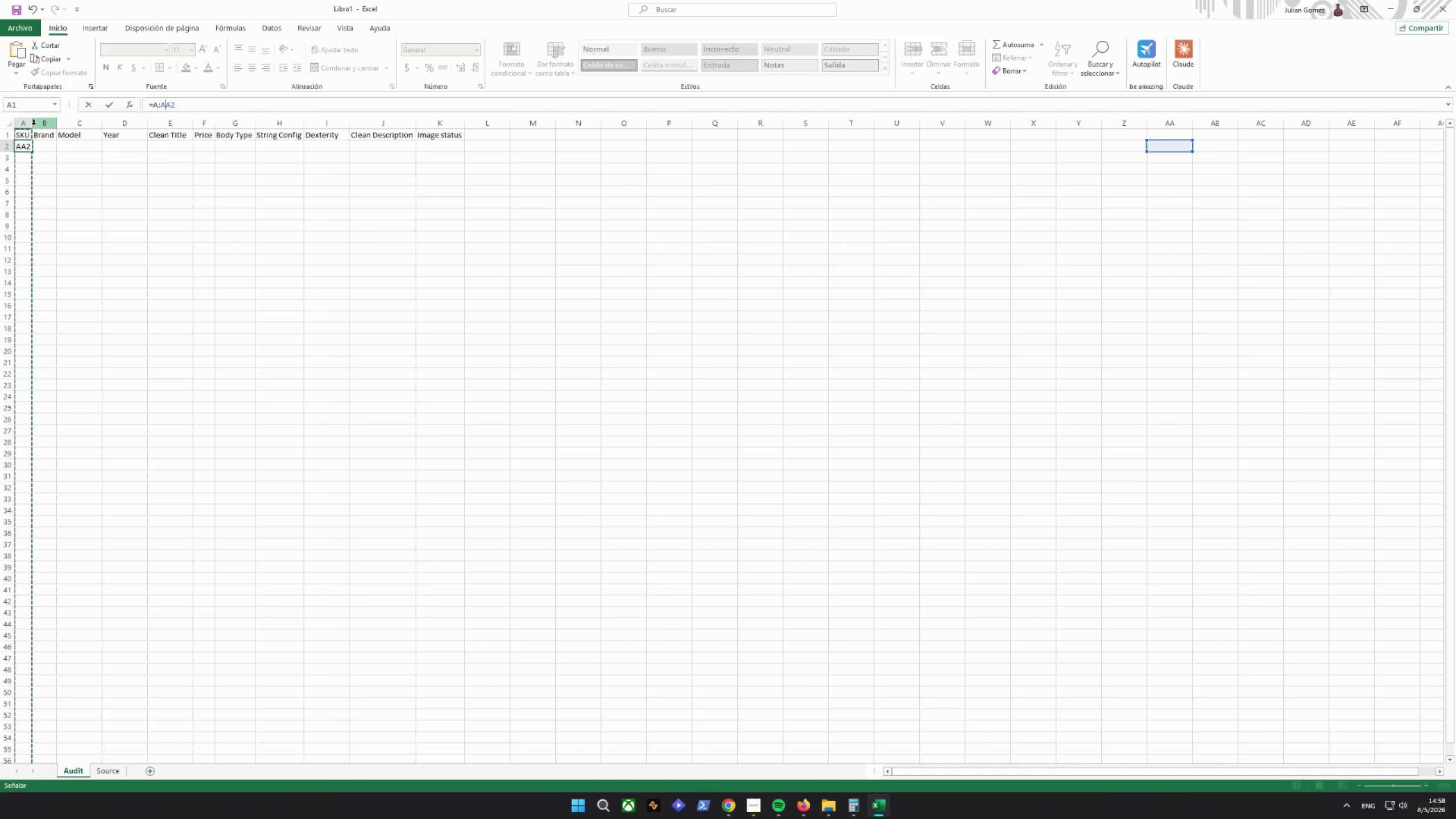 
key(Control+ControlLeft)
 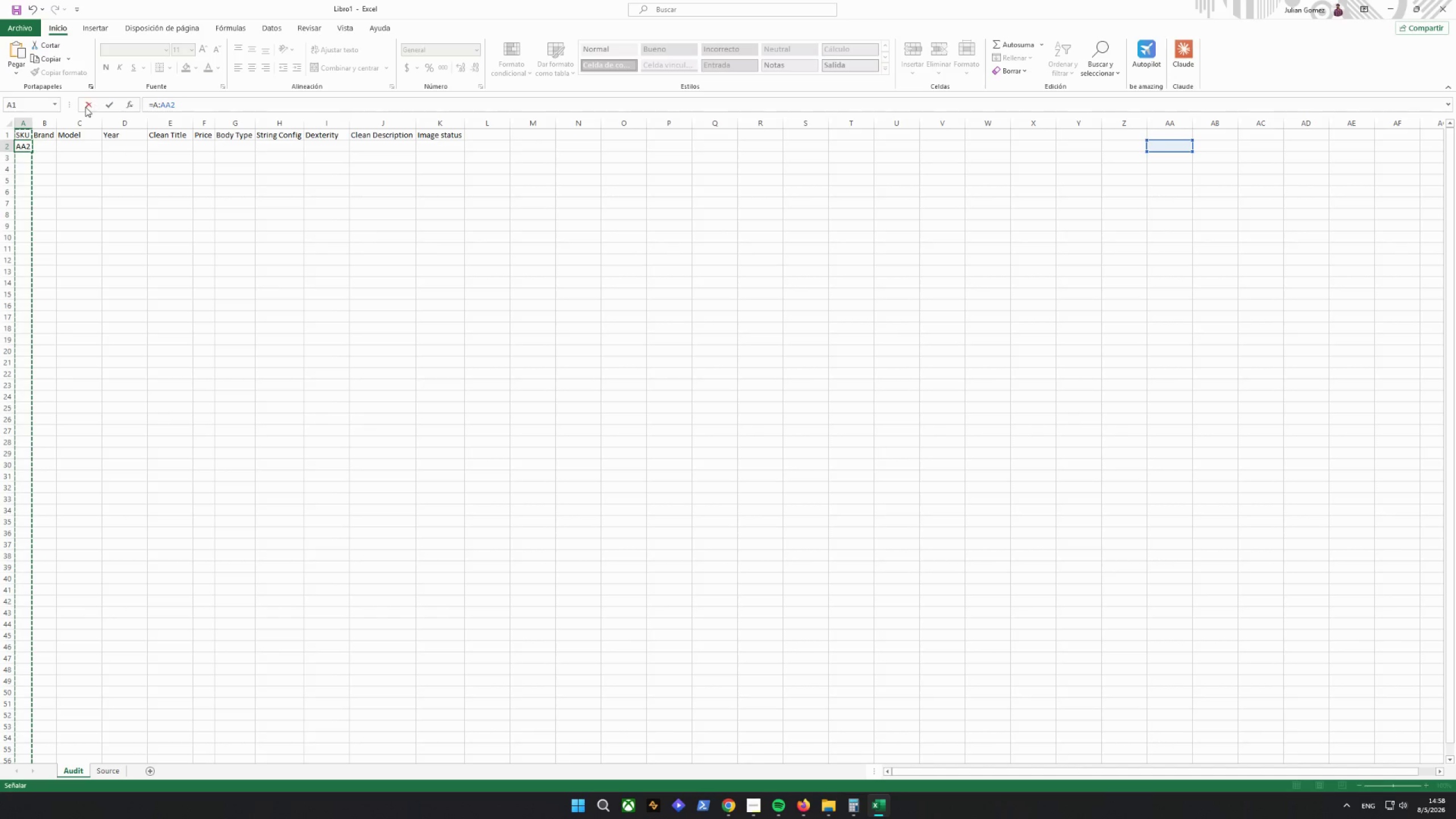 
left_click([85, 107])
 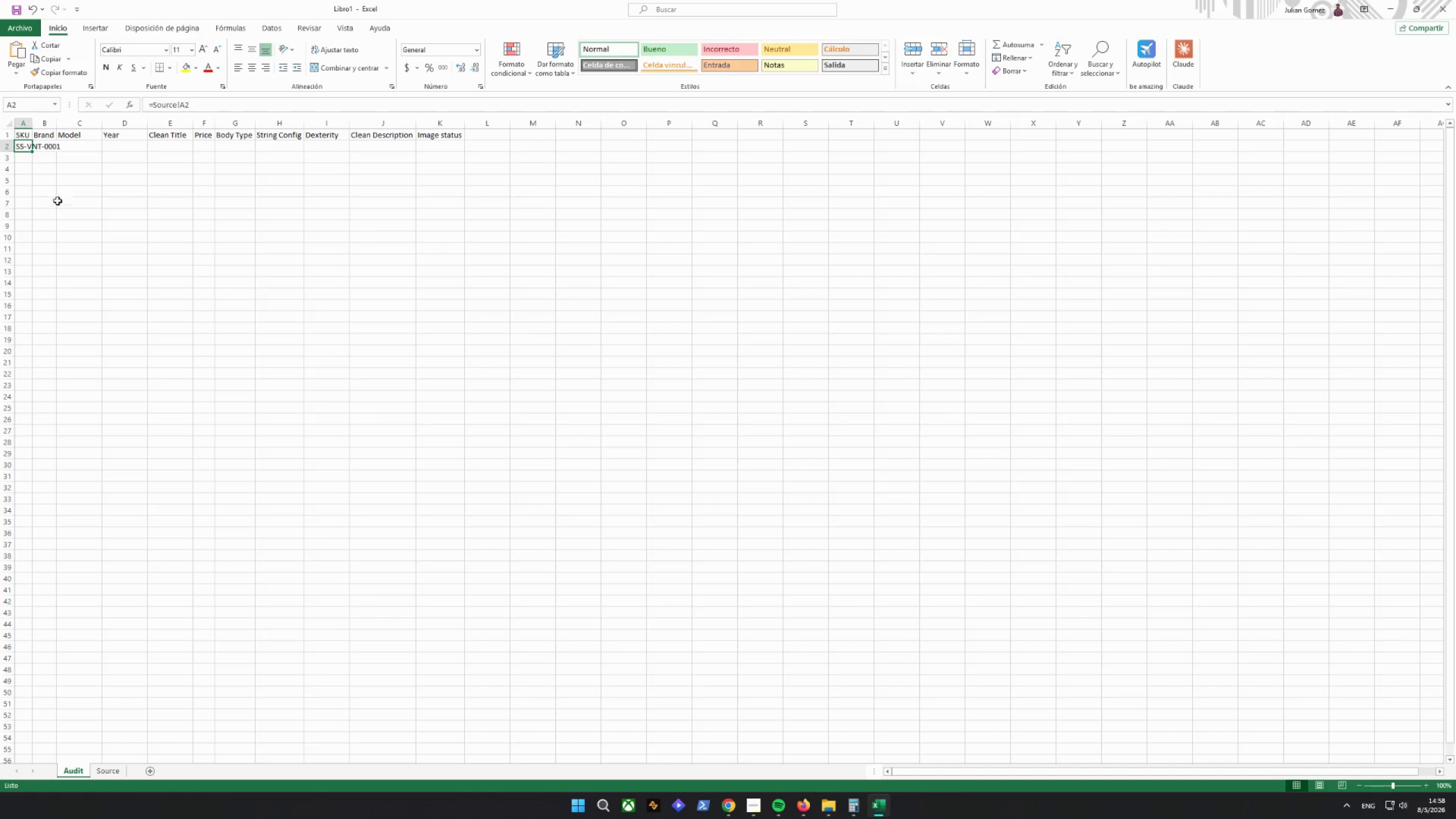 
left_click([59, 194])
 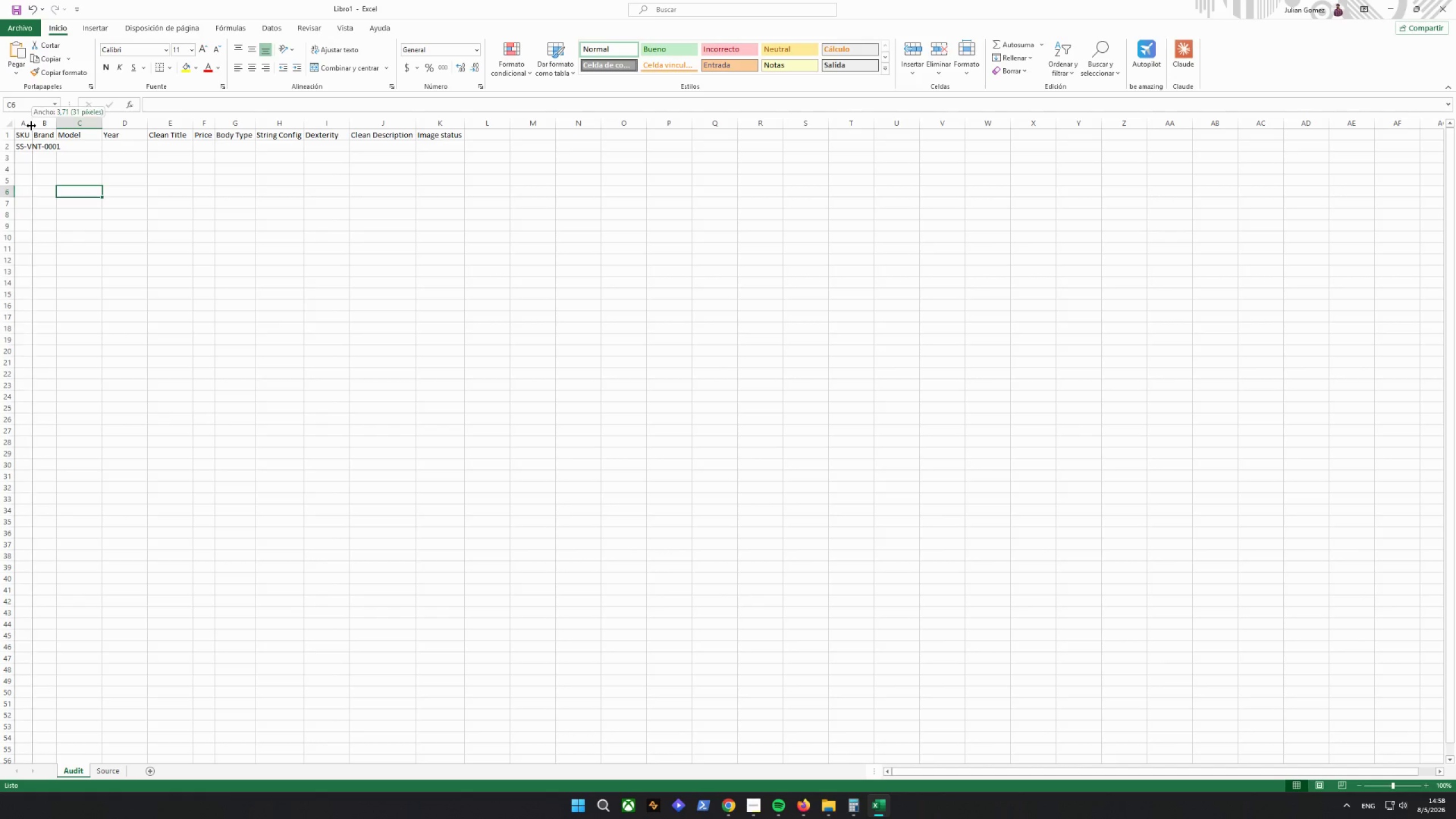 
double_click([31, 126])
 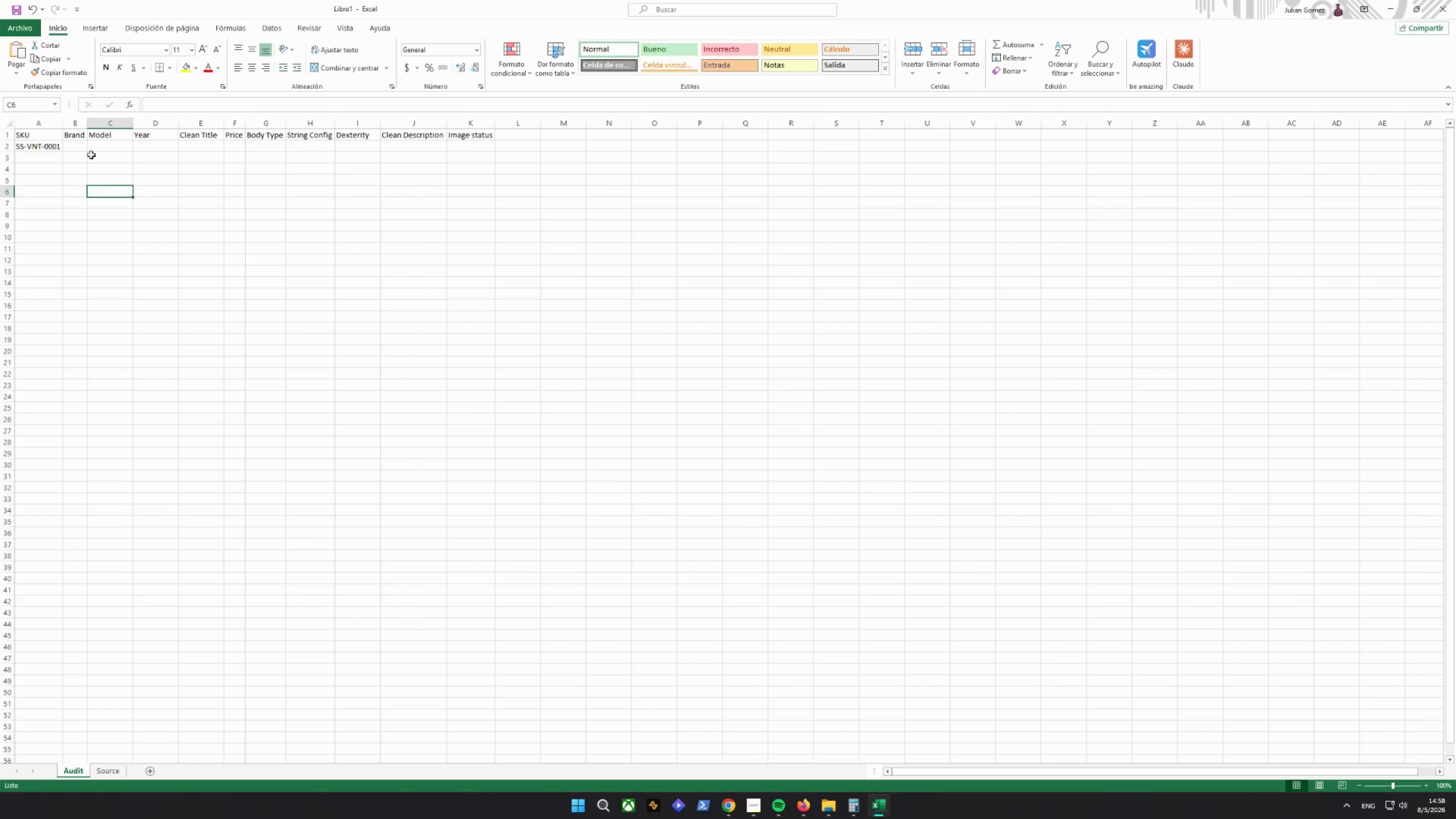 
left_click([80, 150])
 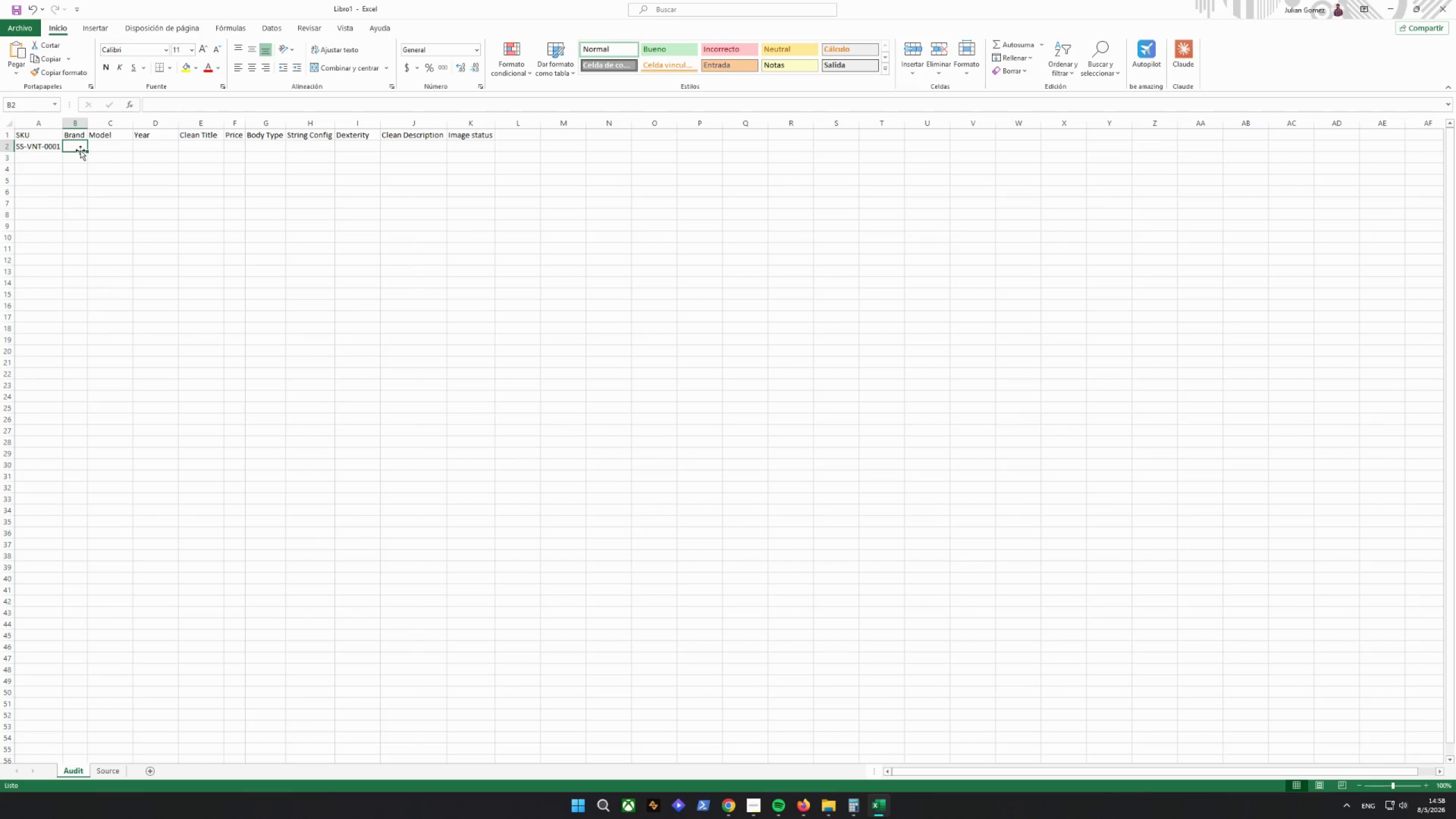 
key(Control+V)
 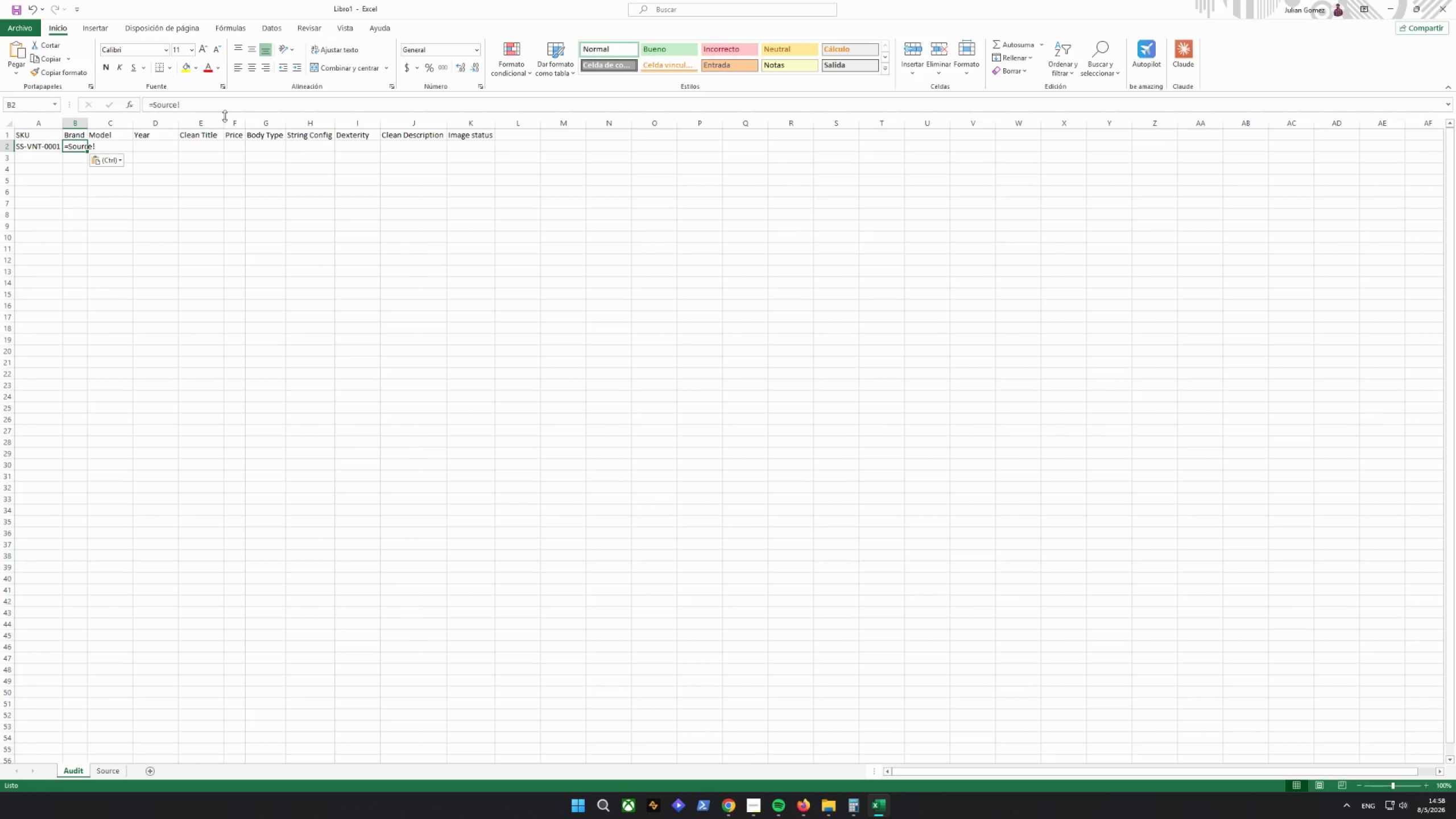 
left_click([205, 108])
 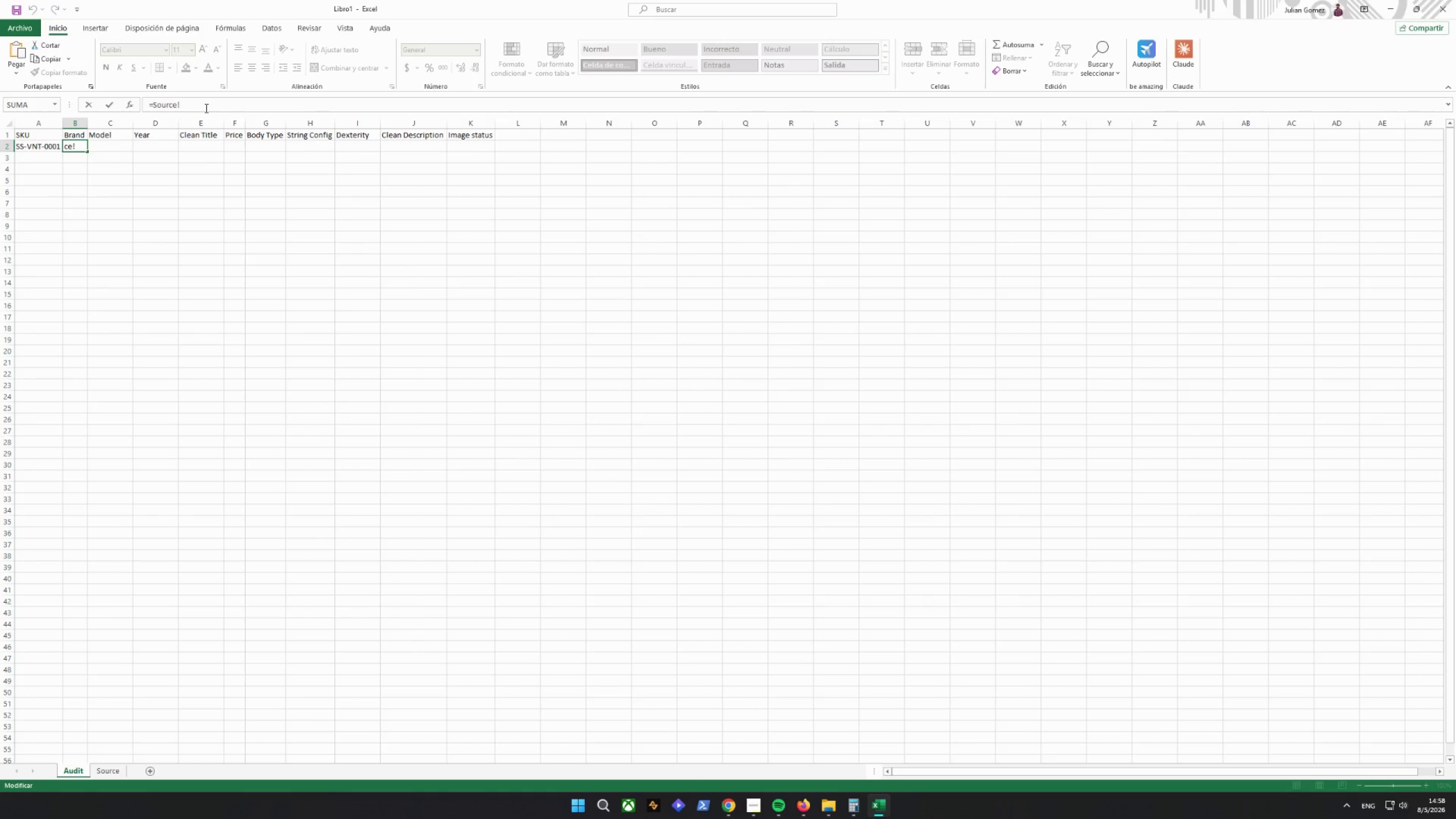 
type(B23)
key(Backspace)
 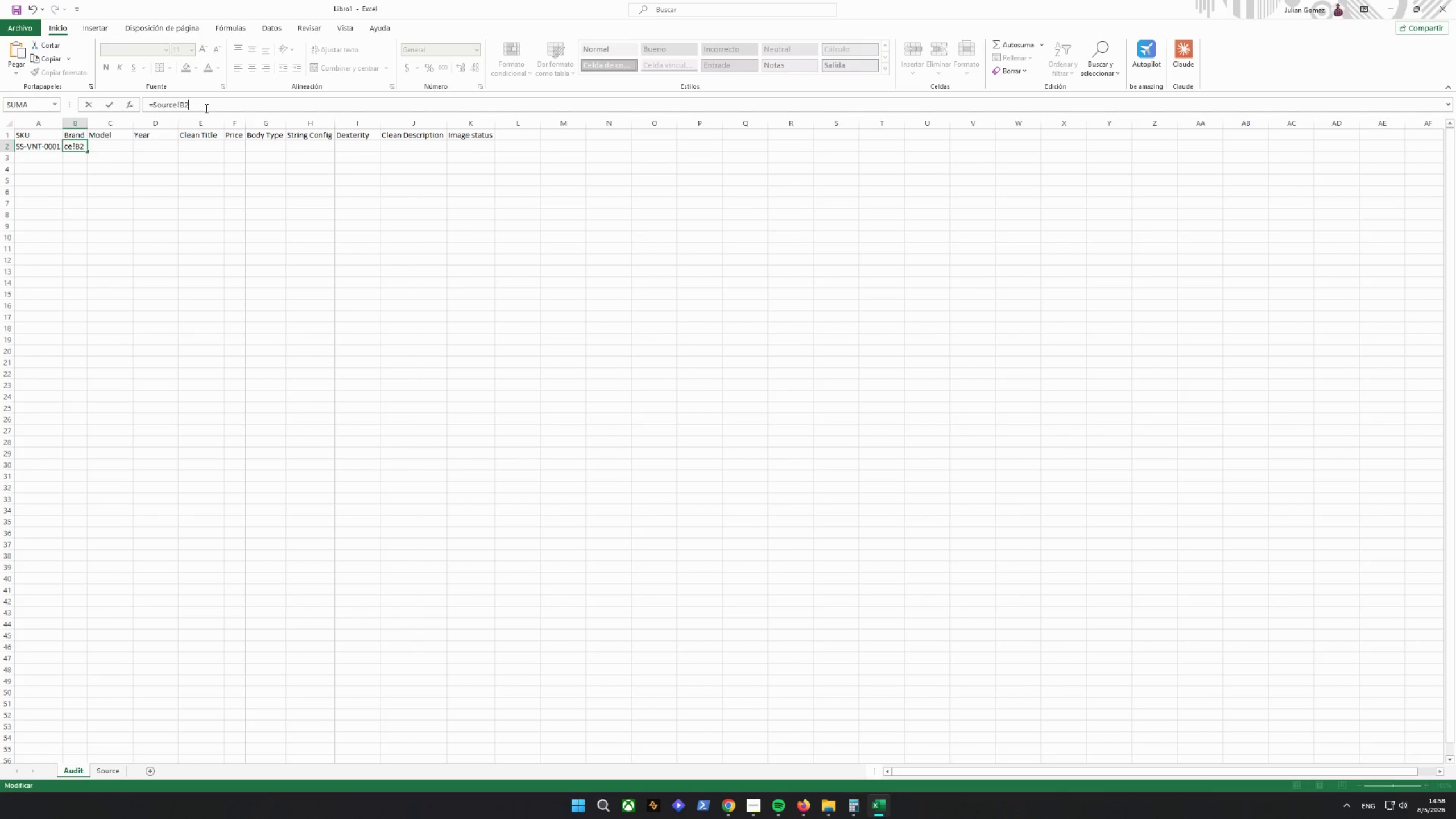 
key(Enter)
 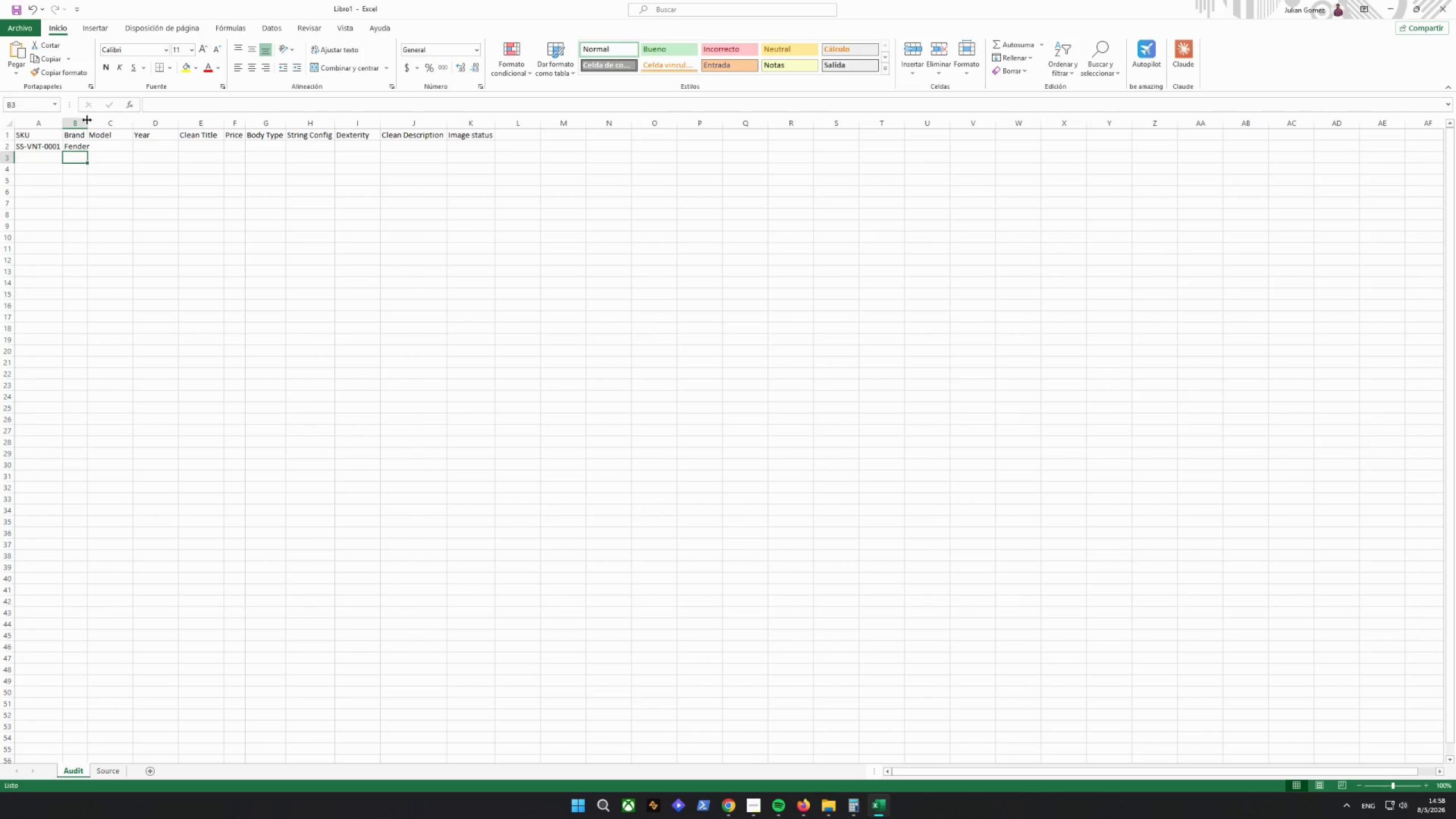 
double_click([89, 123])
 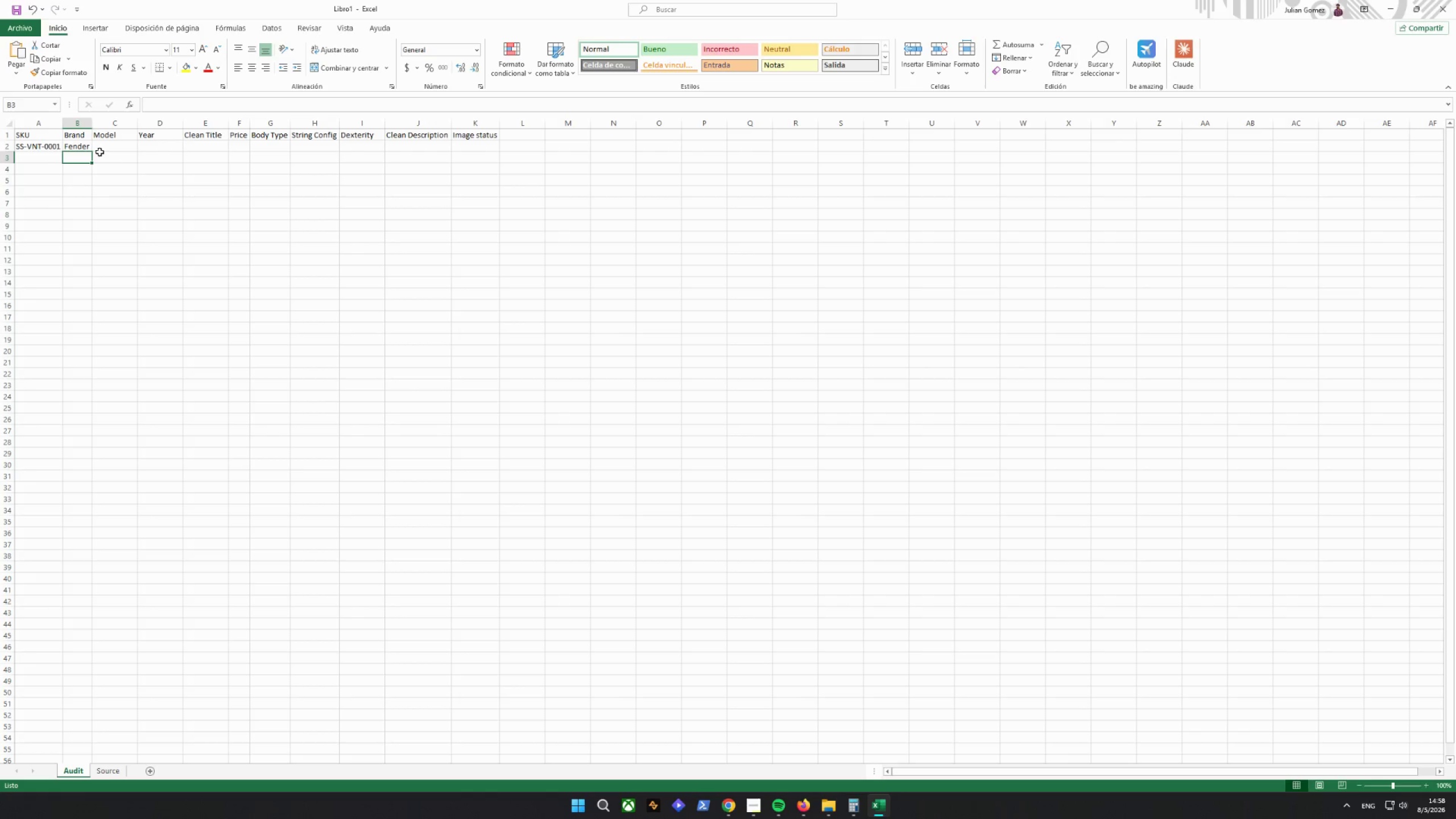 
left_click([129, 147])
 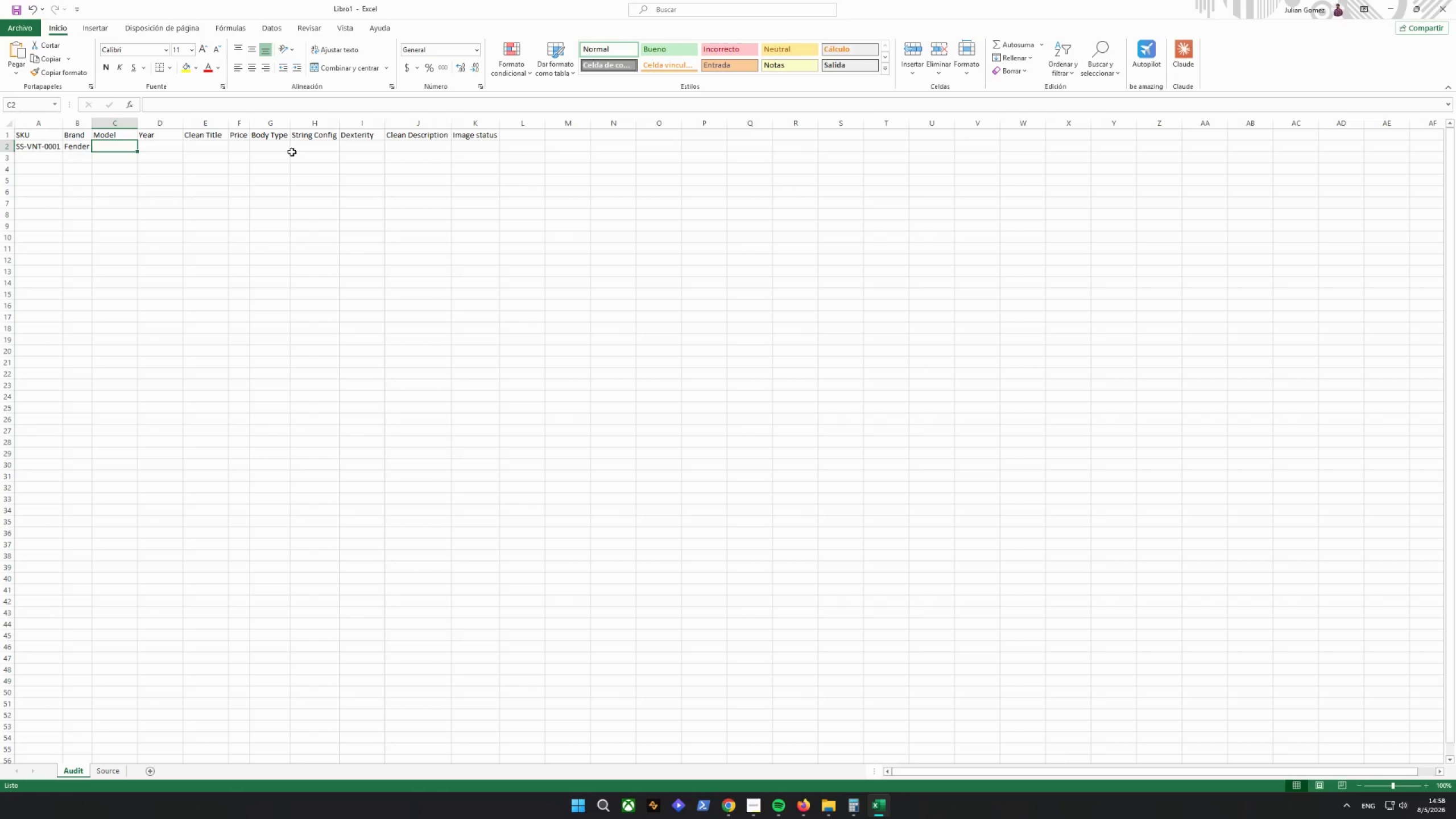 
key(Control+ControlLeft)
 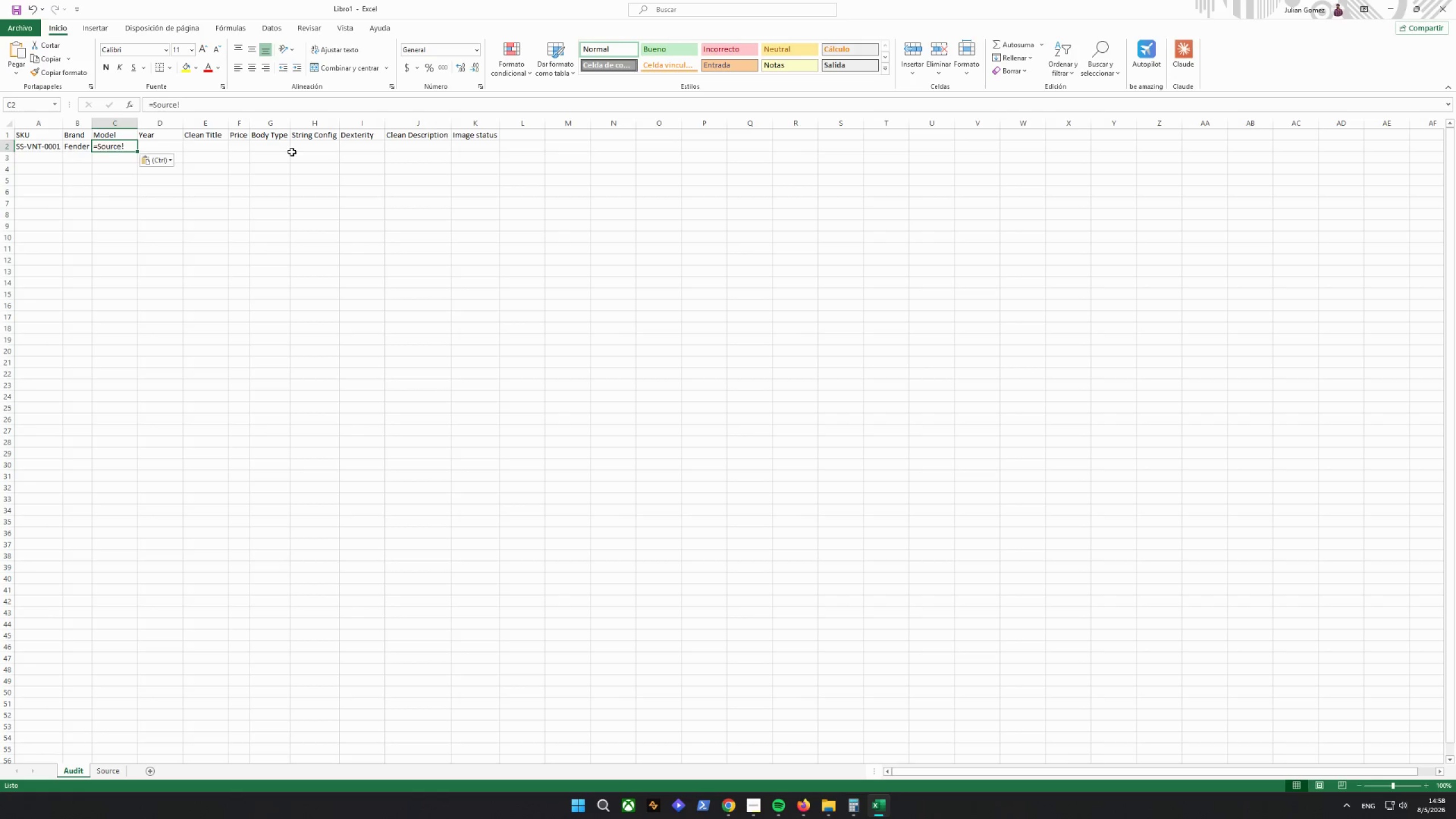 
key(Control+V)
 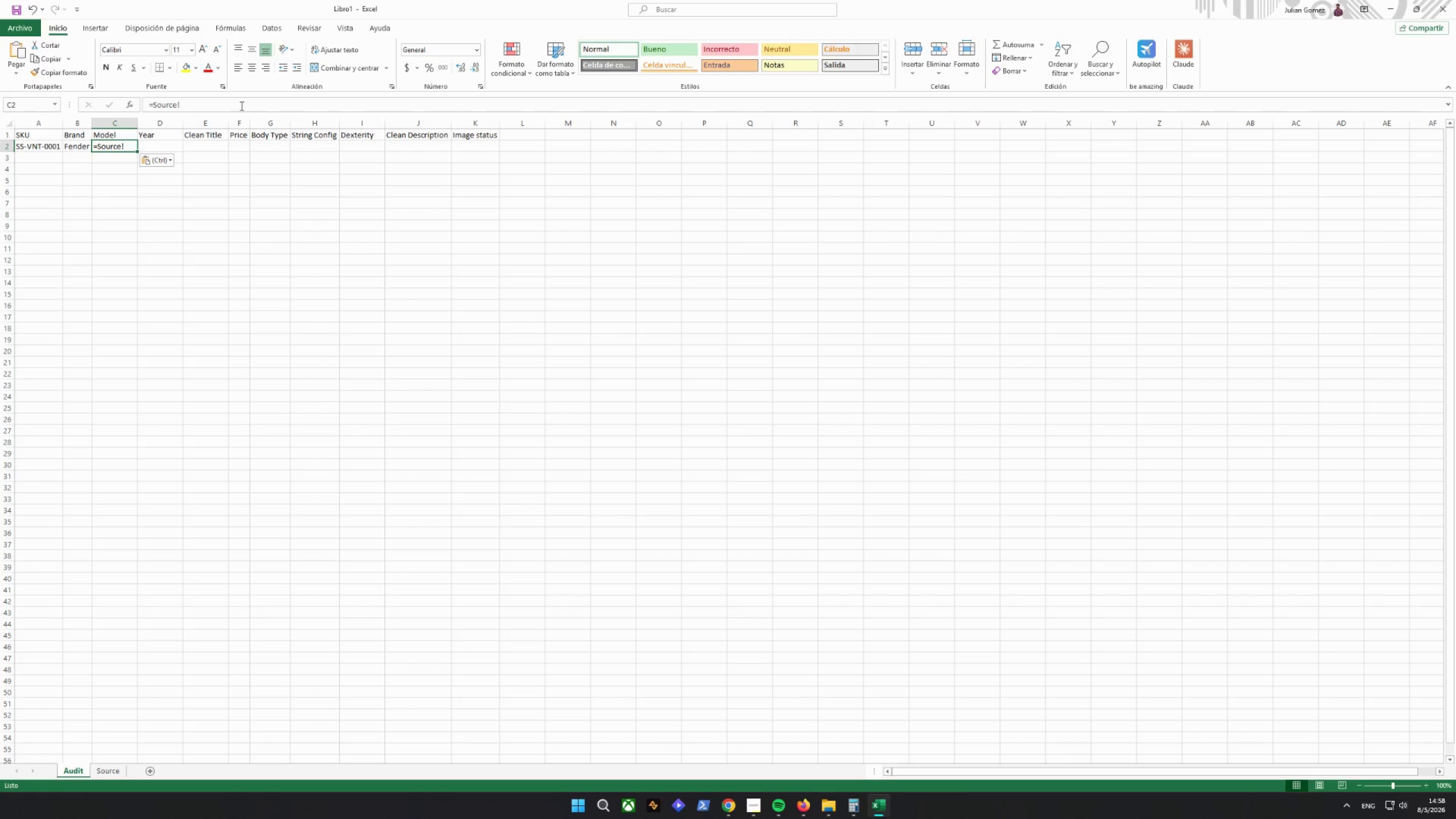 
left_click([231, 103])
 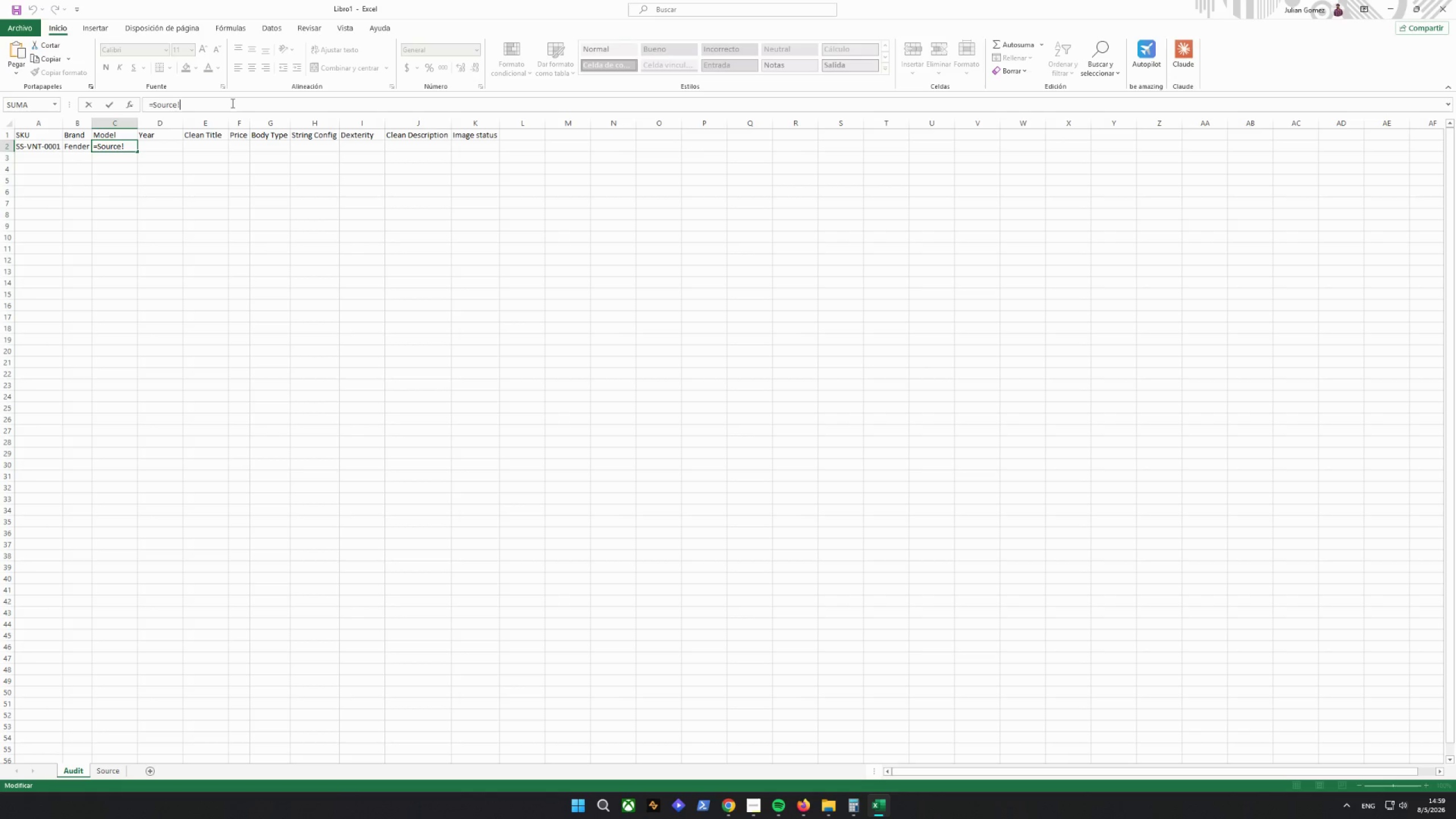 
type(C2)
 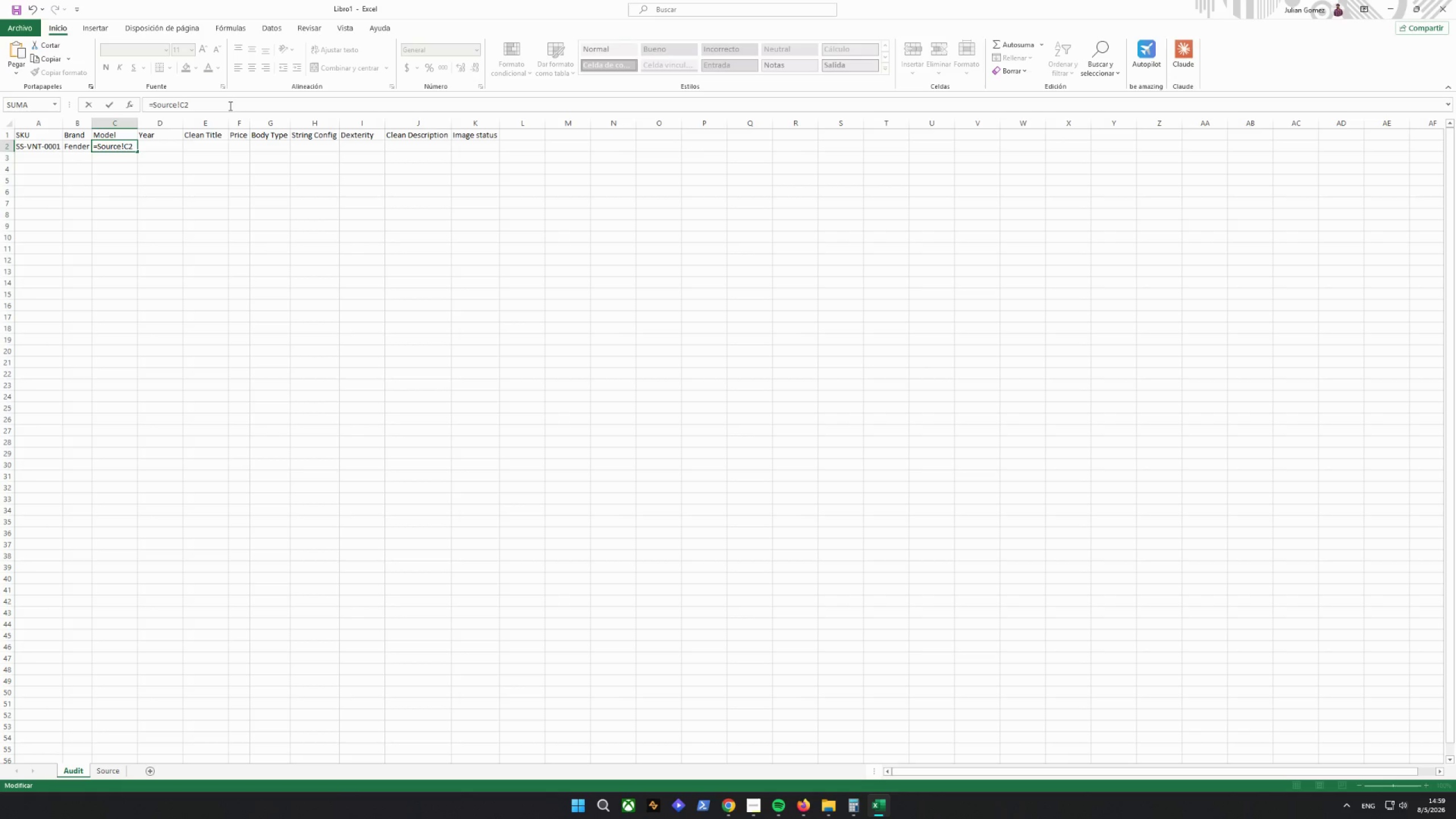 
key(Enter)
 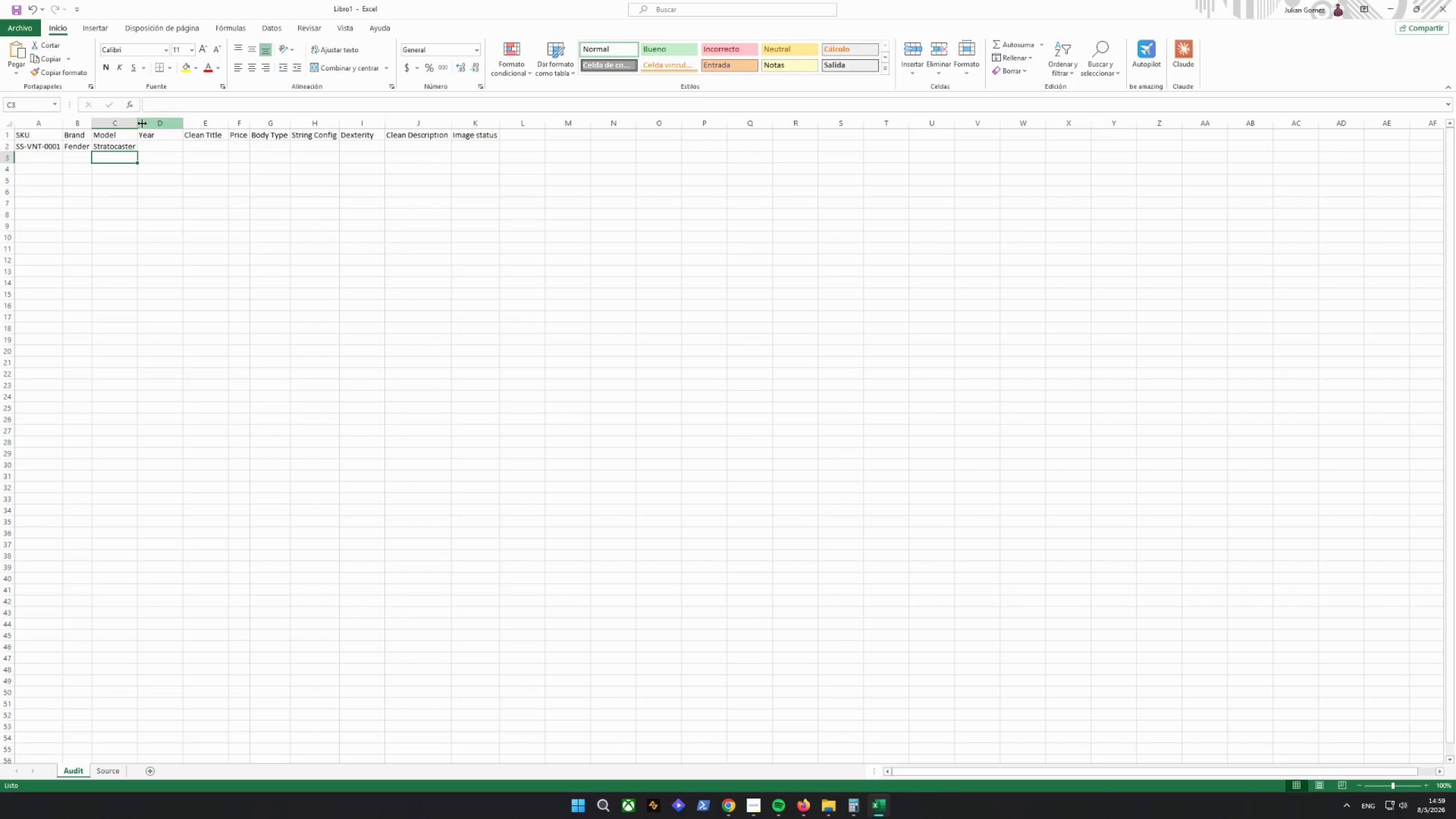 
double_click([135, 122])
 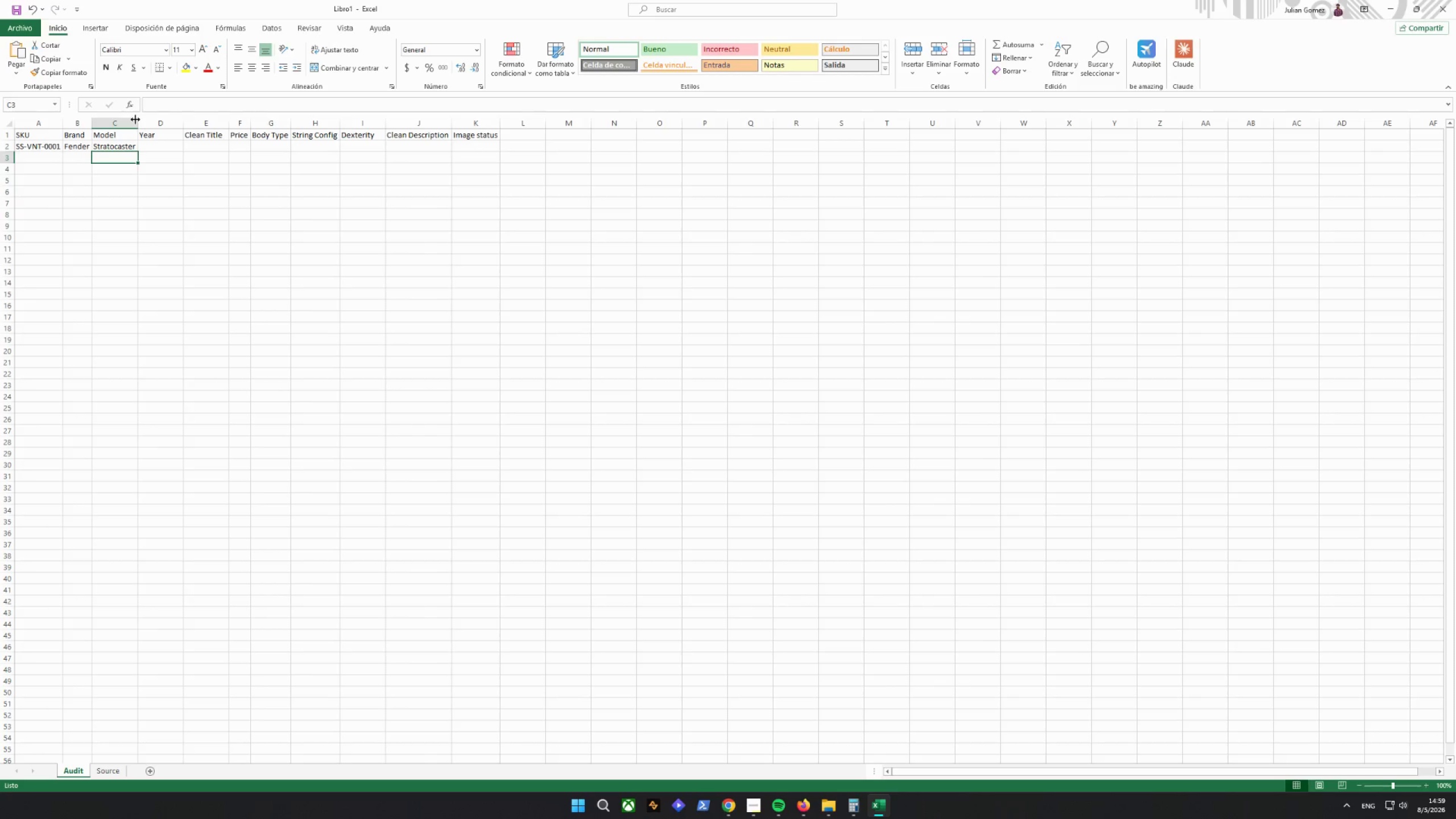 
double_click([138, 121])
 